 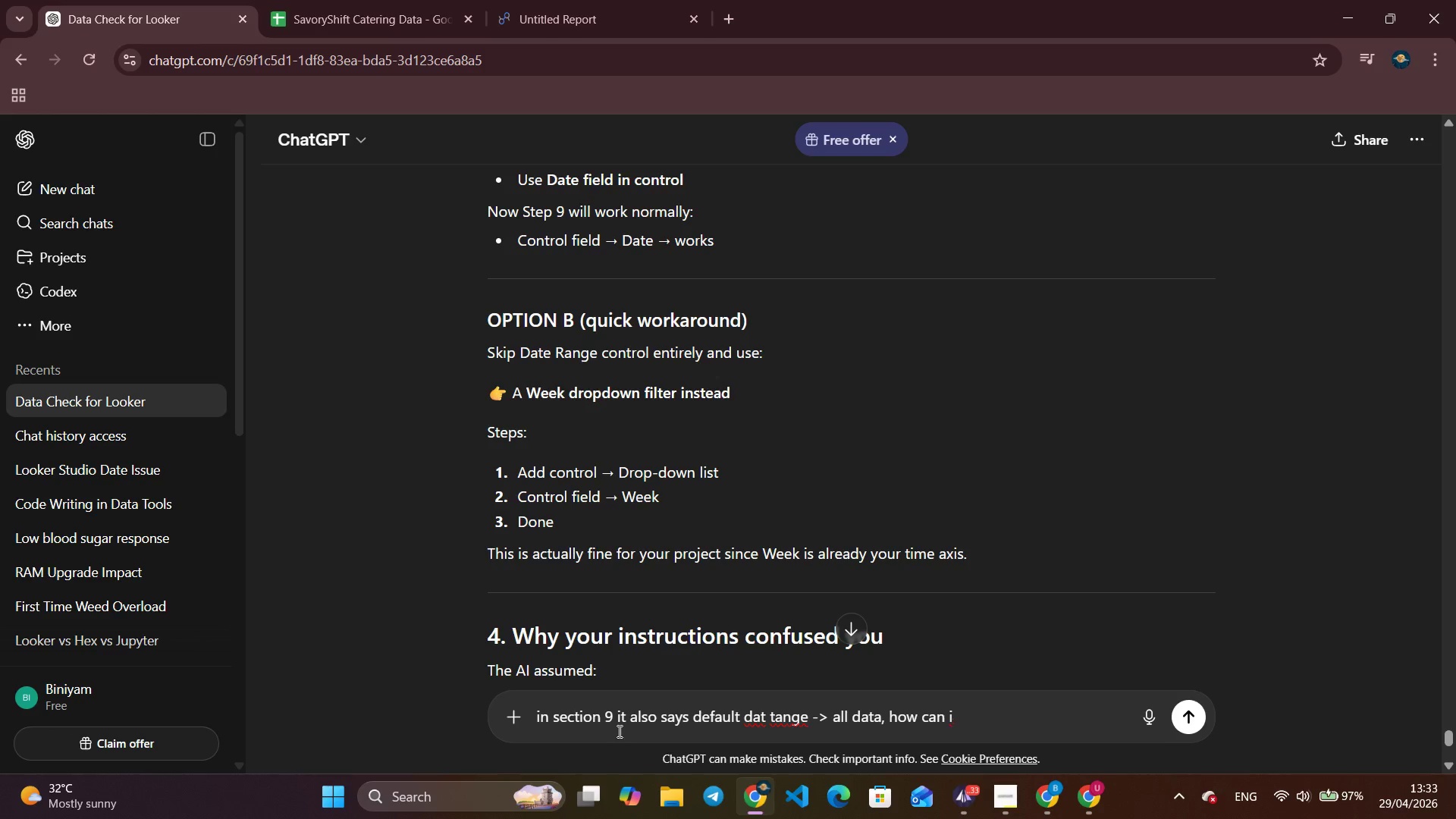 
hold_key(key=ArrowLeft, duration=1.5)
 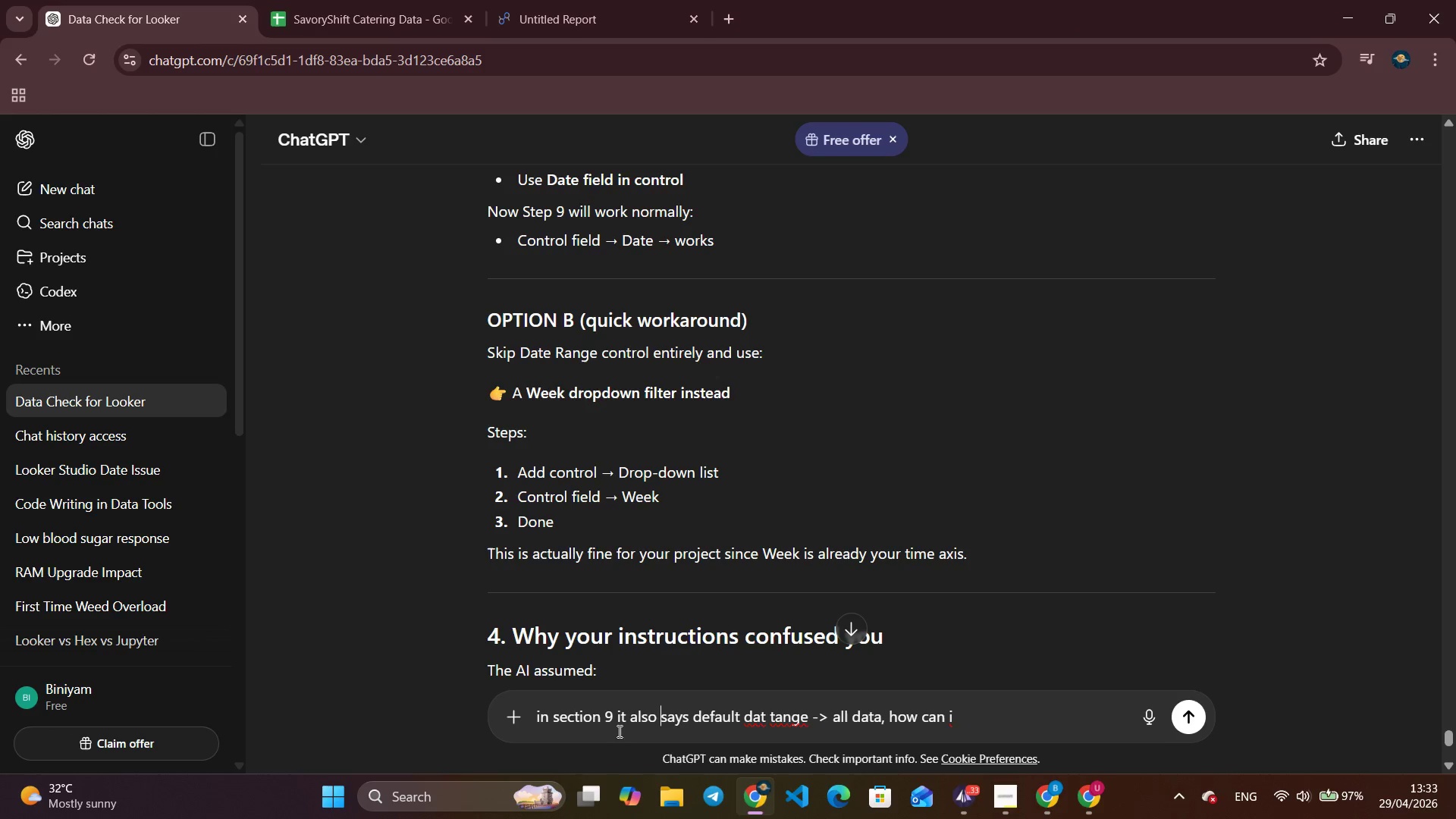 
hold_key(key=ArrowLeft, duration=1.33)
 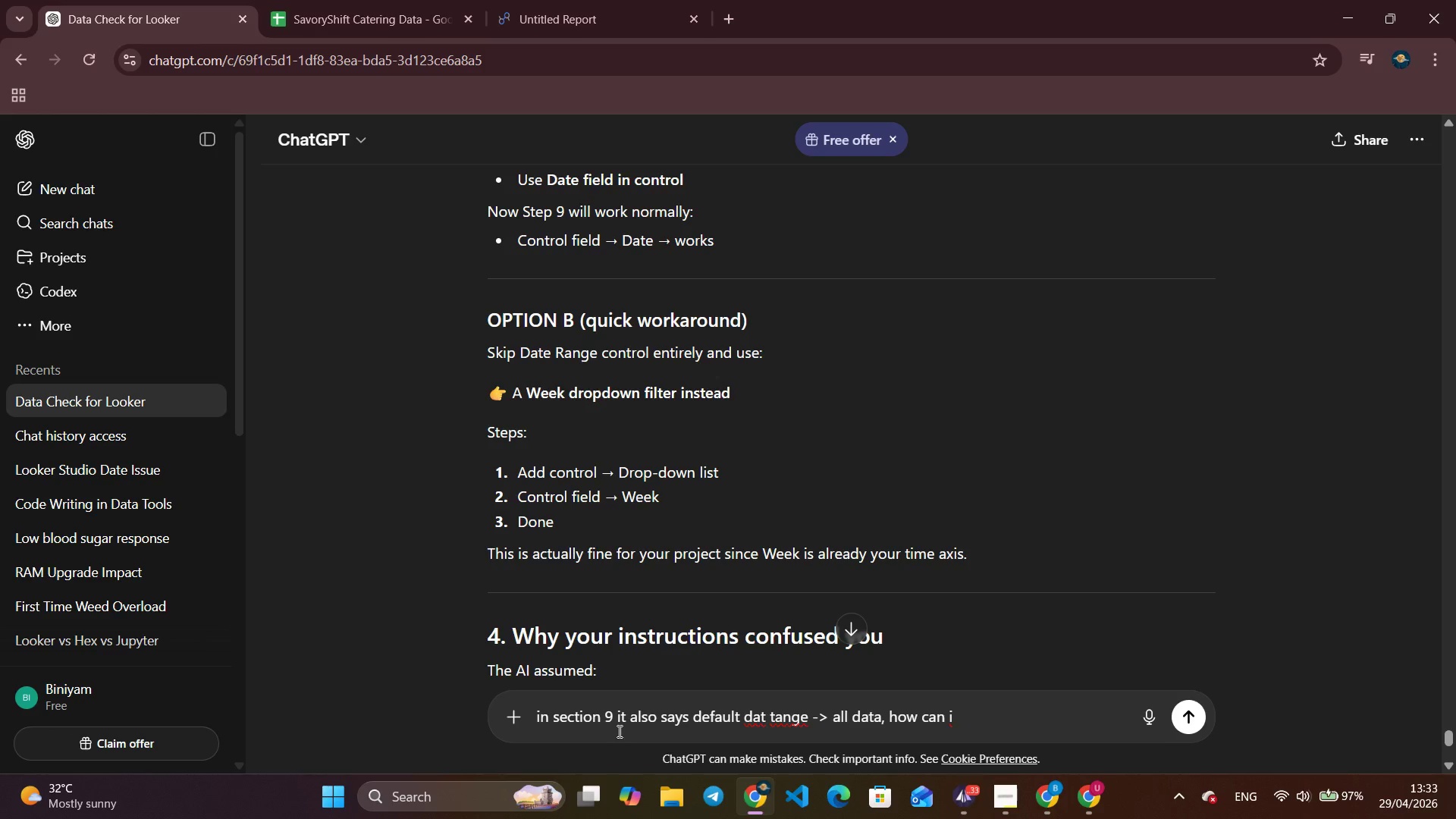 
type(i did option b, )
 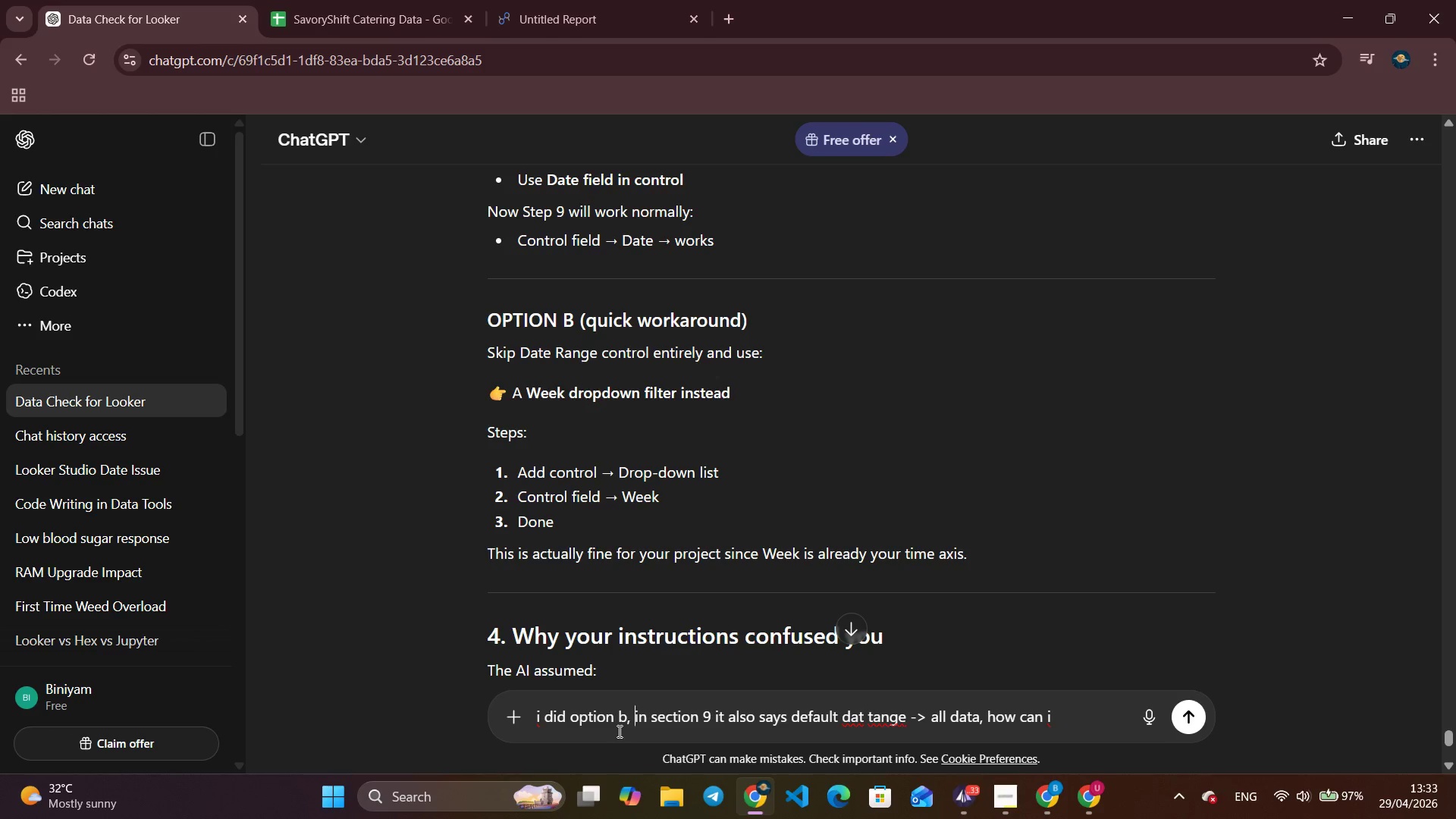 
hold_key(key=ArrowRight, duration=1.41)
 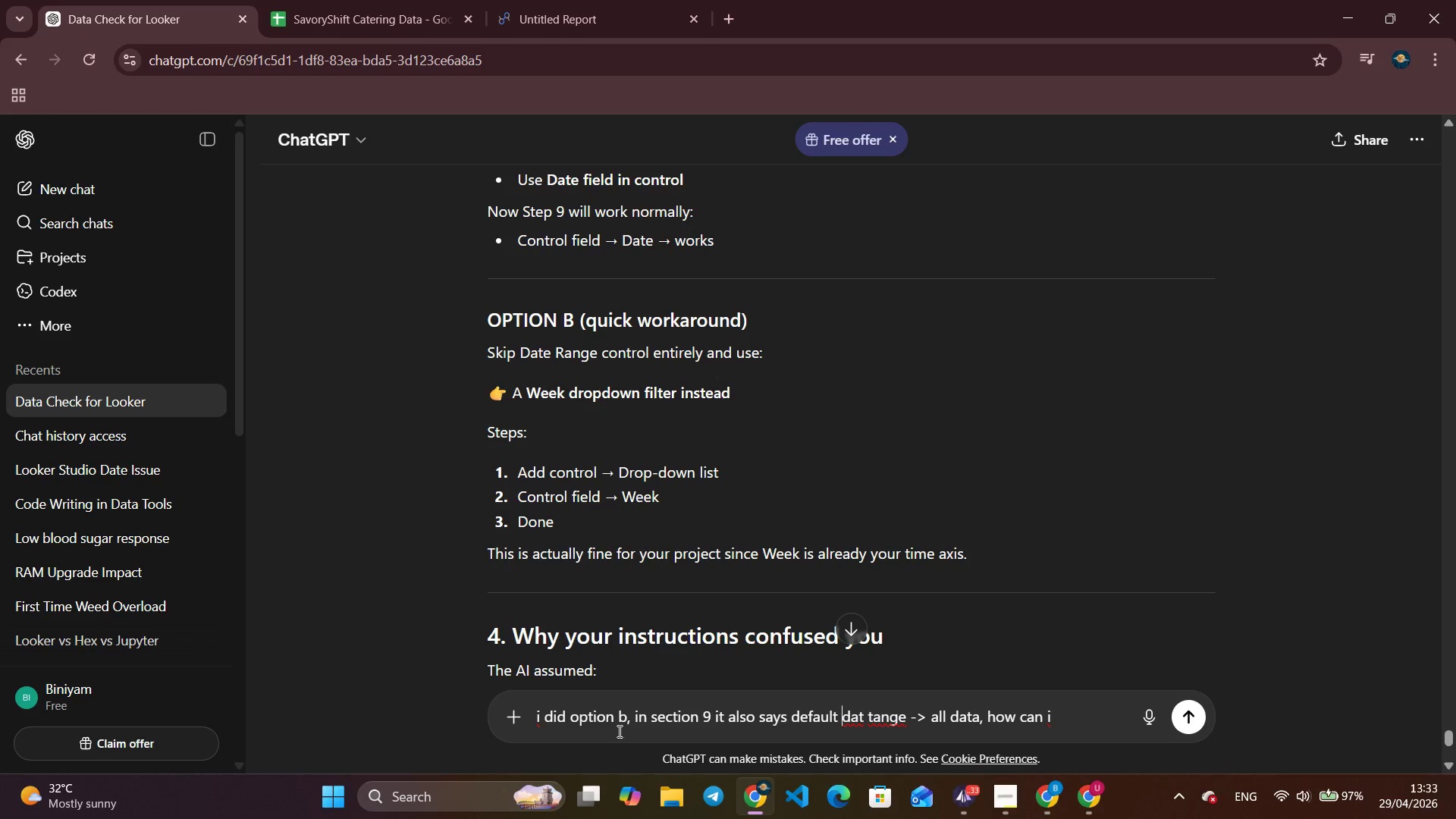 
hold_key(key=ArrowRight, duration=0.45)
 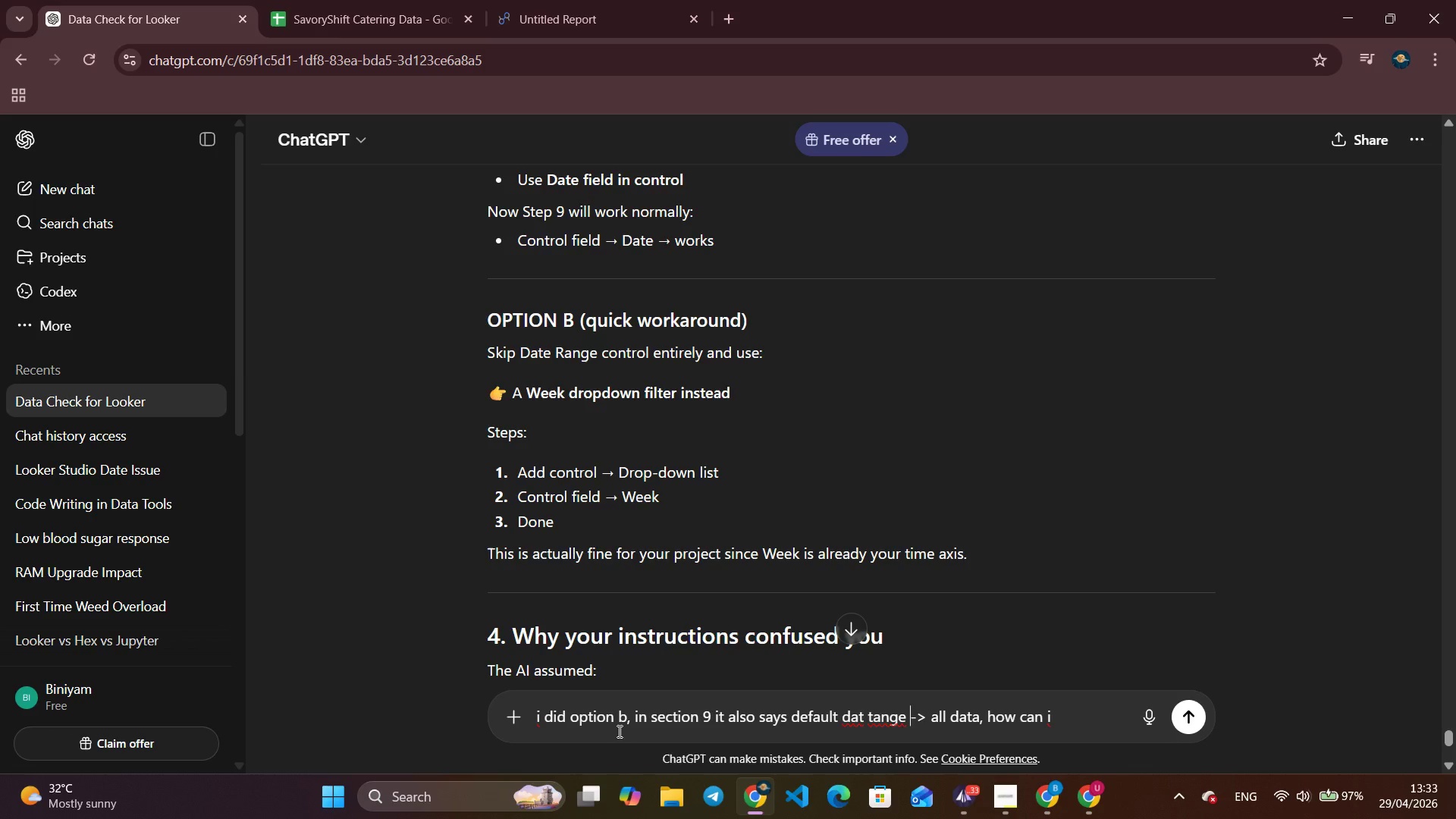 
key(Control+ArrowRight)
 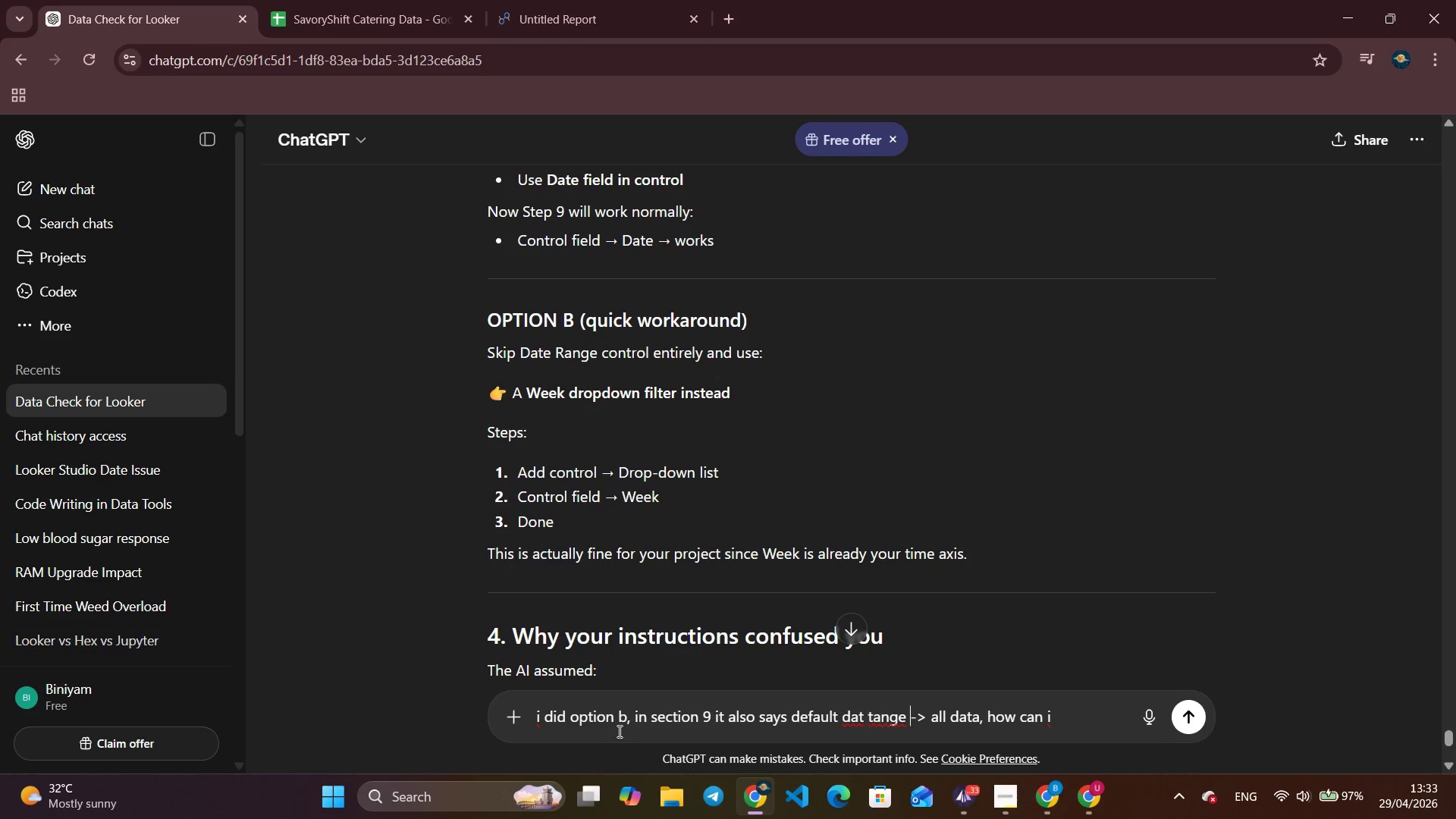 
hold_key(key=ArrowRight, duration=0.69)
 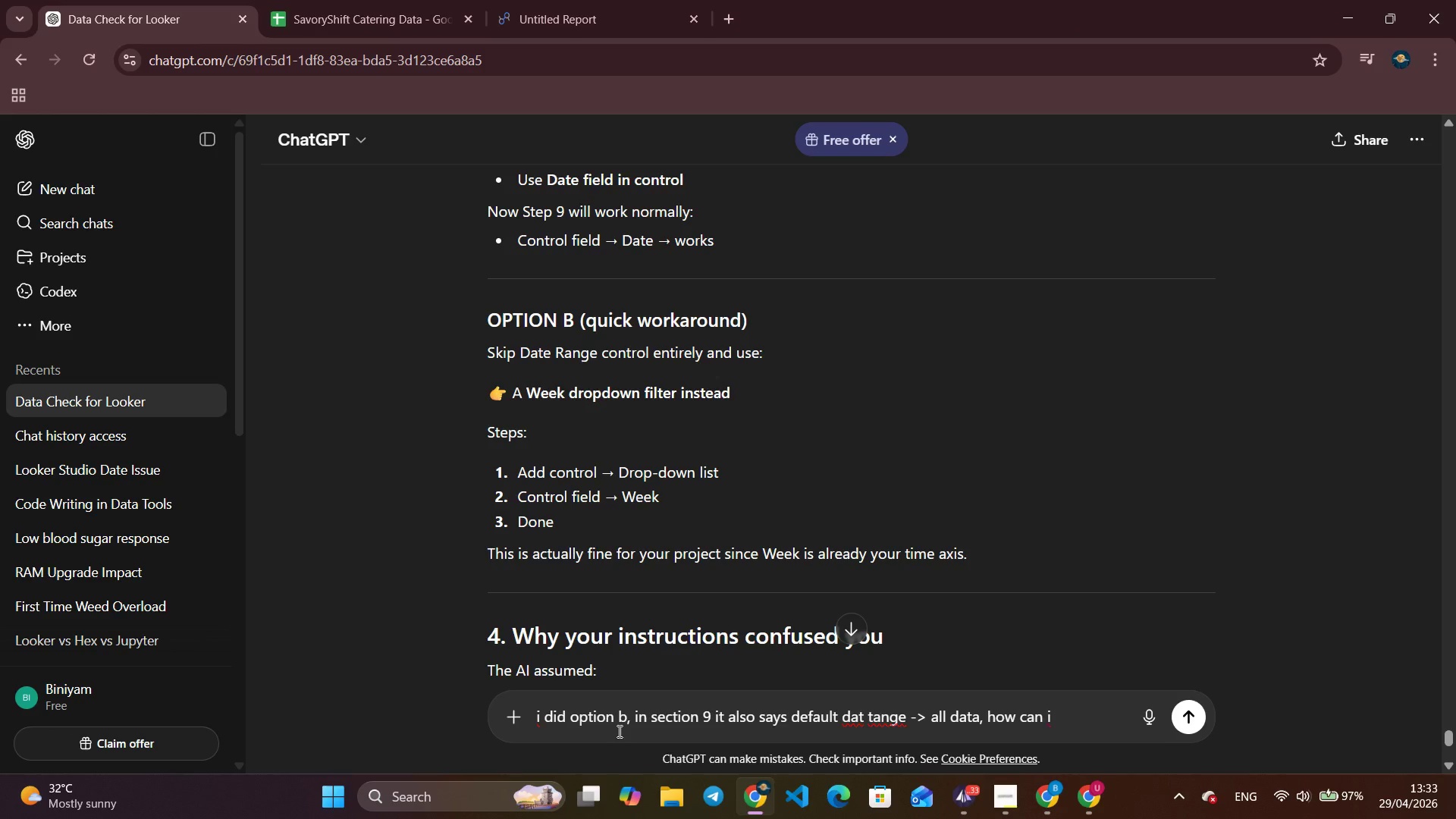 
key(Control+ArrowRight)
 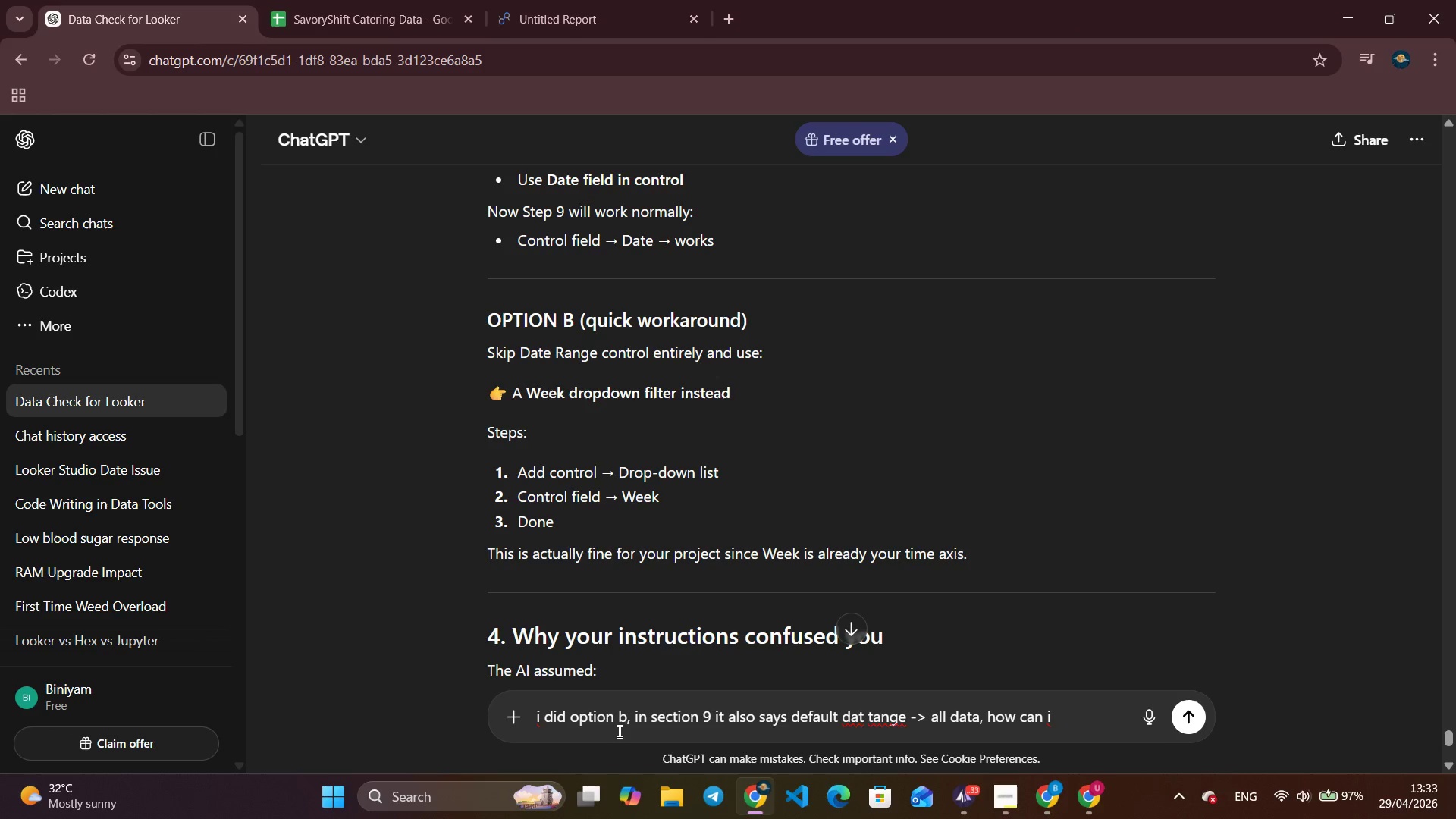 
type( enable that in option b)
 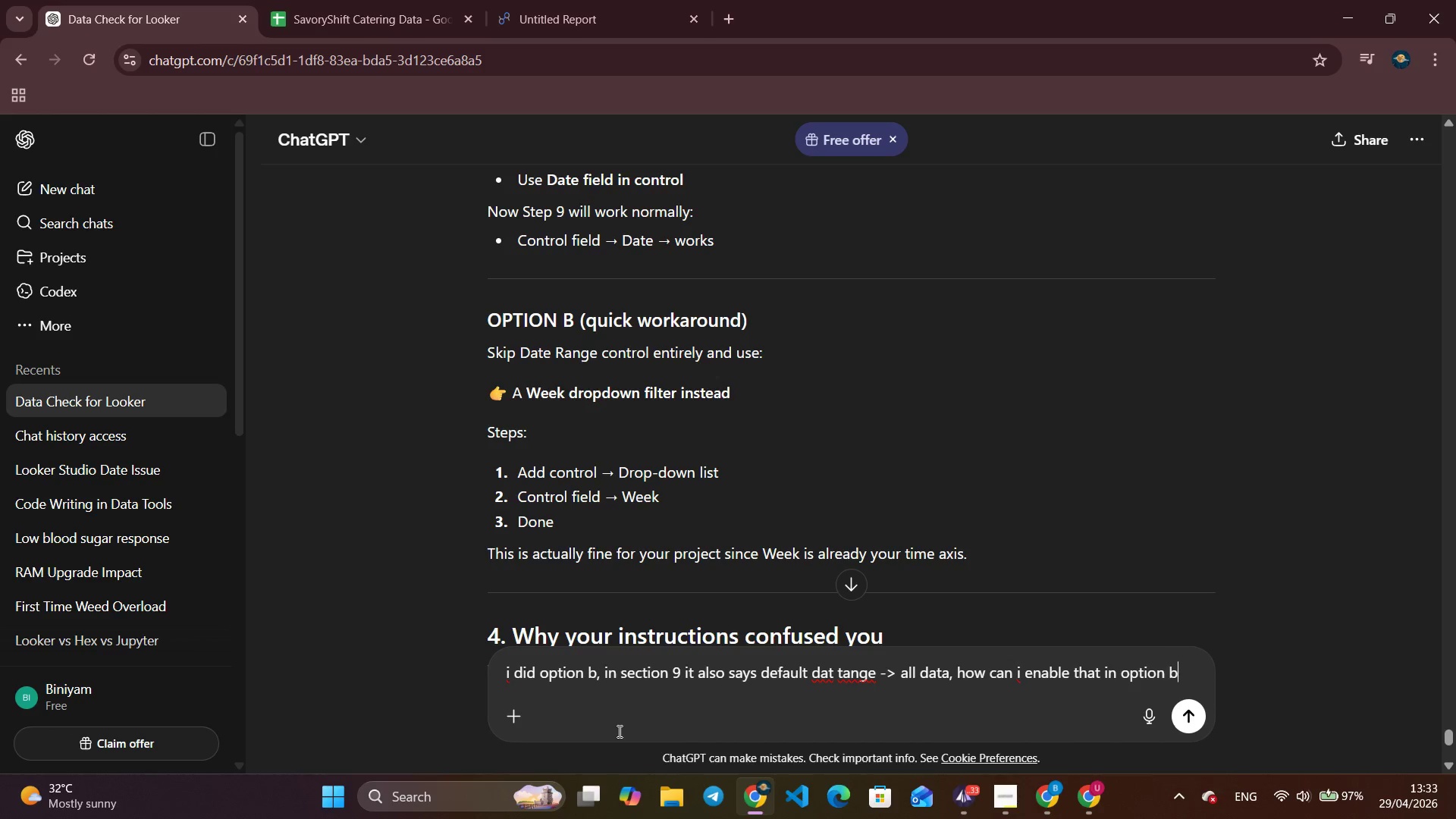 
key(Enter)
 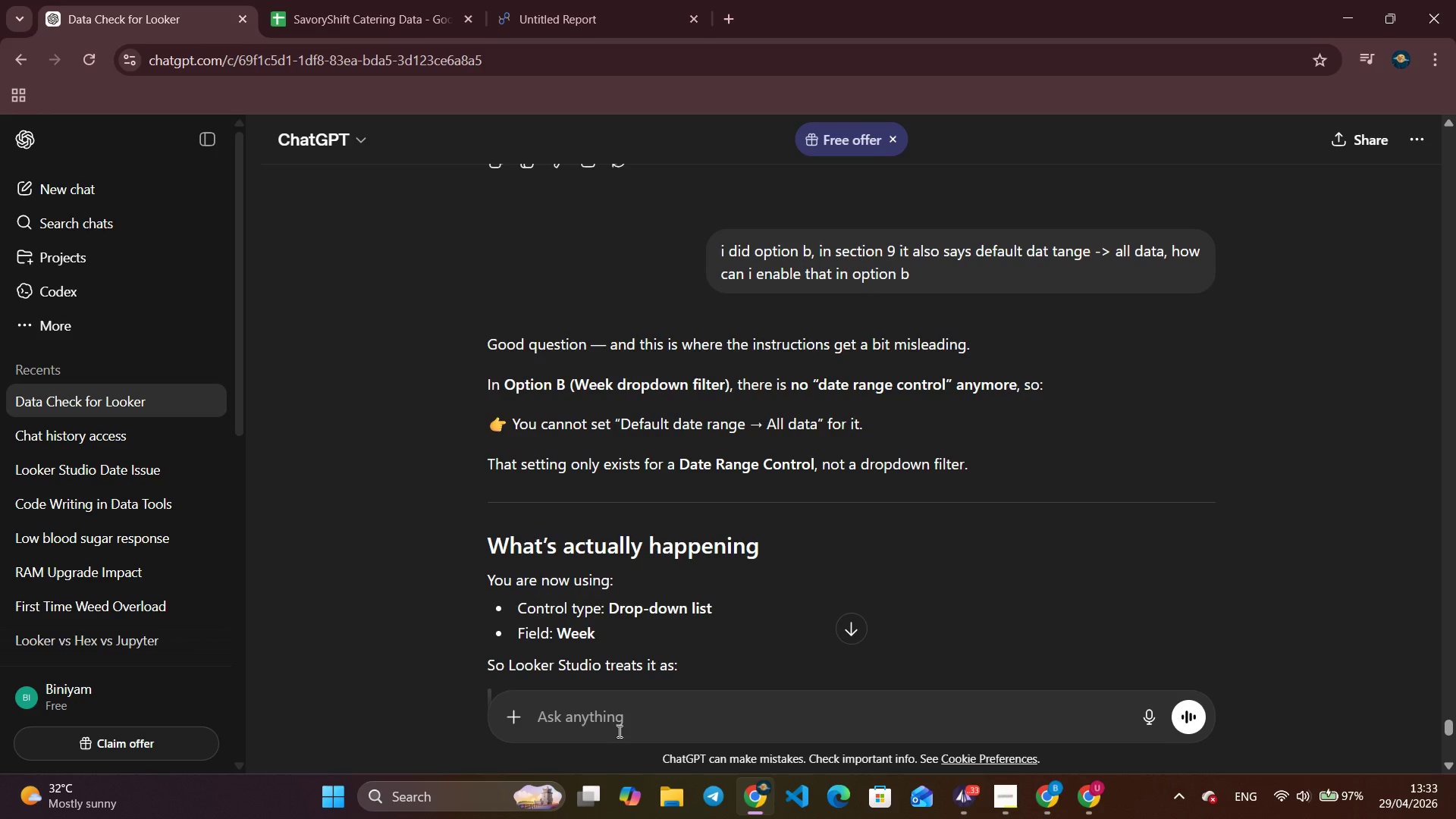 
wait(13.2)
 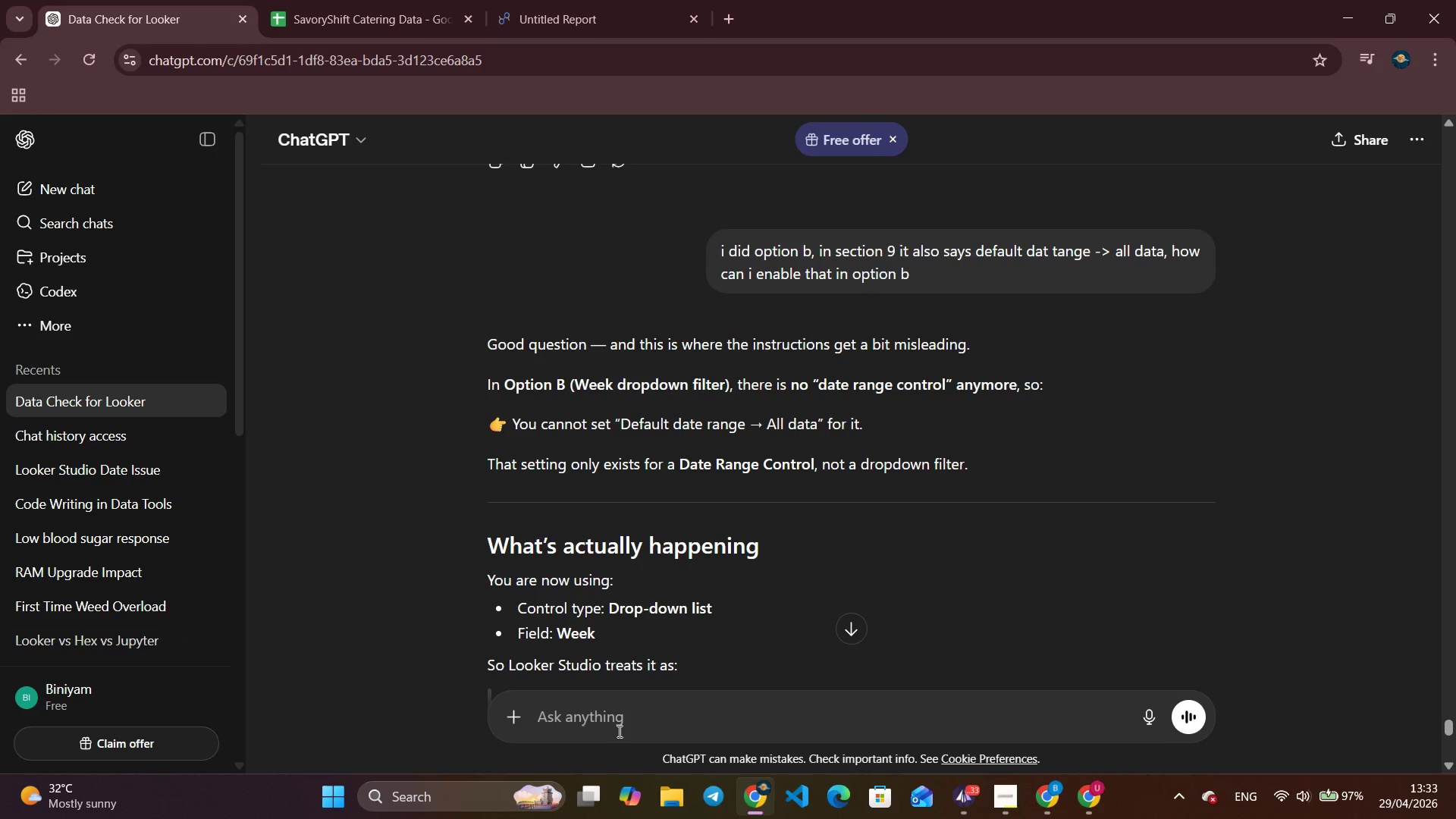 
scroll: coordinate [796, 522], scroll_direction: down, amount: 5.0
 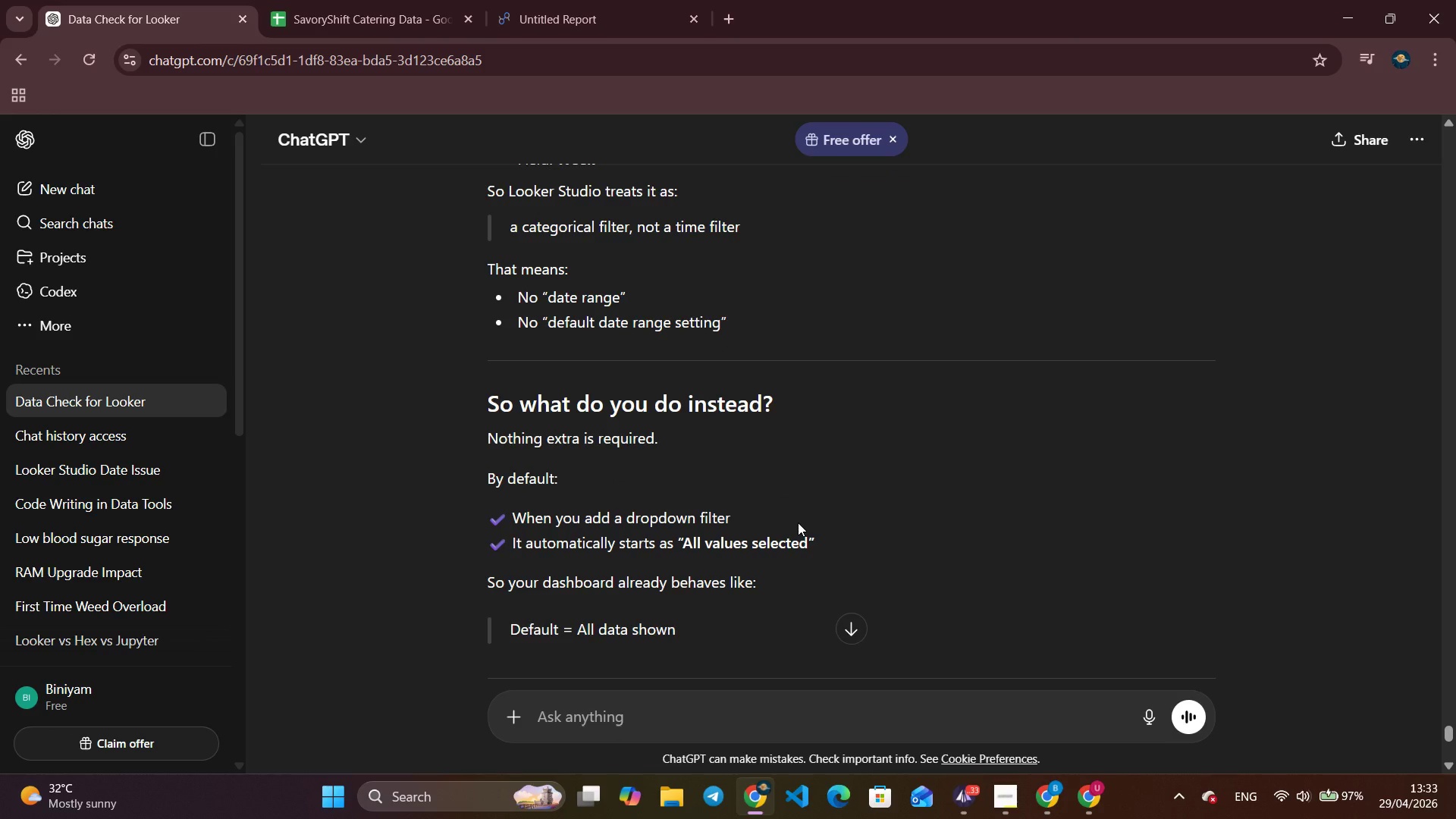 
wait(5.72)
 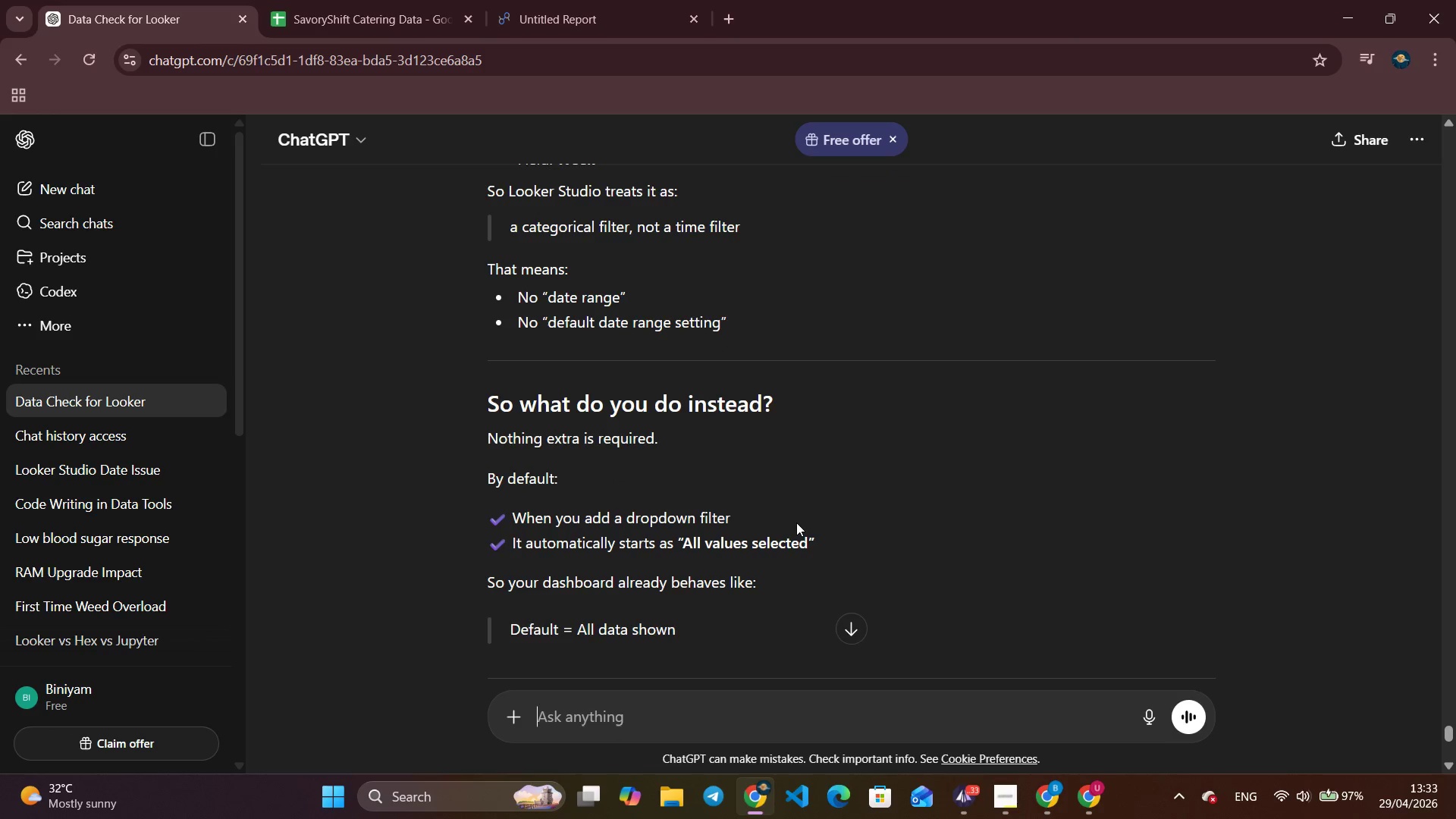 
scroll: coordinate [726, 497], scroll_direction: down, amount: 3.0
 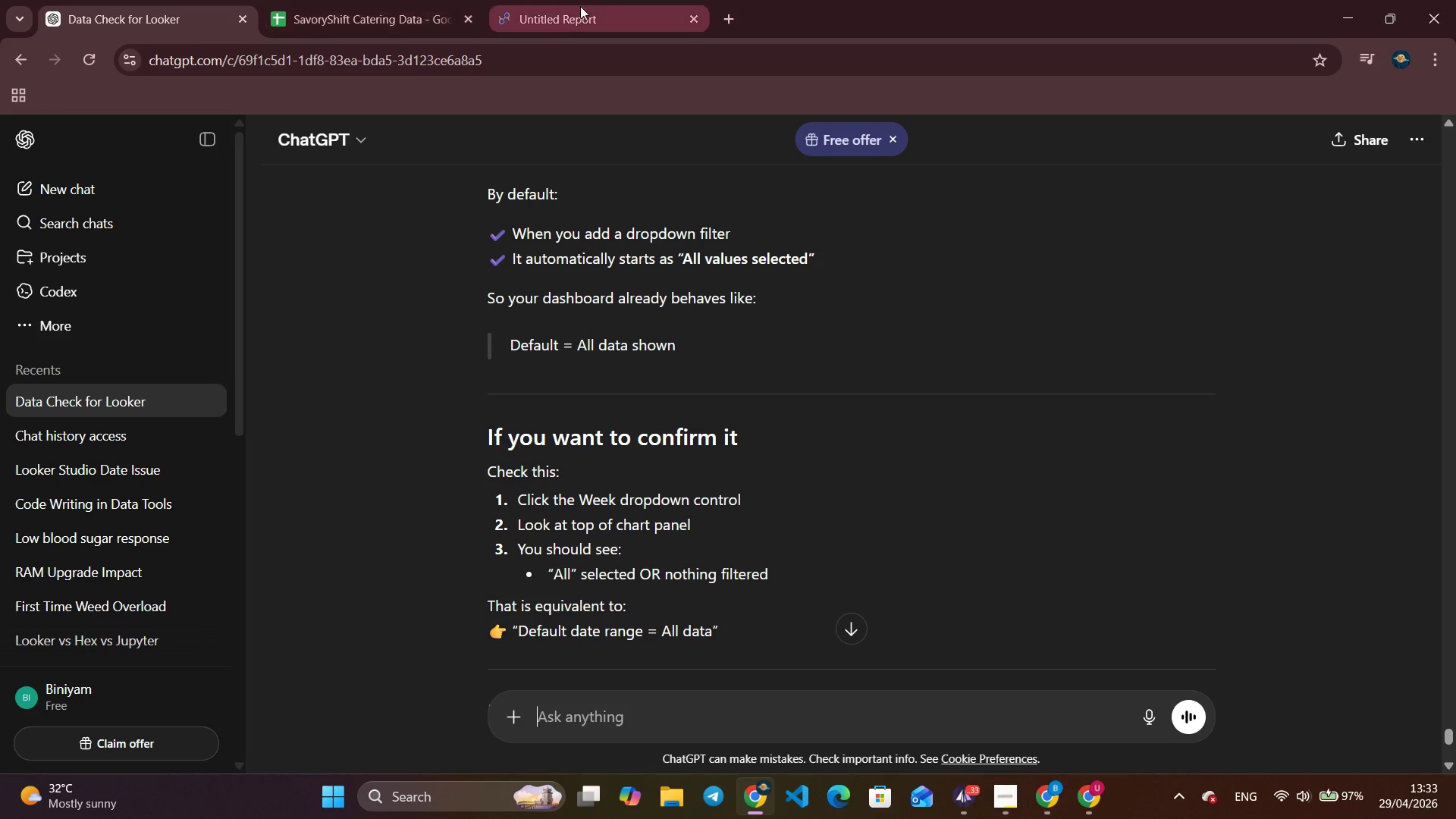 
left_click([585, 10])
 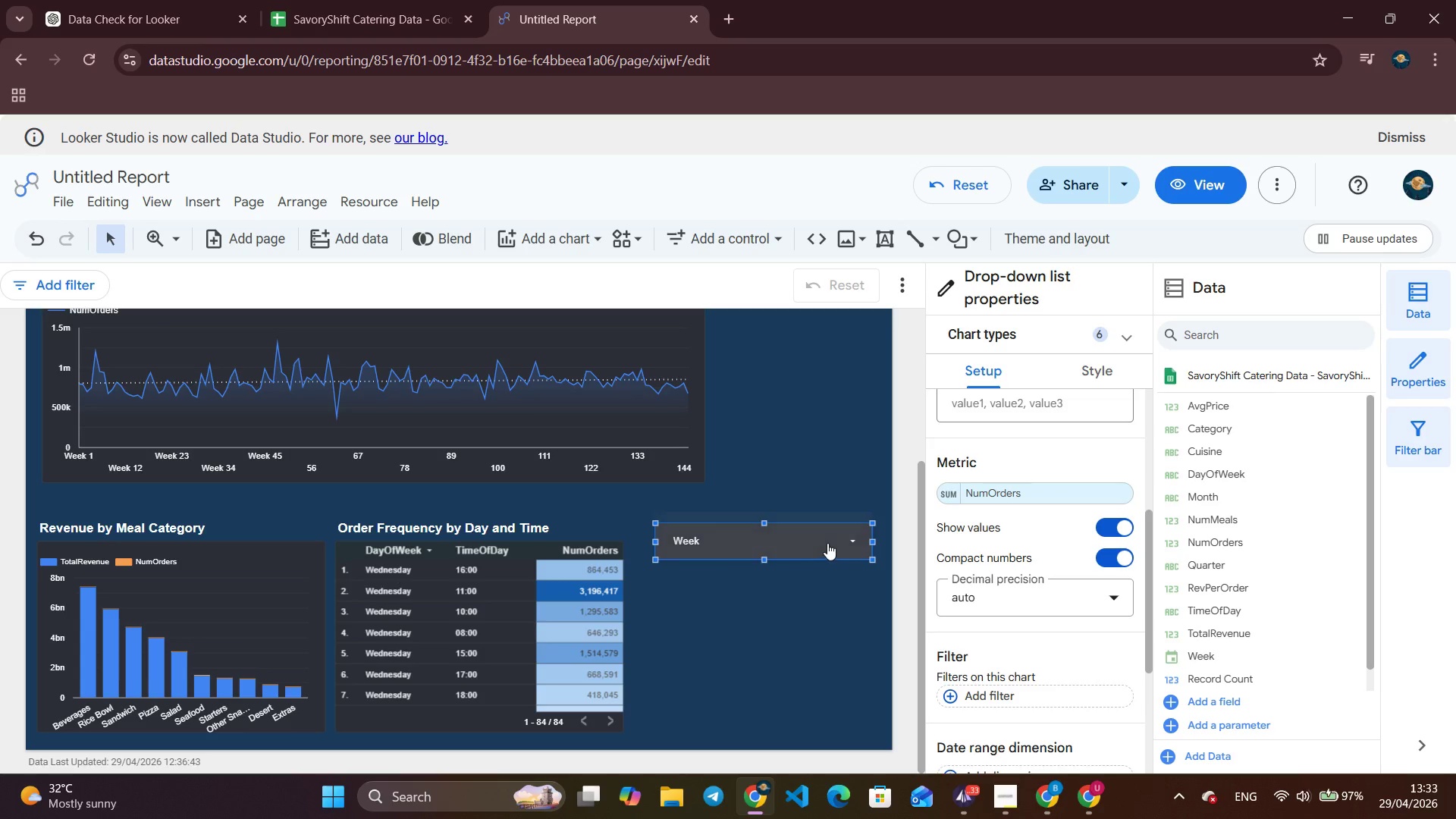 
left_click([846, 539])
 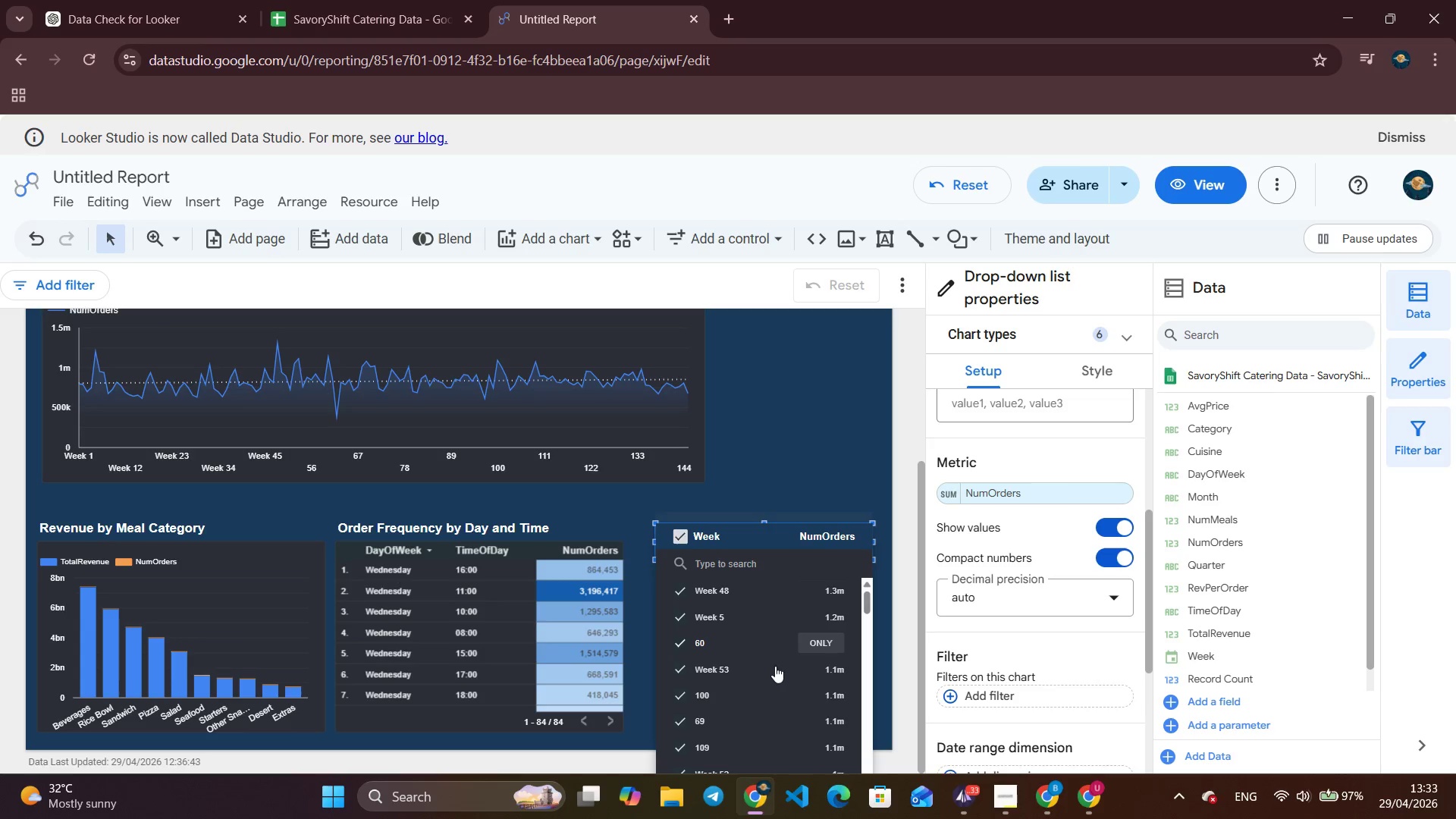 
scroll: coordinate [776, 677], scroll_direction: down, amount: 34.0
 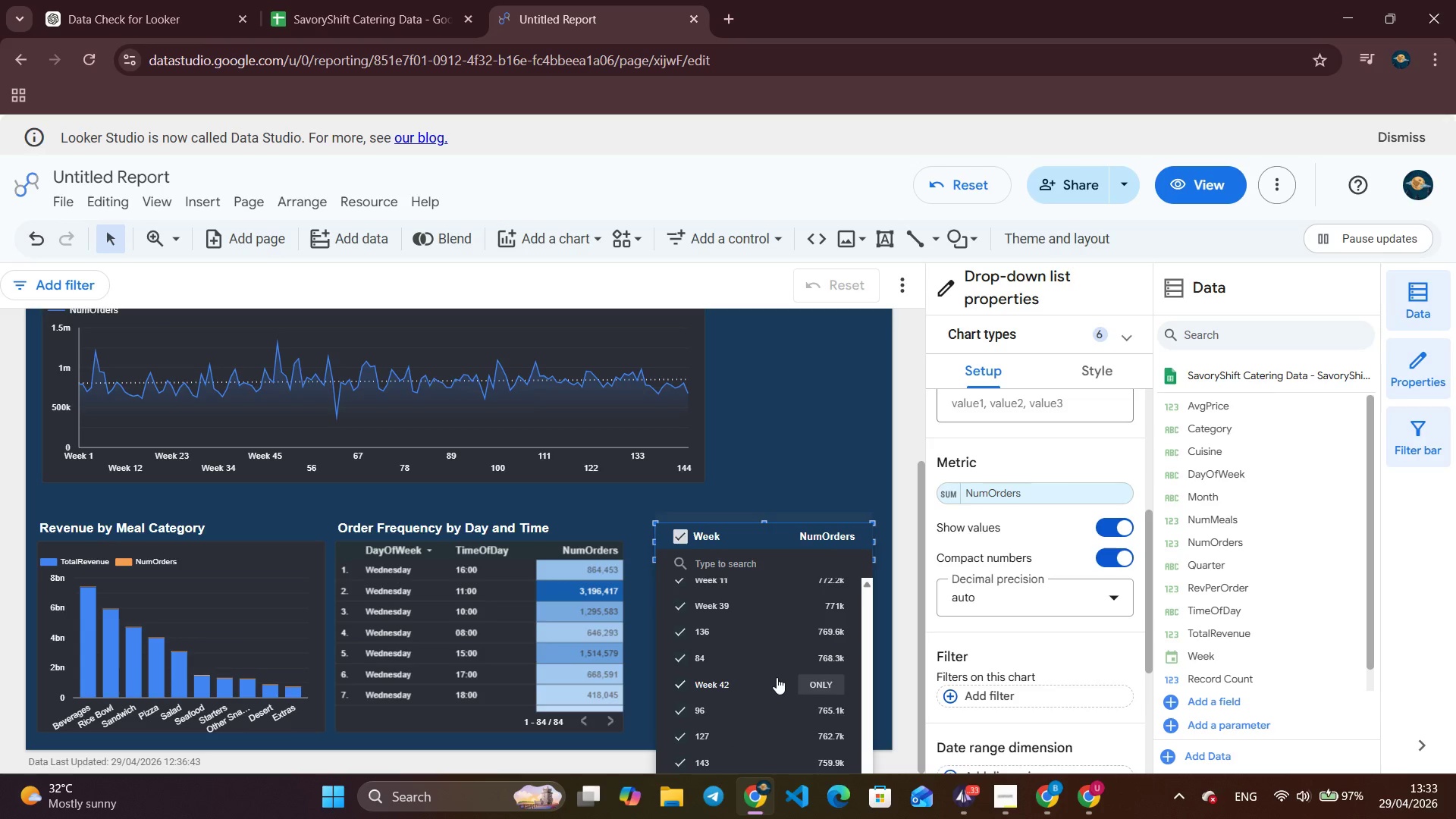 
scroll: coordinate [777, 677], scroll_direction: up, amount: 38.0
 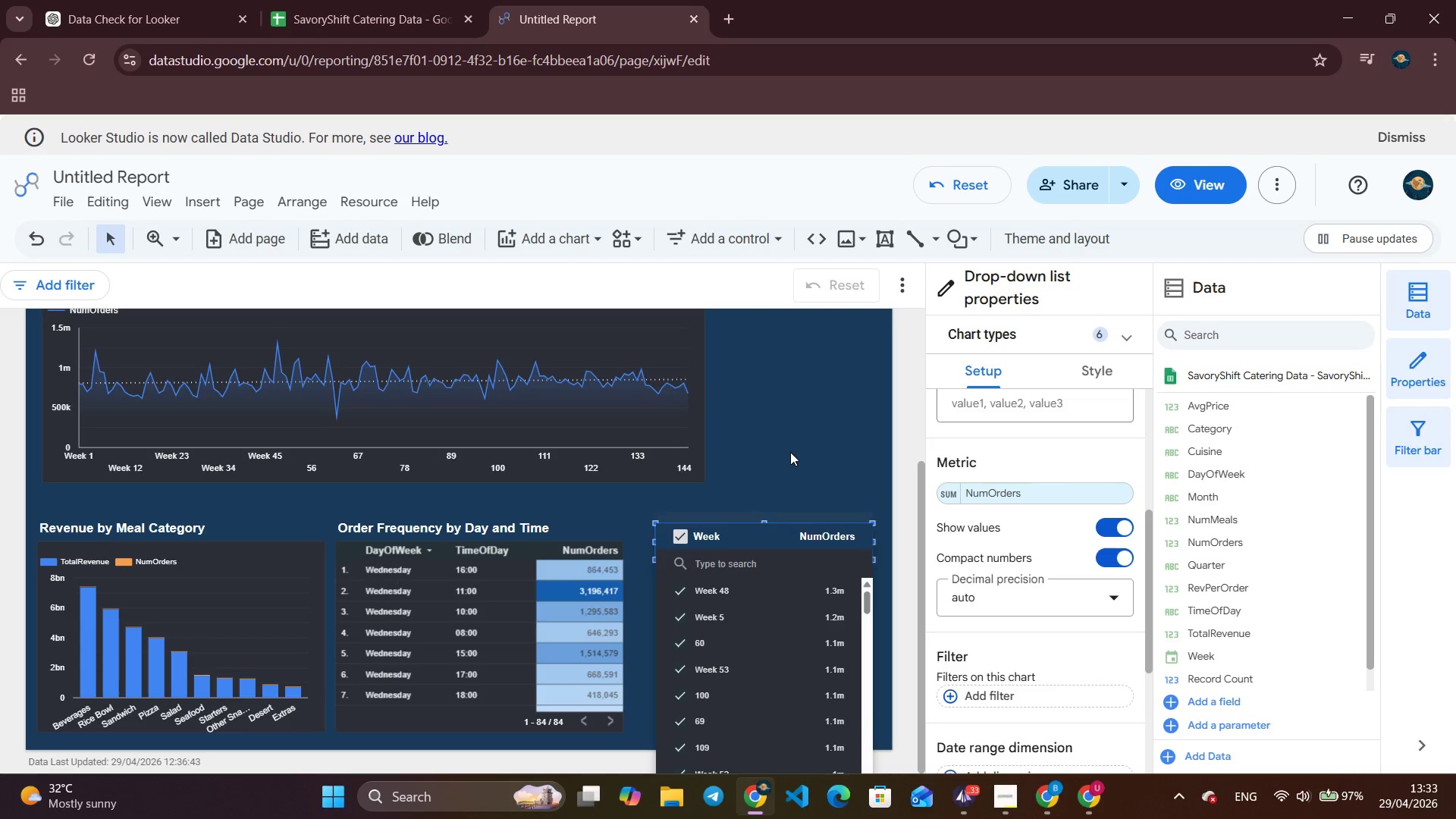 
left_click([800, 469])
 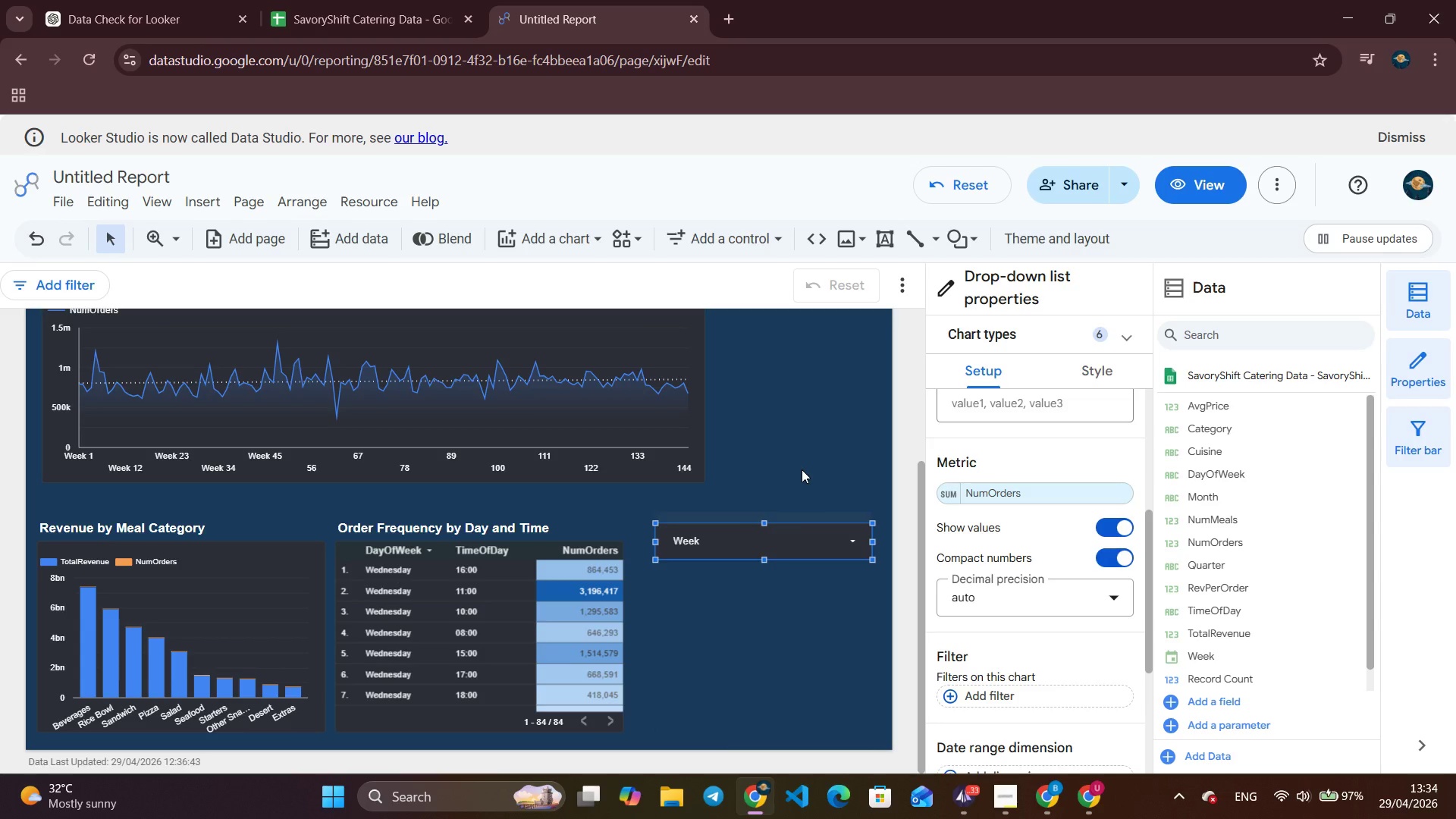 
wait(5.56)
 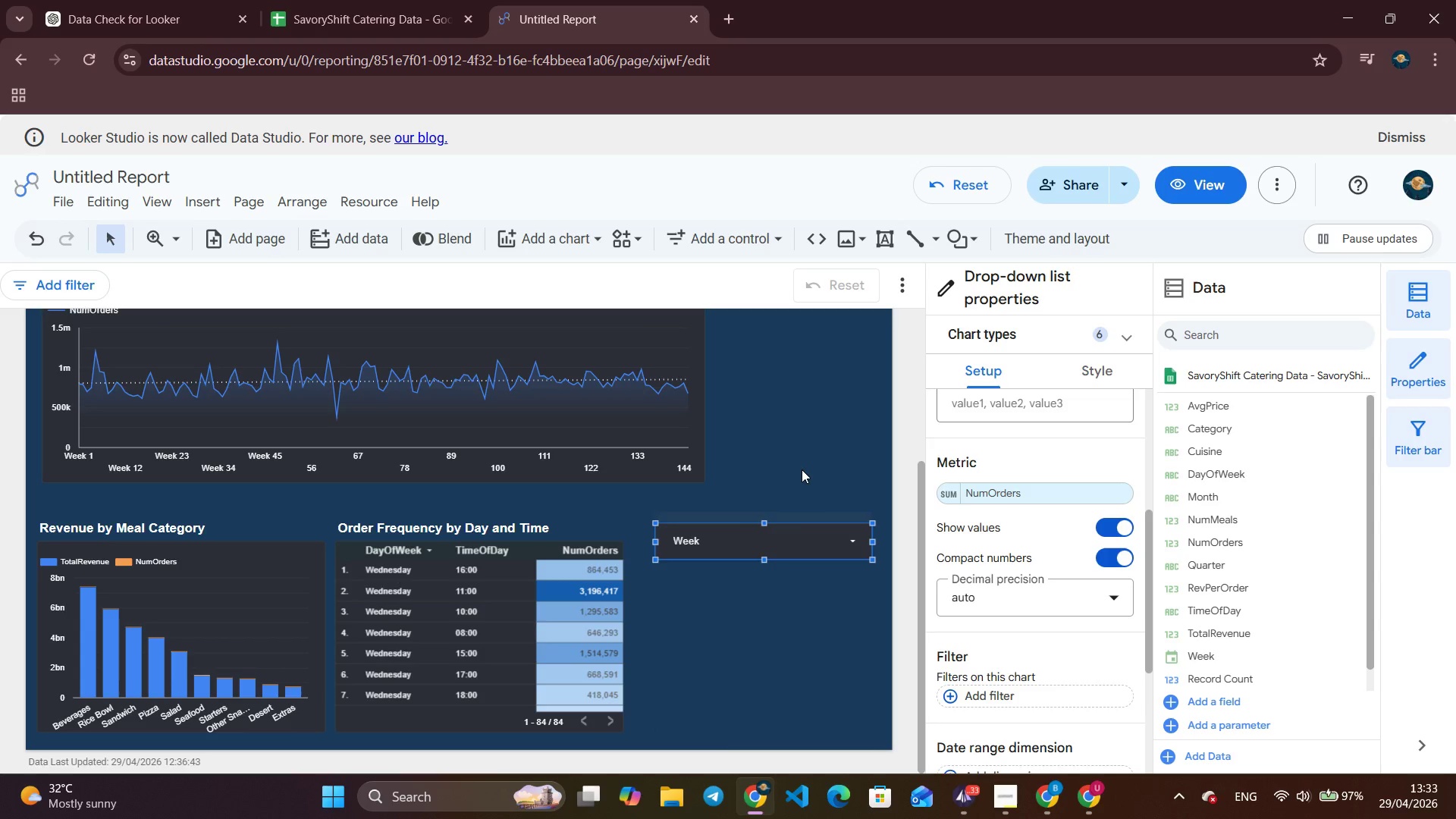 
left_click([841, 540])
 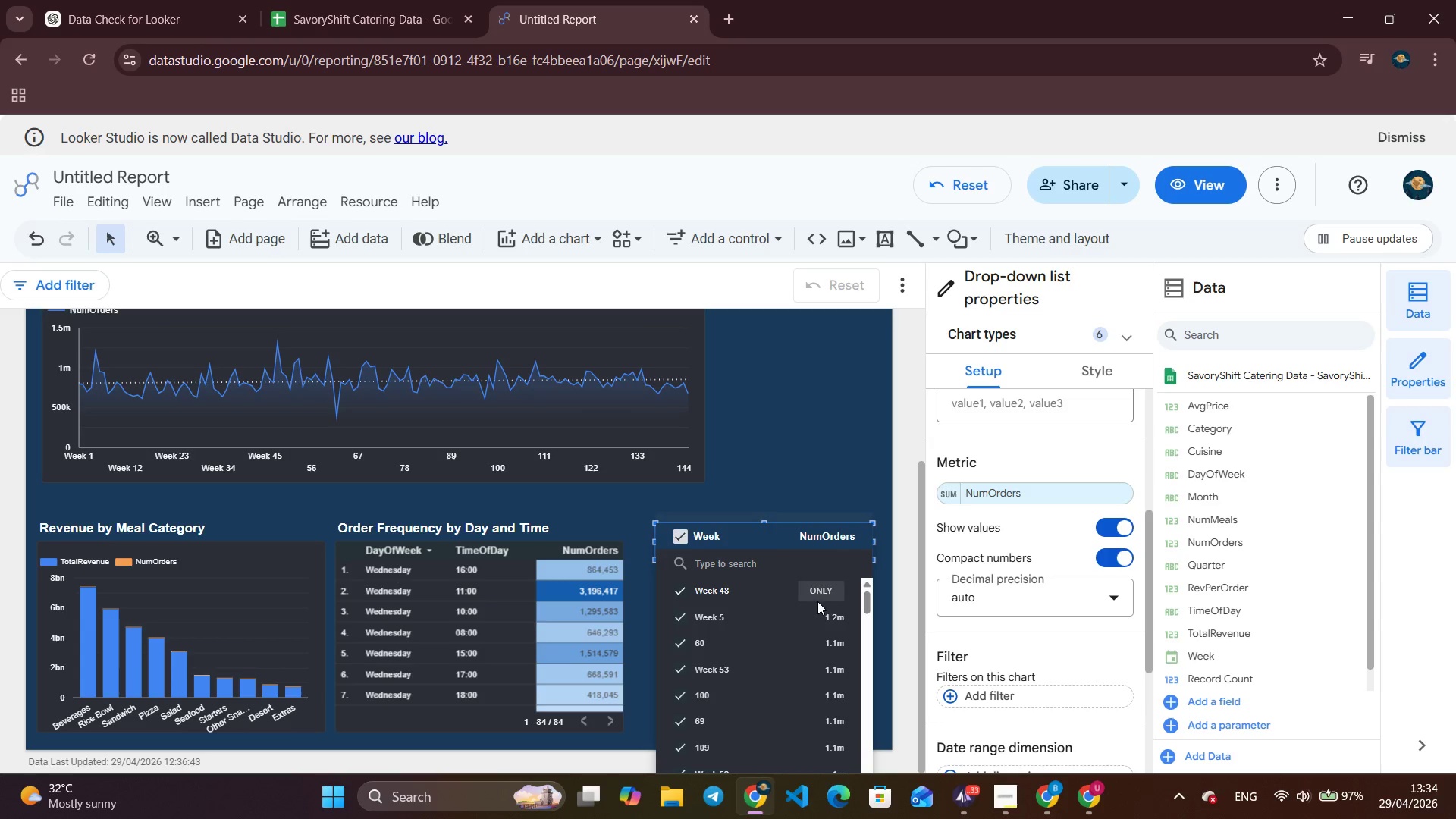 
left_click([828, 588])
 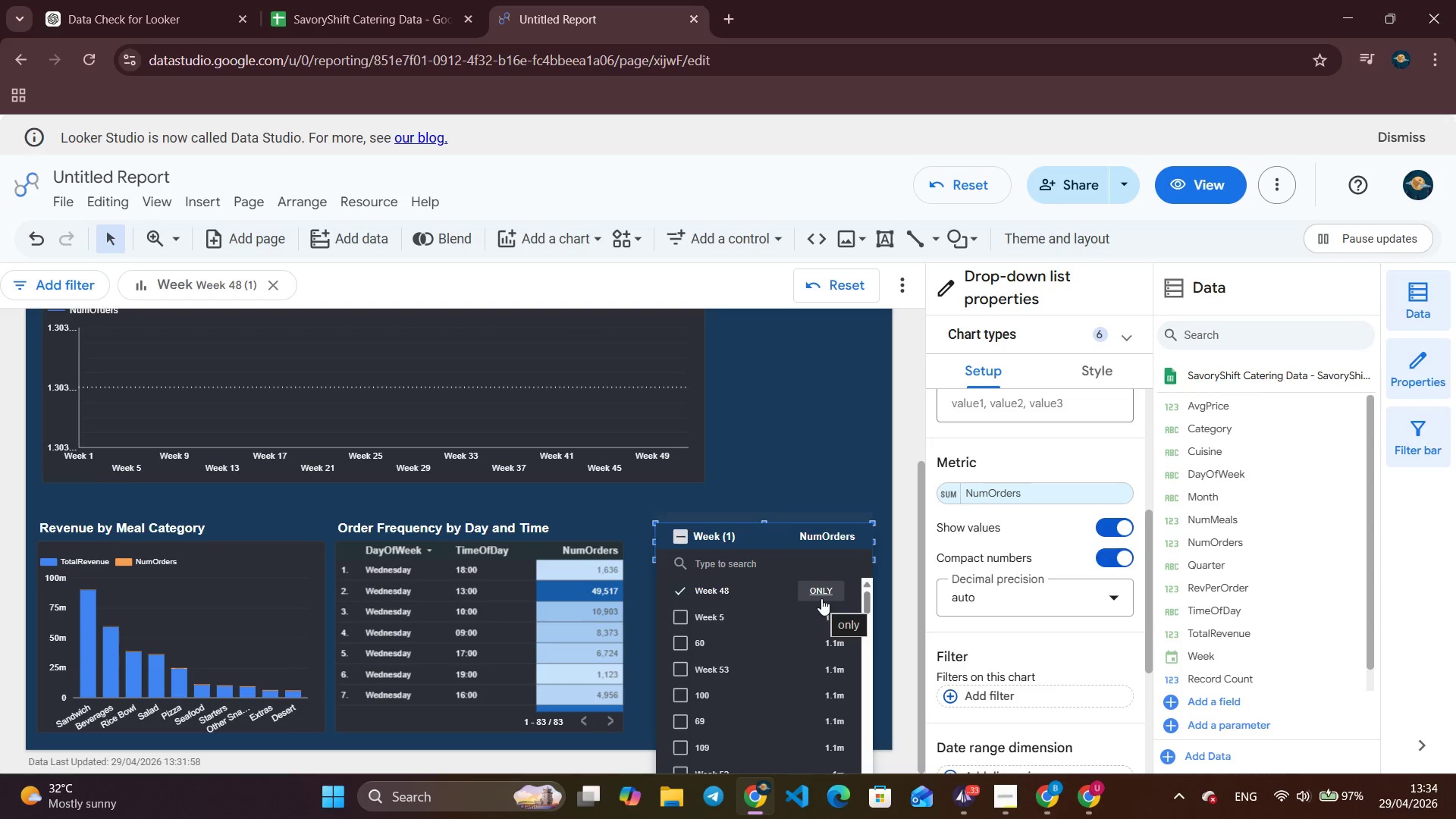 
wait(6.24)
 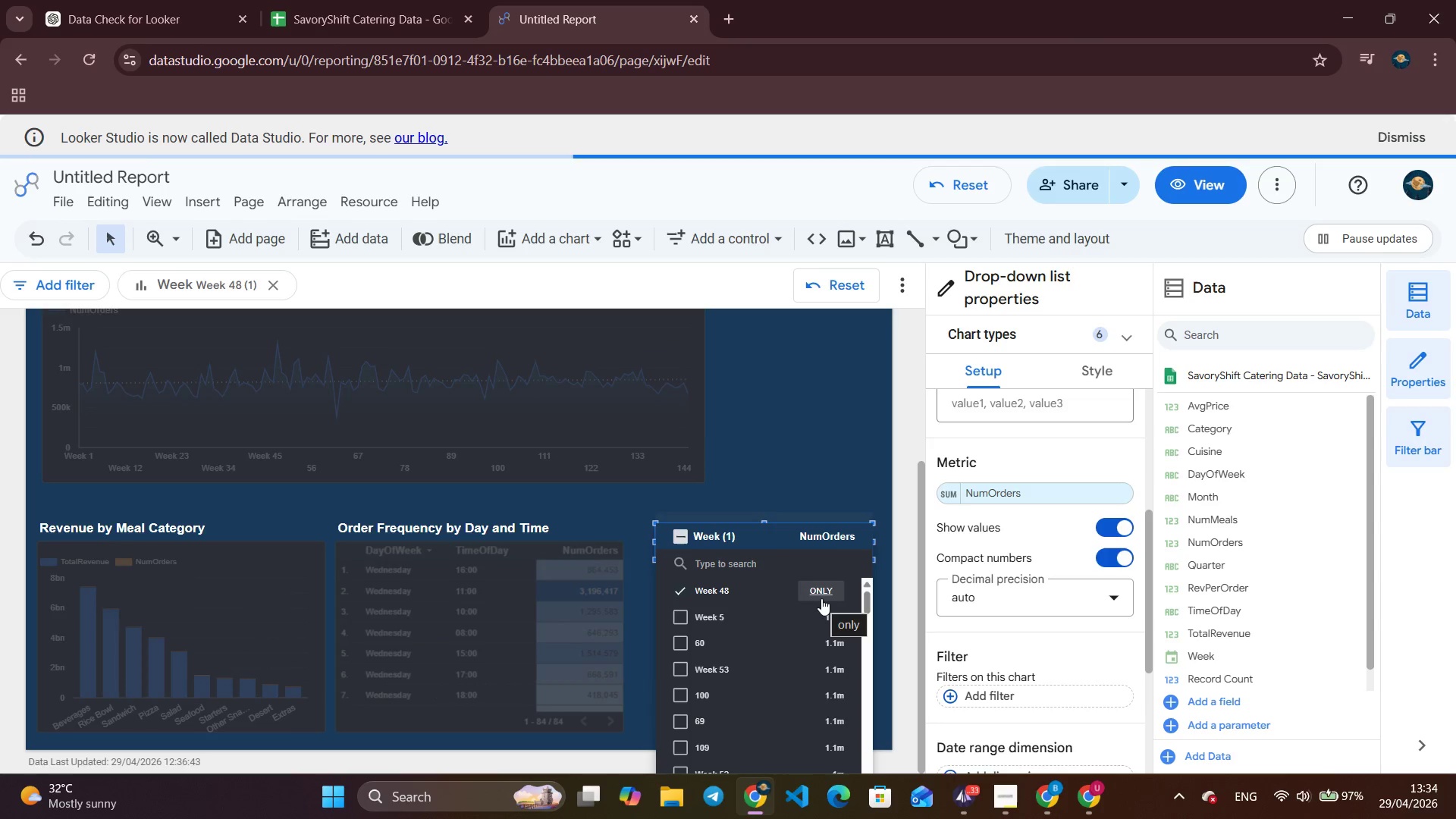 
left_click([679, 619])
 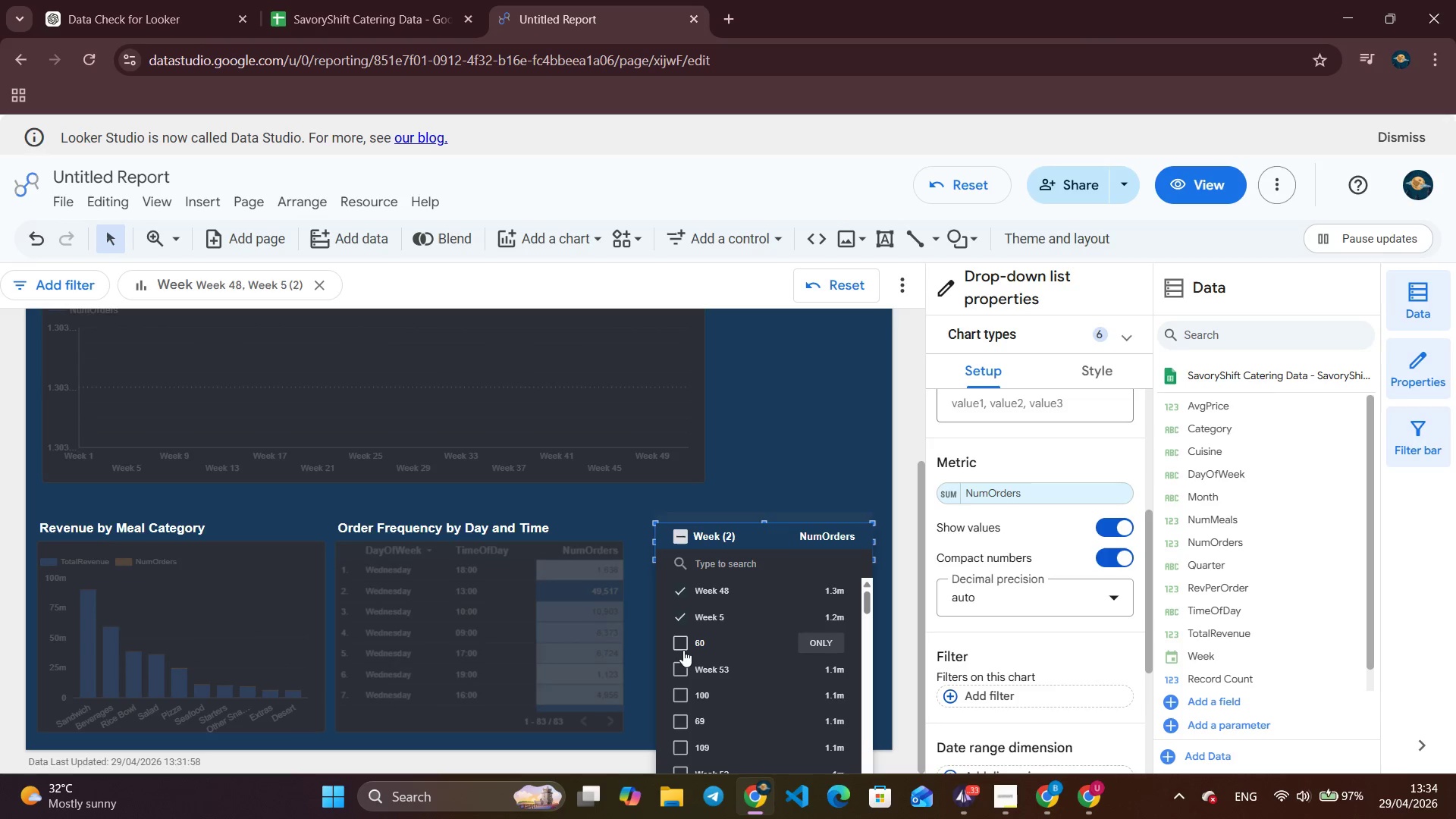 
left_click([682, 648])
 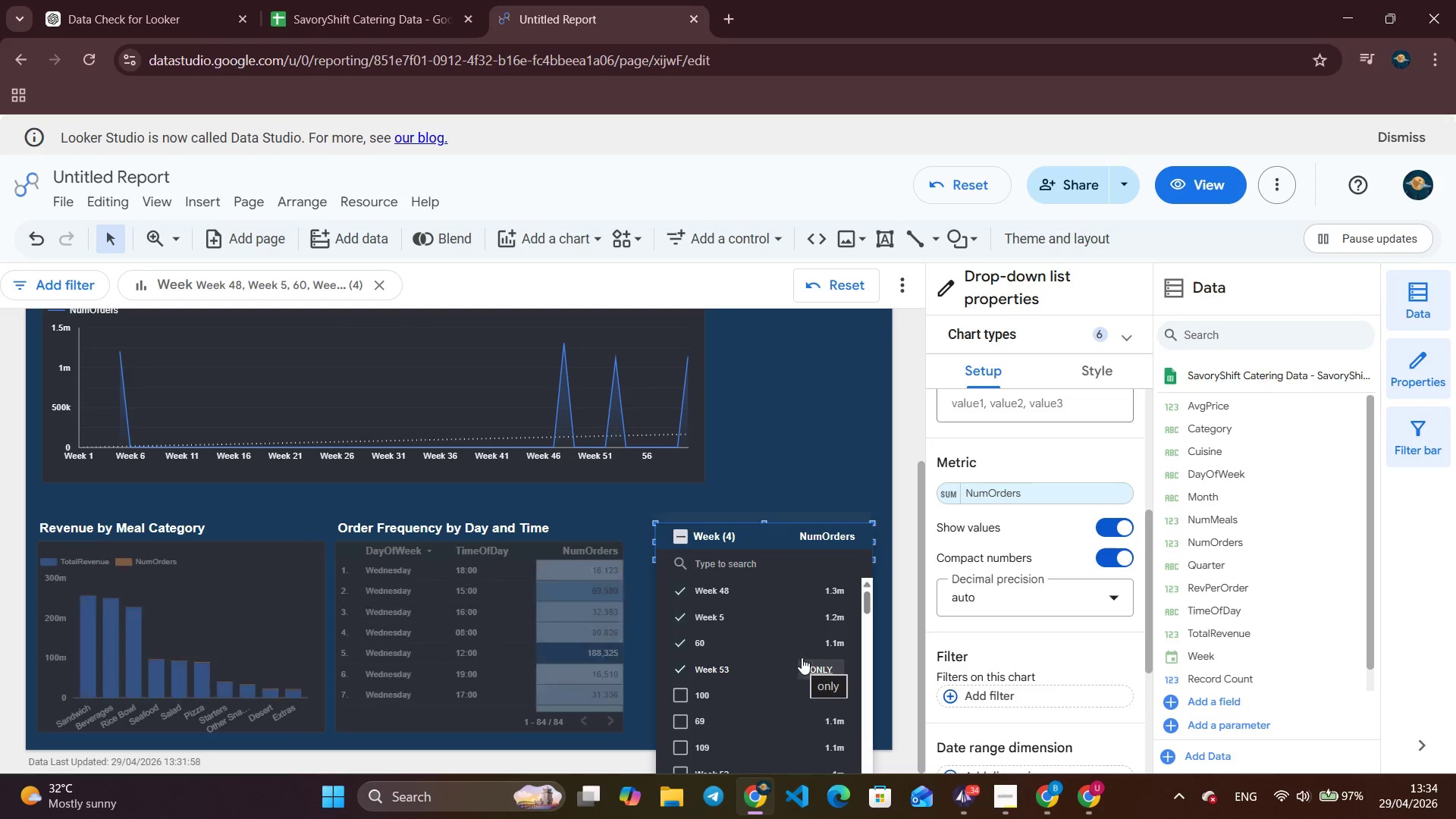 
wait(15.28)
 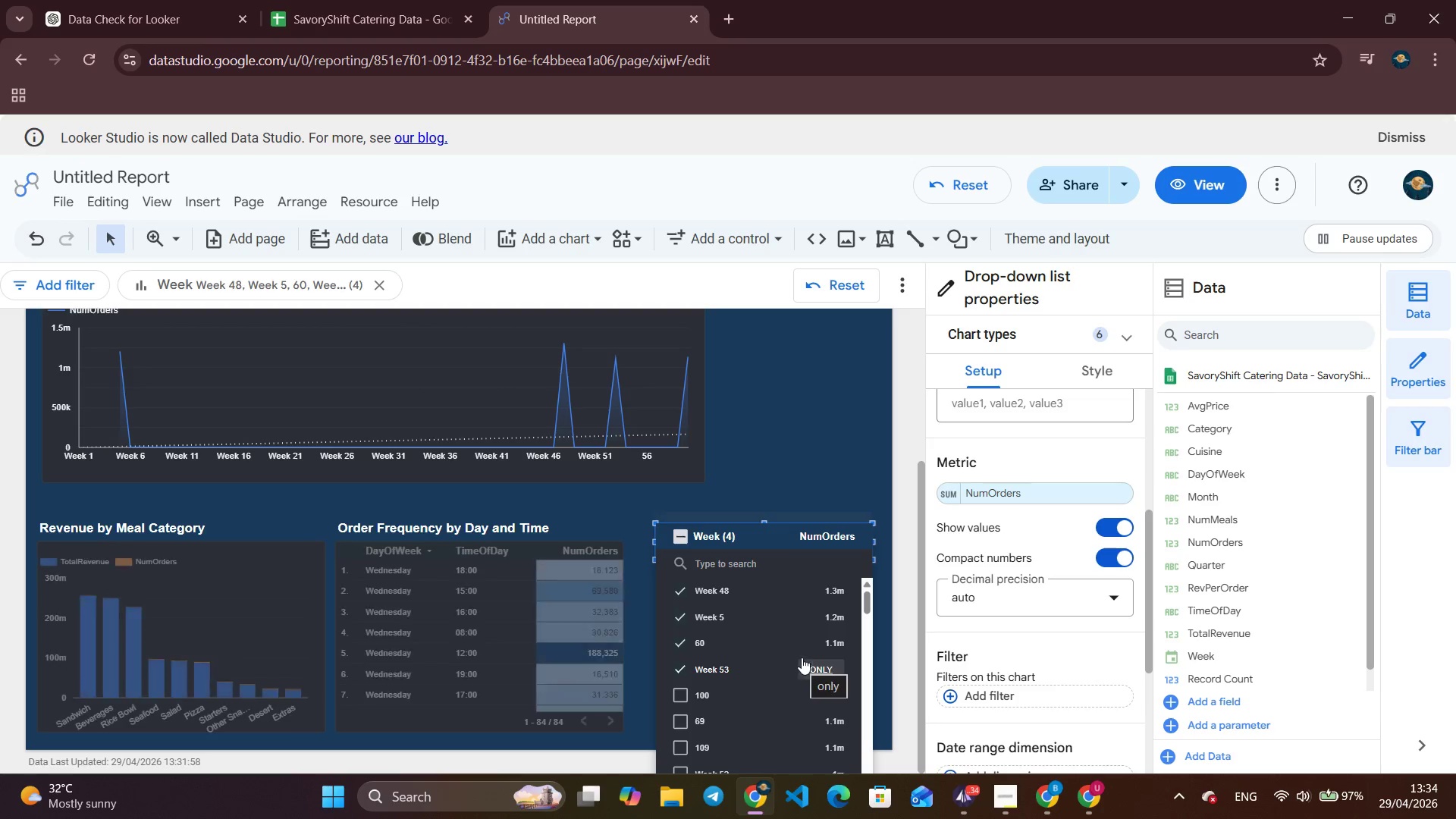 
left_click([799, 452])
 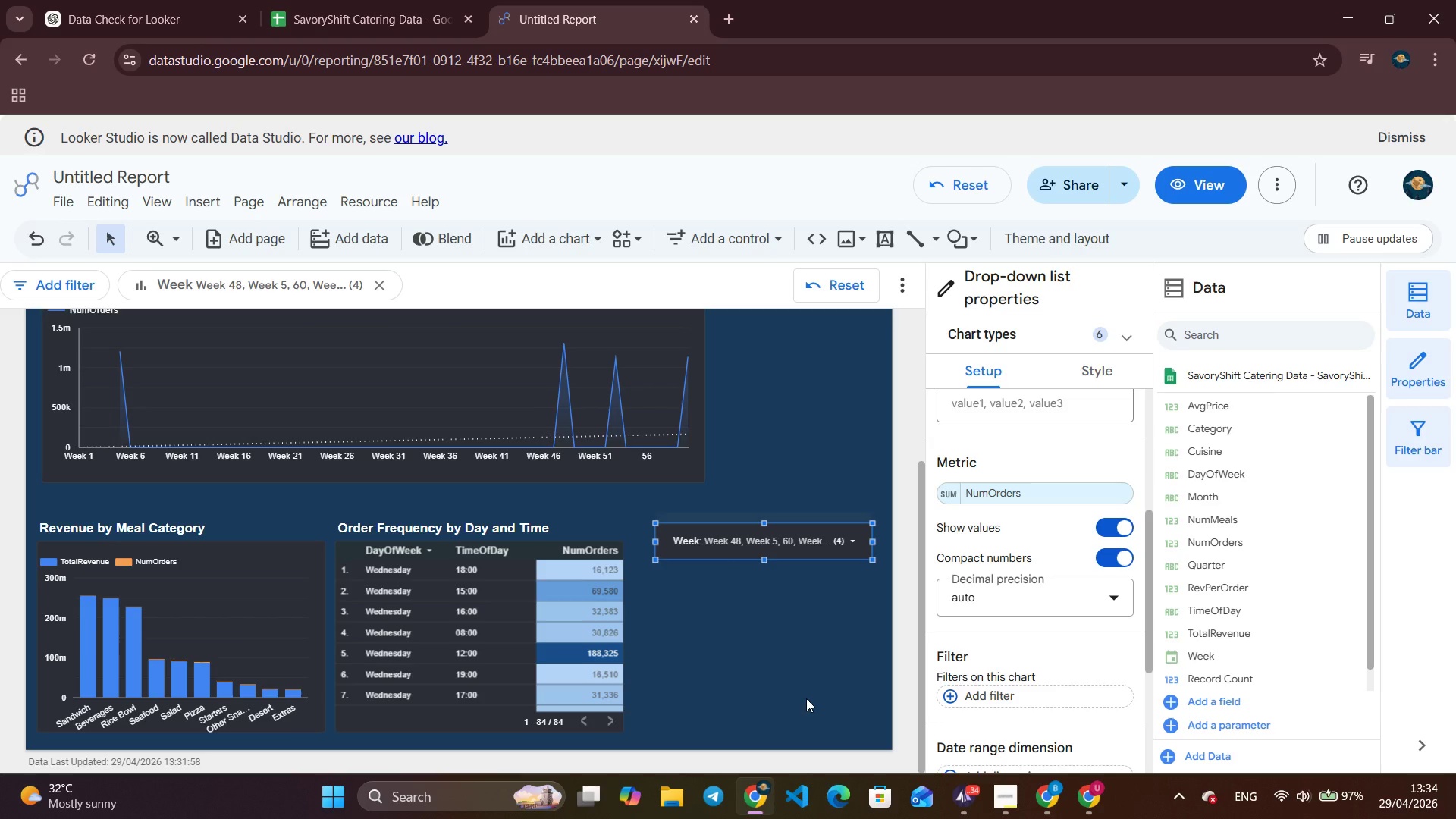 
wait(10.94)
 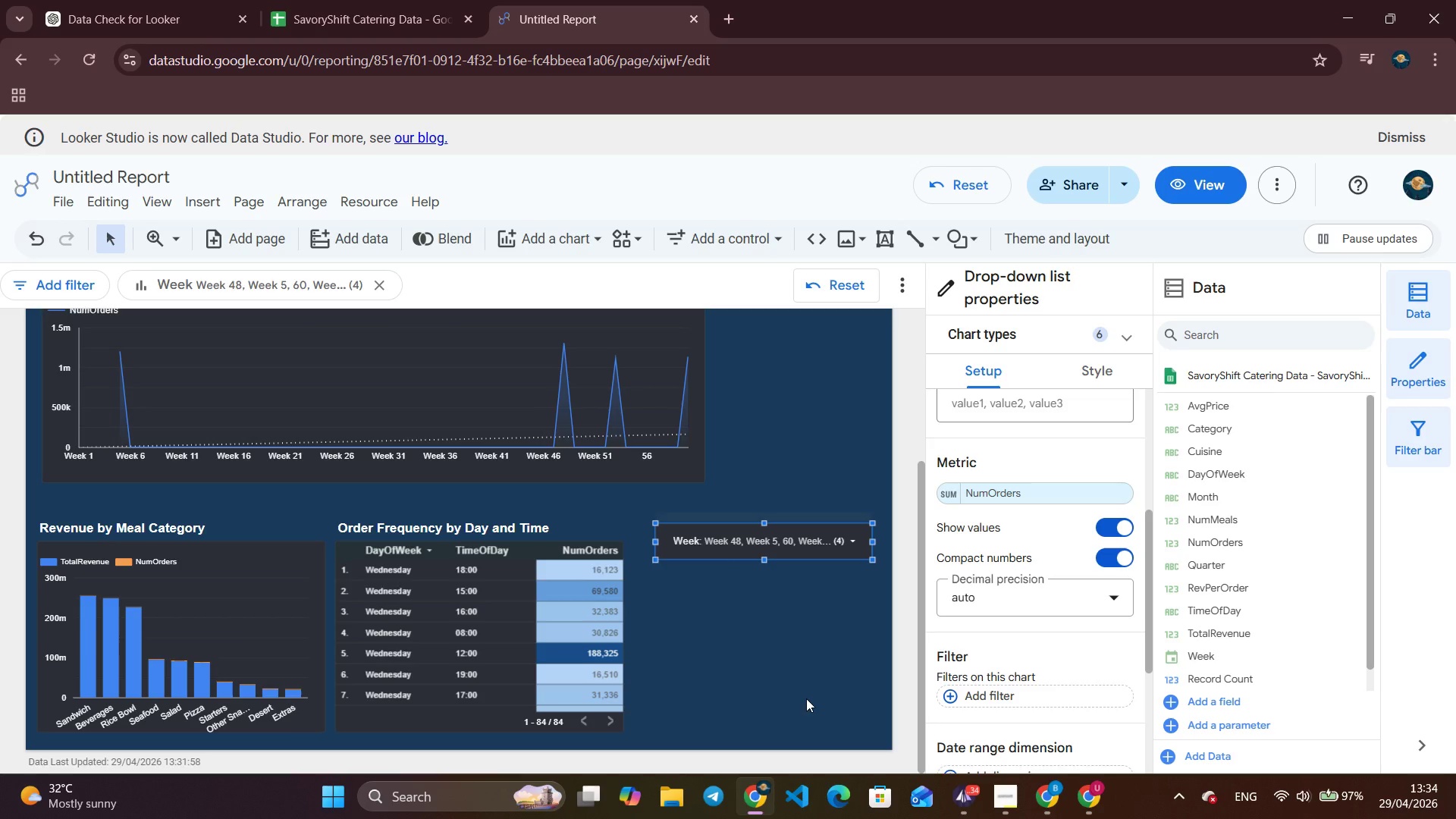 
mouse_move([146, 35])
 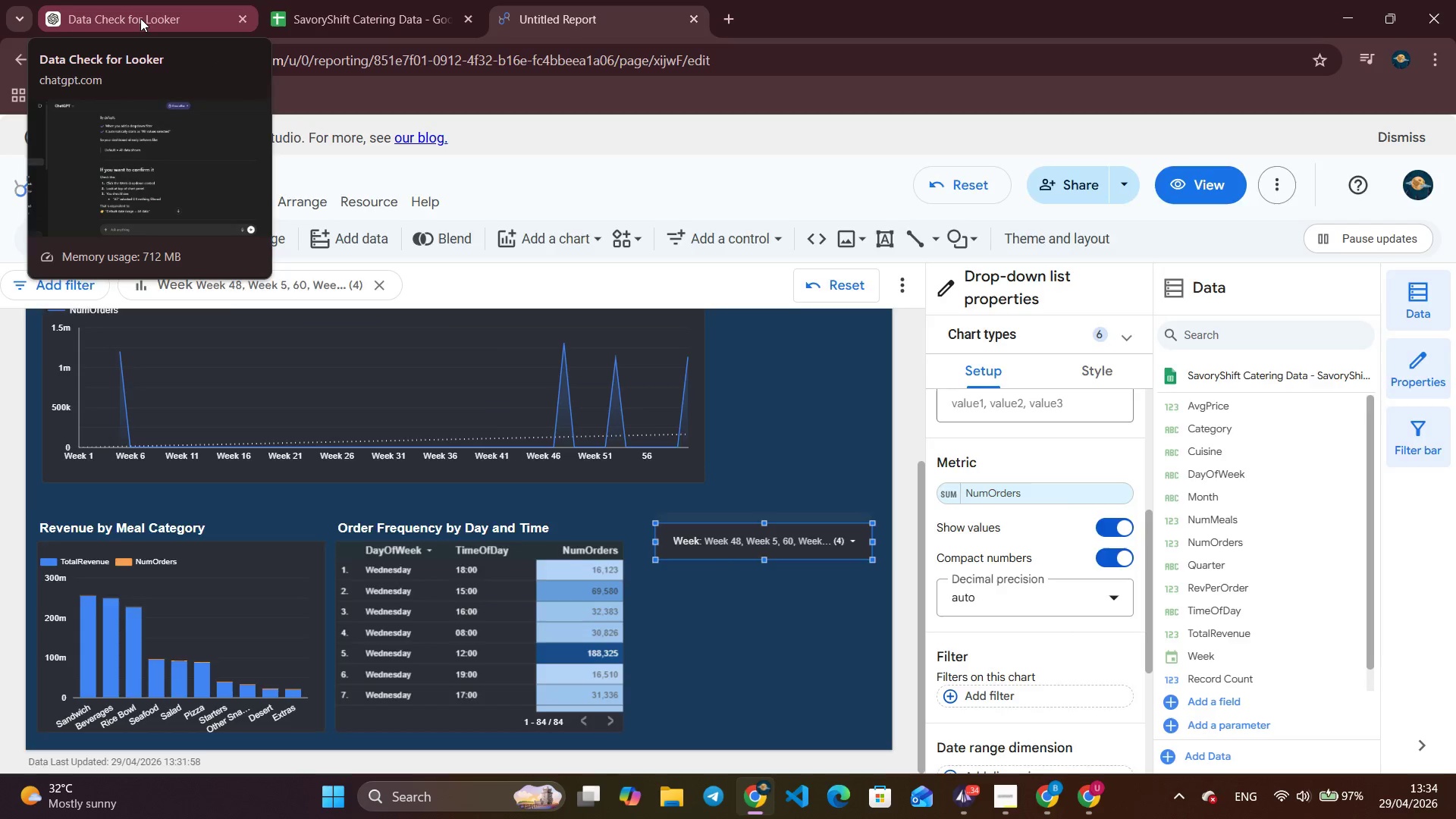 
left_click([140, 18])
 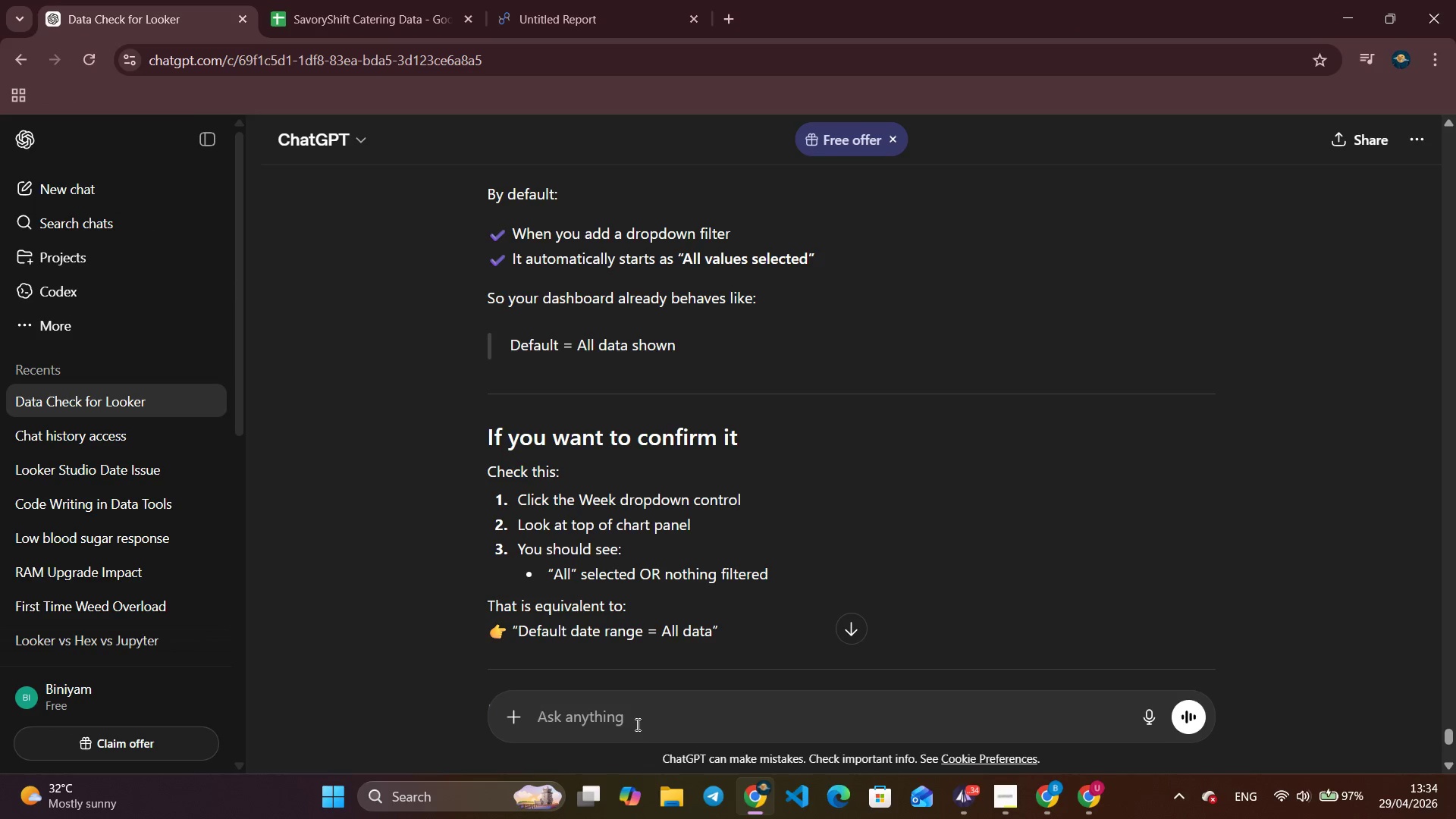 
left_click([635, 710])
 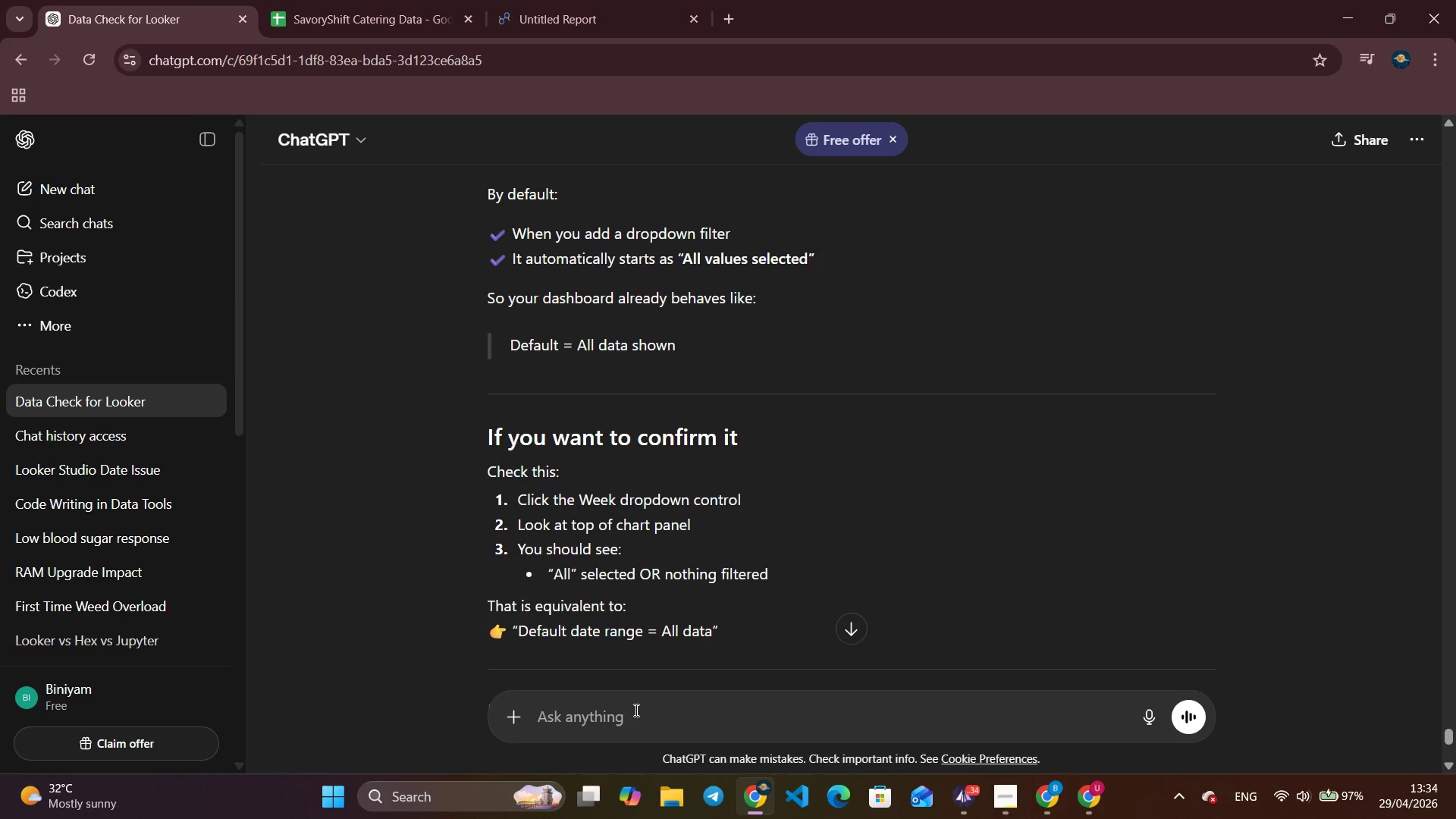 
type(inthe )
key(Backspace)
key(Backspace)
key(Backspace)
key(Backspace)
type( the revenue by meal cat)
key(Backspace)
key(Backspace)
type(har)
key(Backspace)
key(Backspace)
key(Backspace)
key(Backspace)
type(bar chart. i maked)
key(Backspace)
key(Backspace)
key(Backspace)
type(de it sa)
key(Backspace)
key(Backspace)
type(a stacked bar buyt)
key(Backspace)
key(Backspace)
 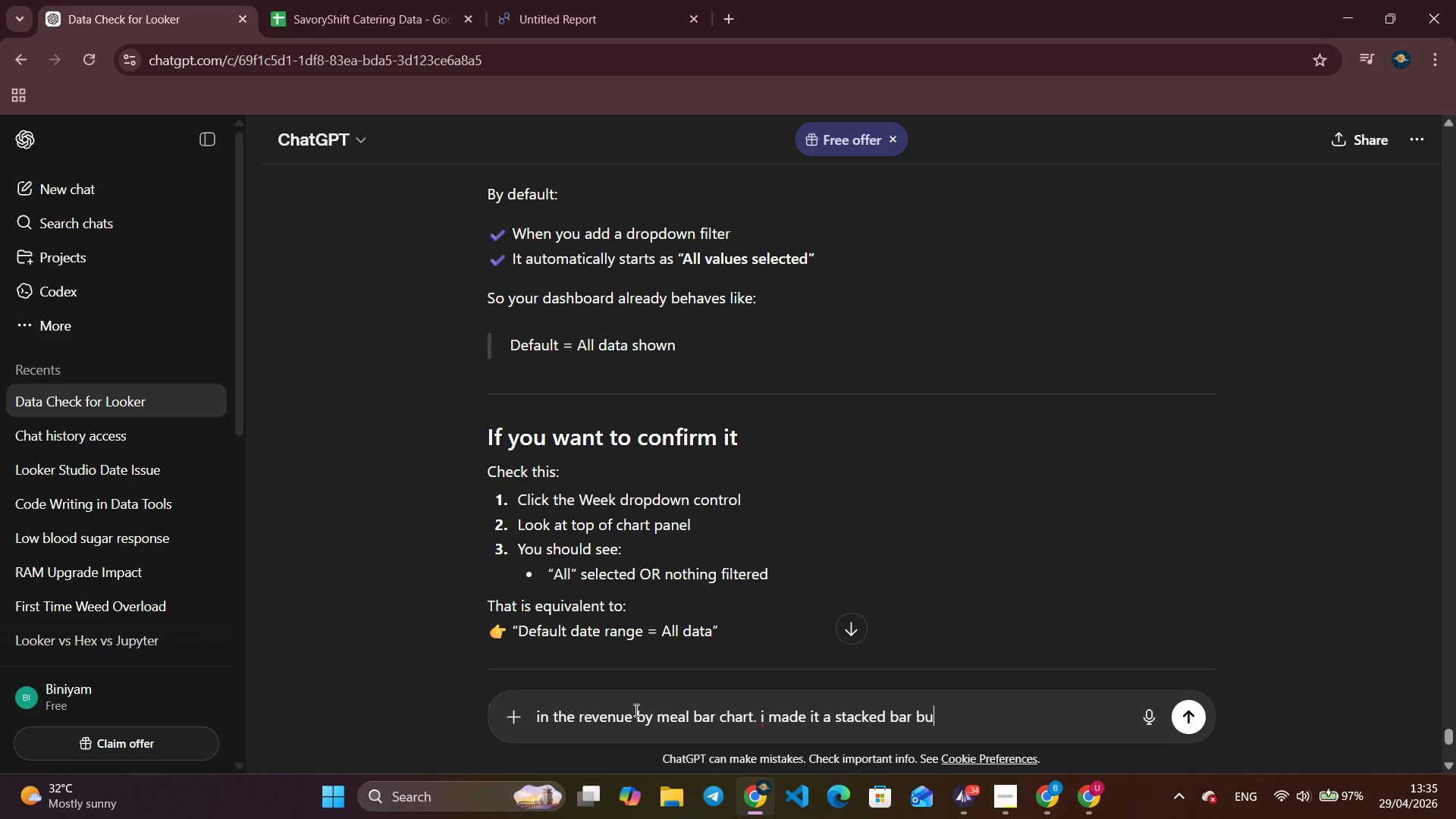 
key(T)
 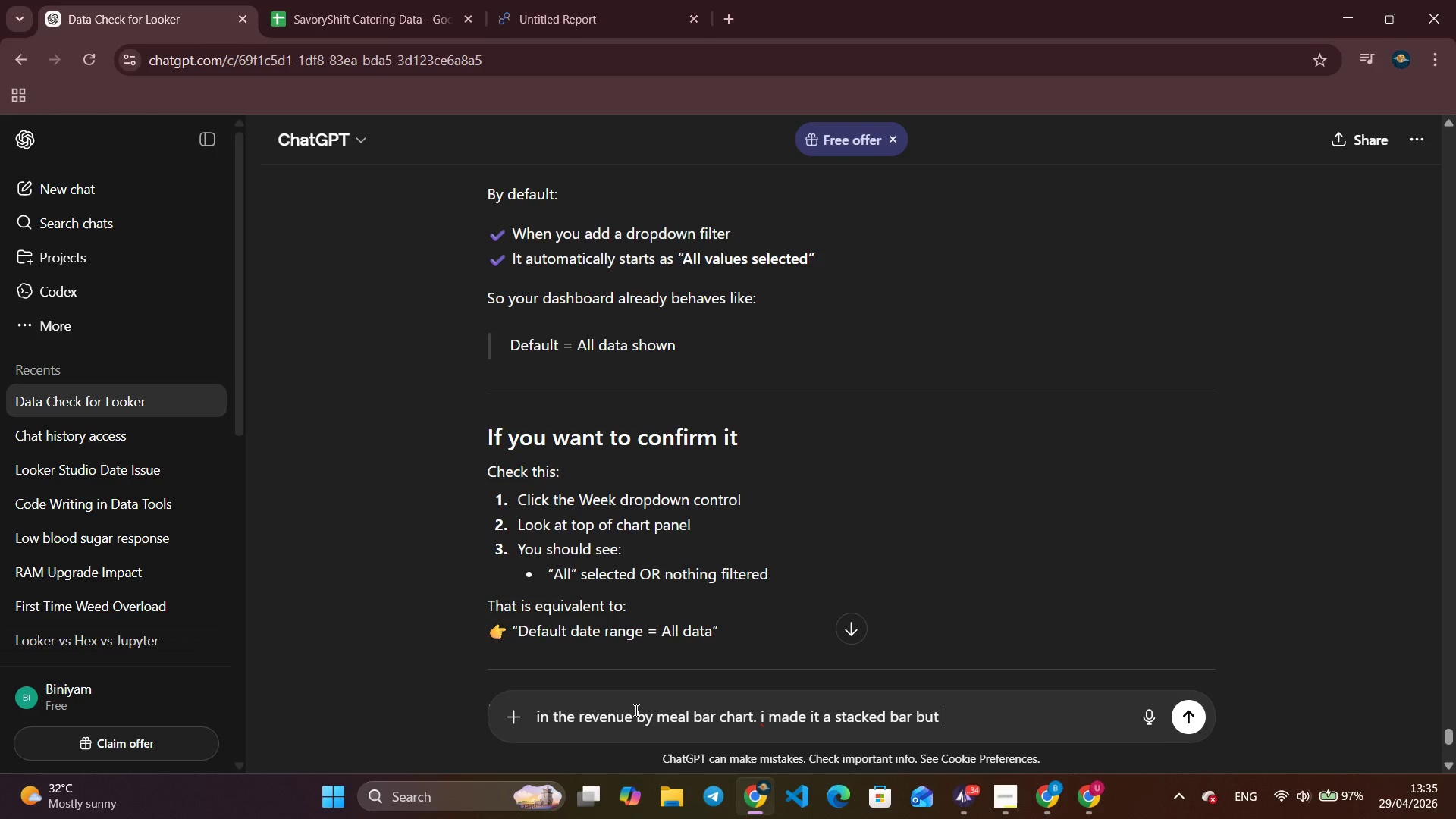 
key(Space)
 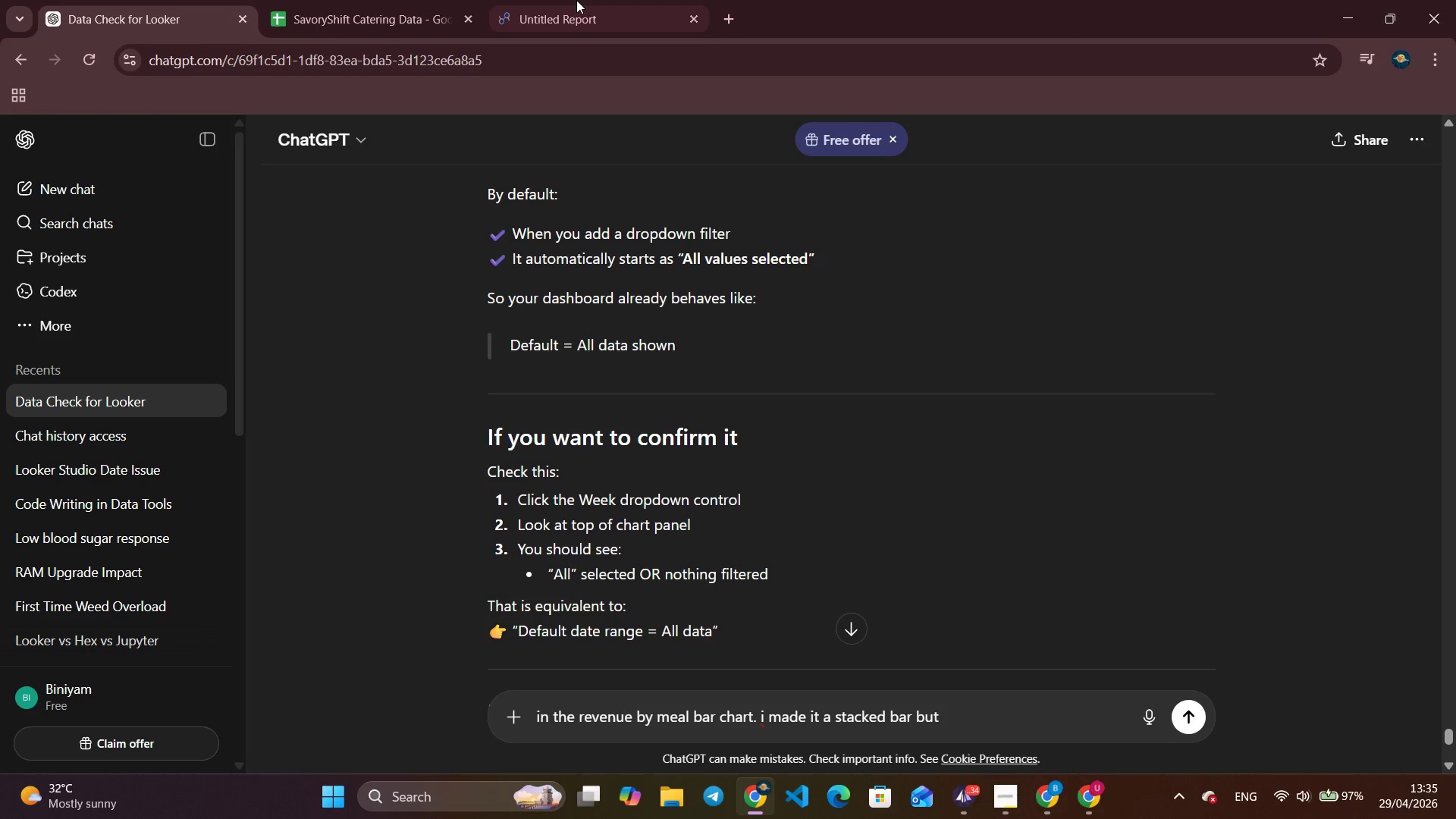 
left_click([582, 0])
 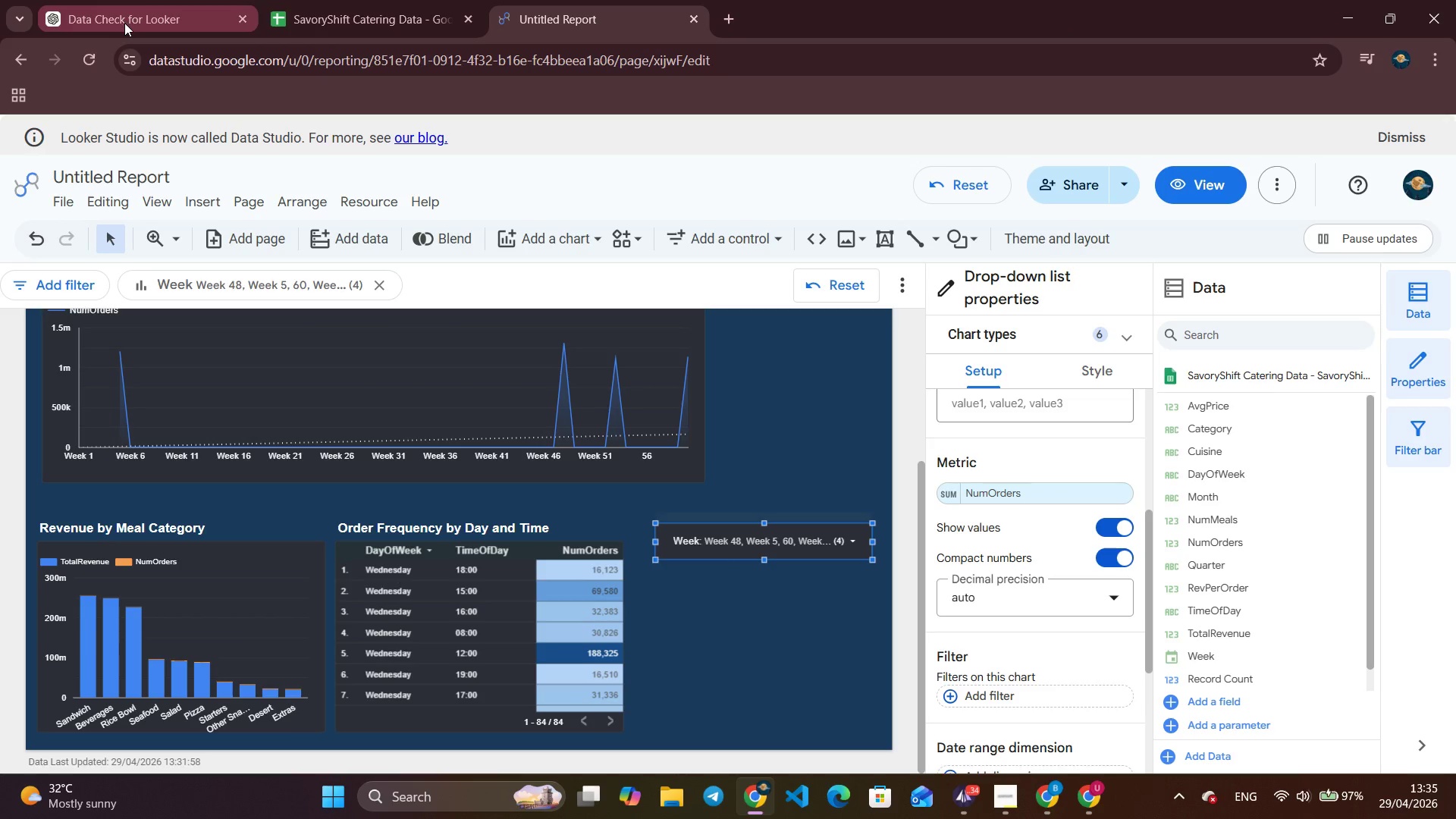 
left_click([124, 23])
 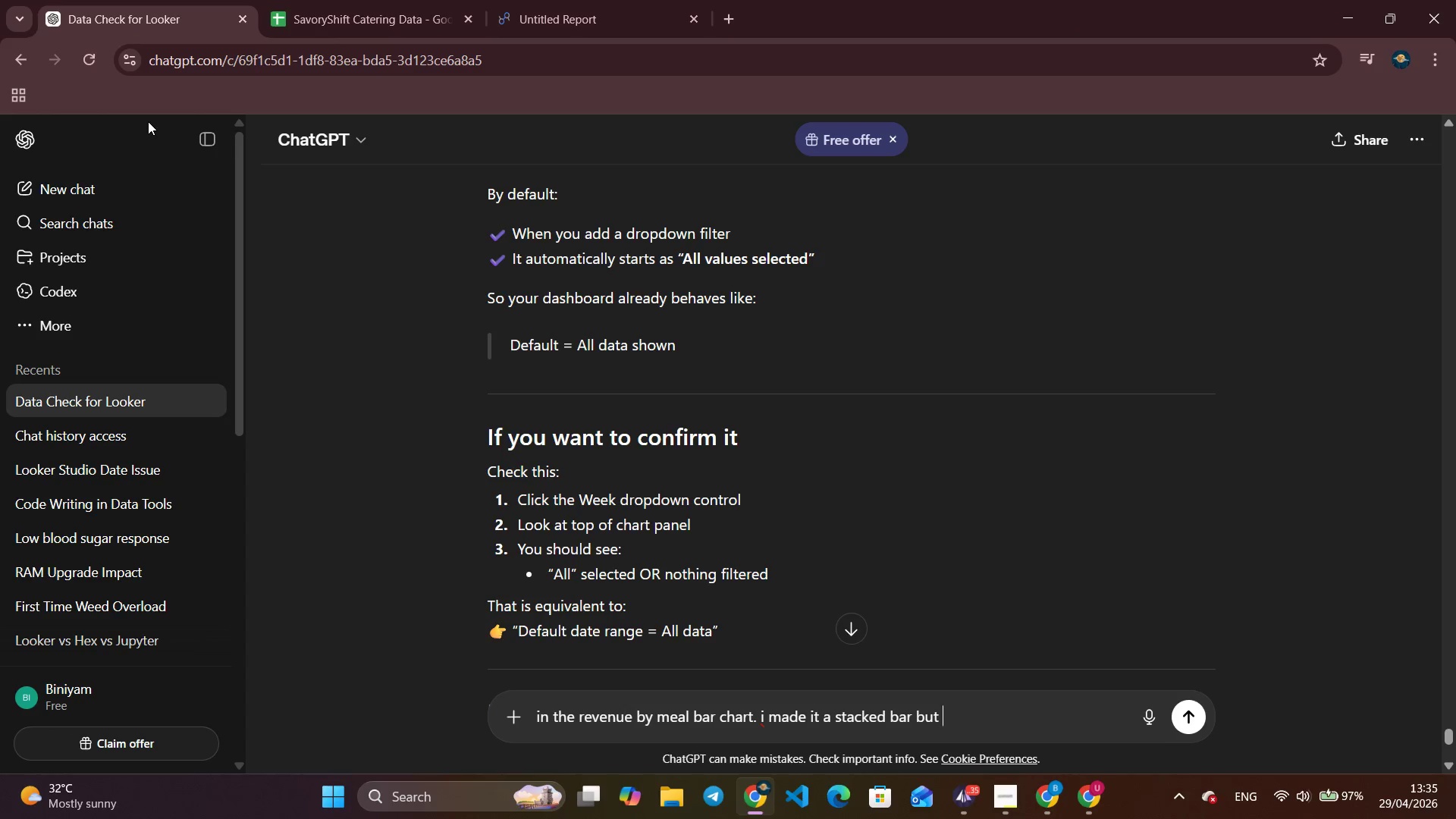 
type(num orders als)
key(Backspace)
type(ways hig)
key(Backspace)
type(des behind the tot)
 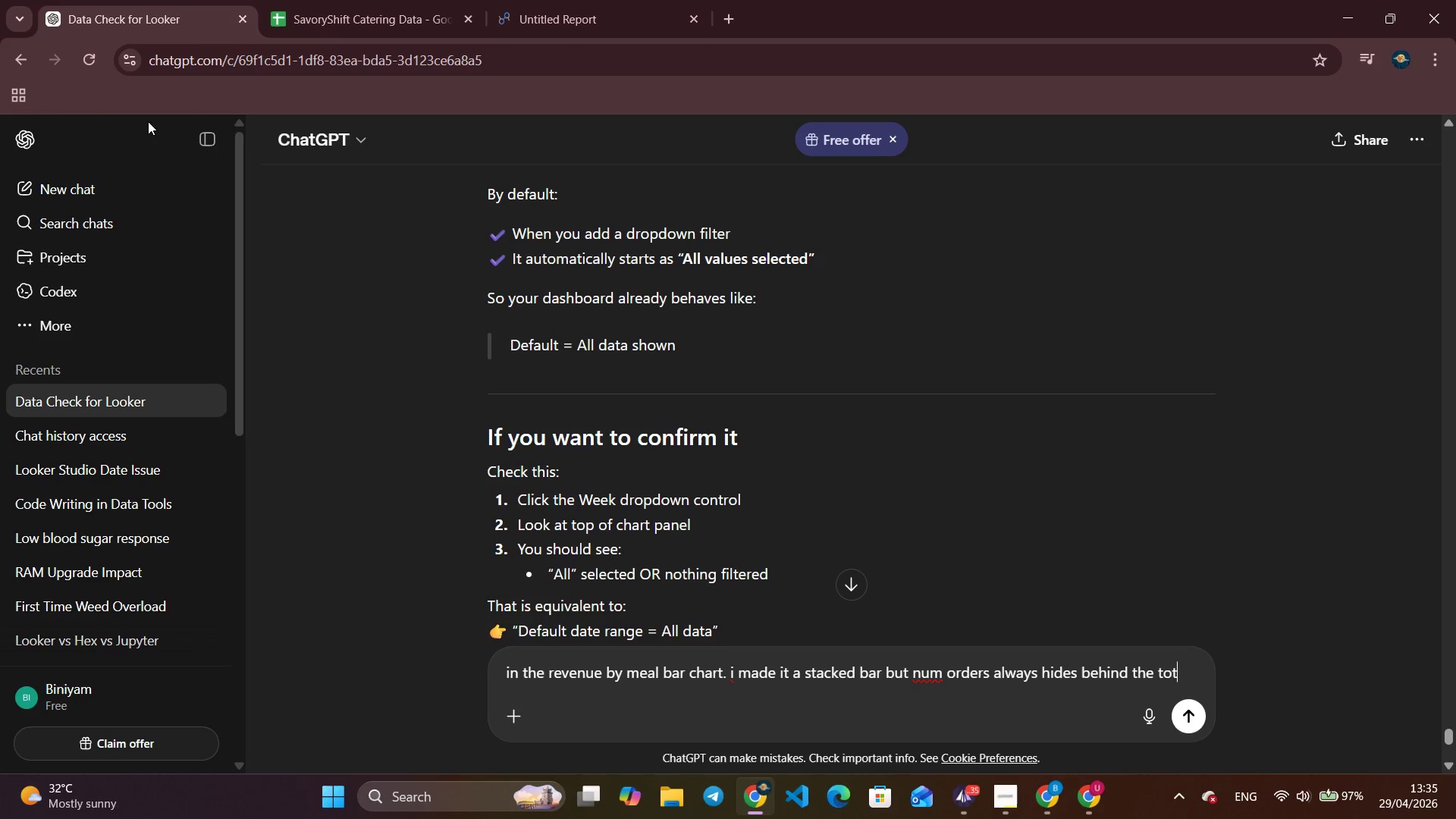 
type(al)
 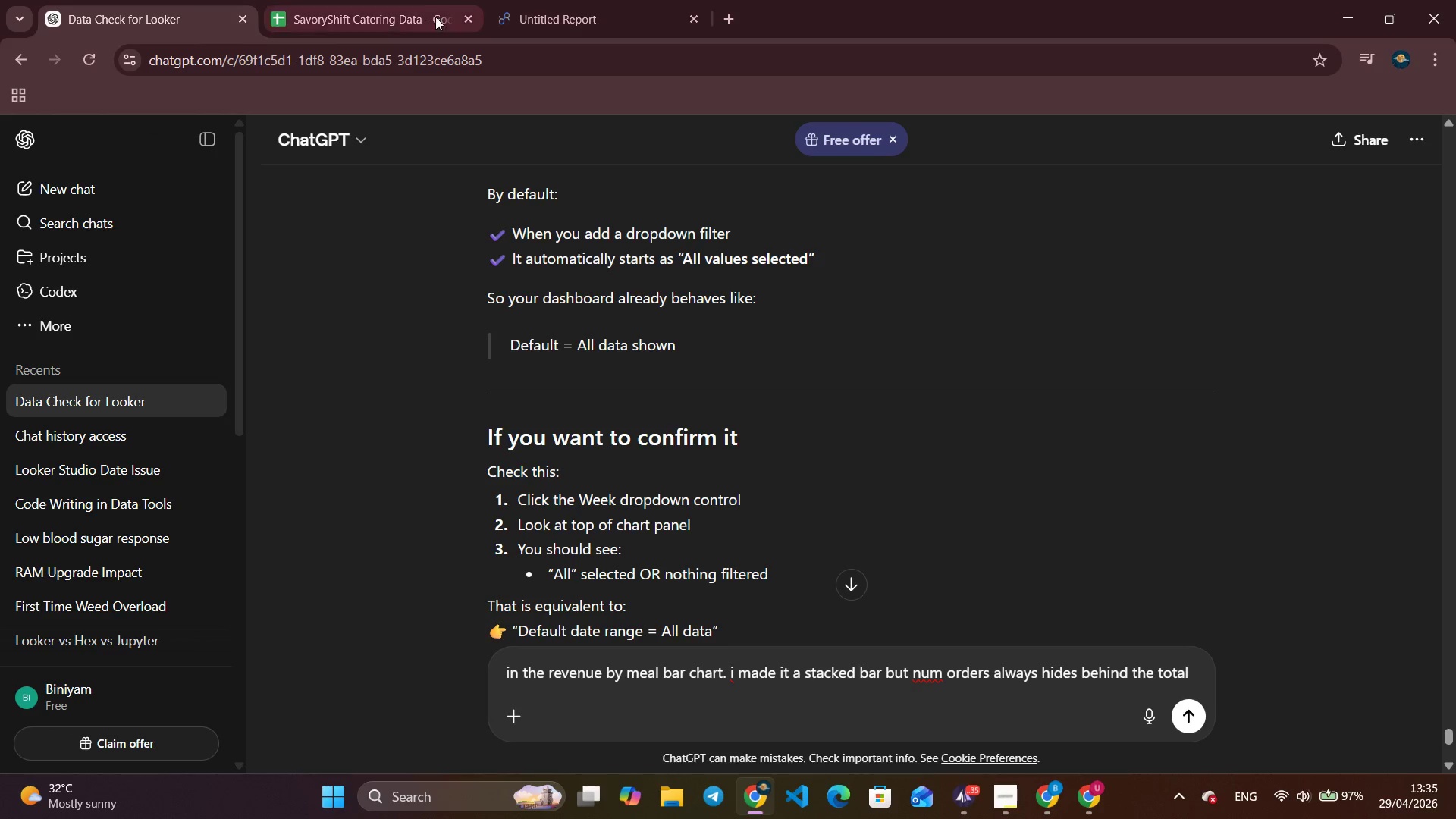 
left_click([526, 0])
 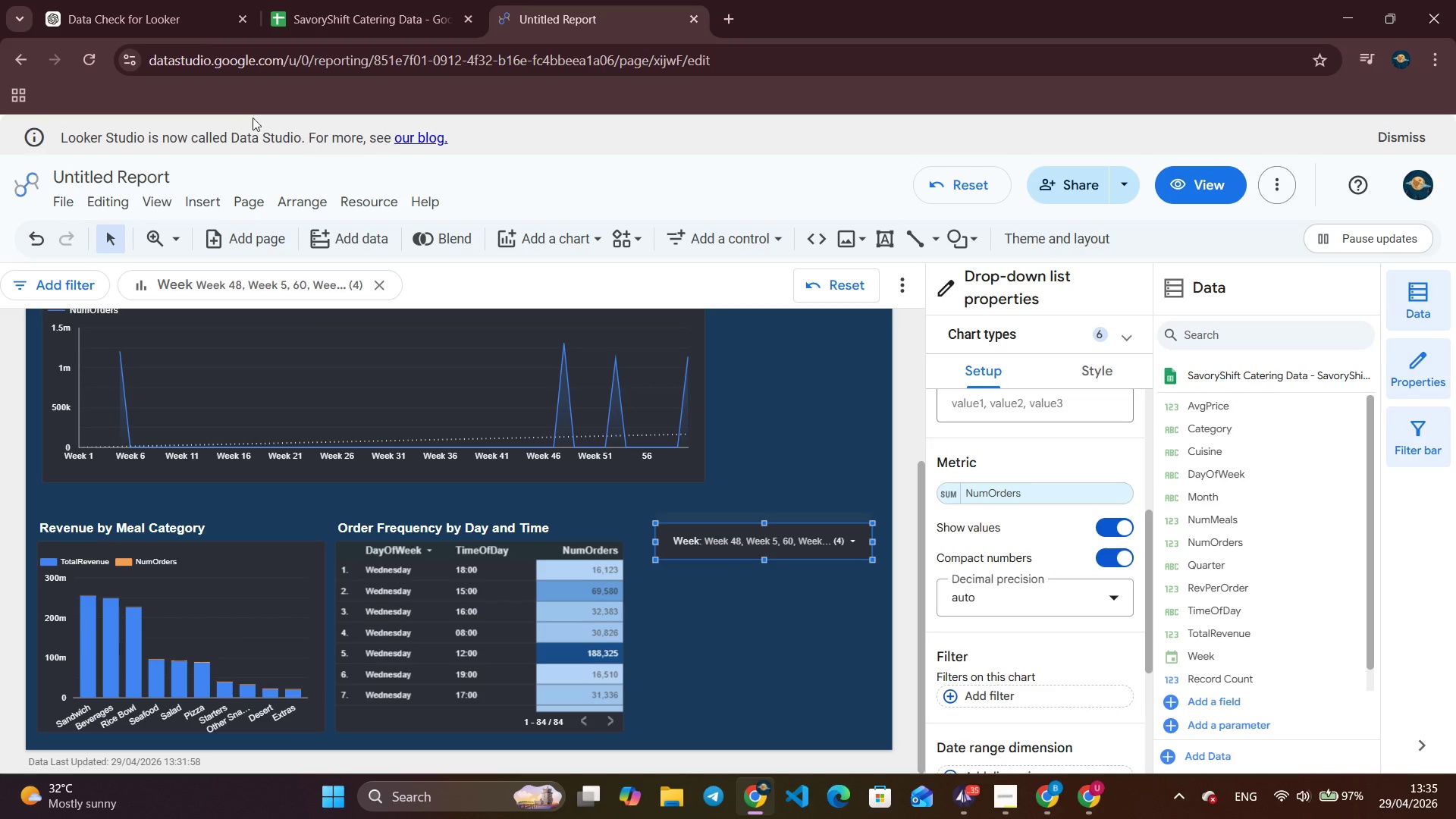 
left_click([149, 14])
 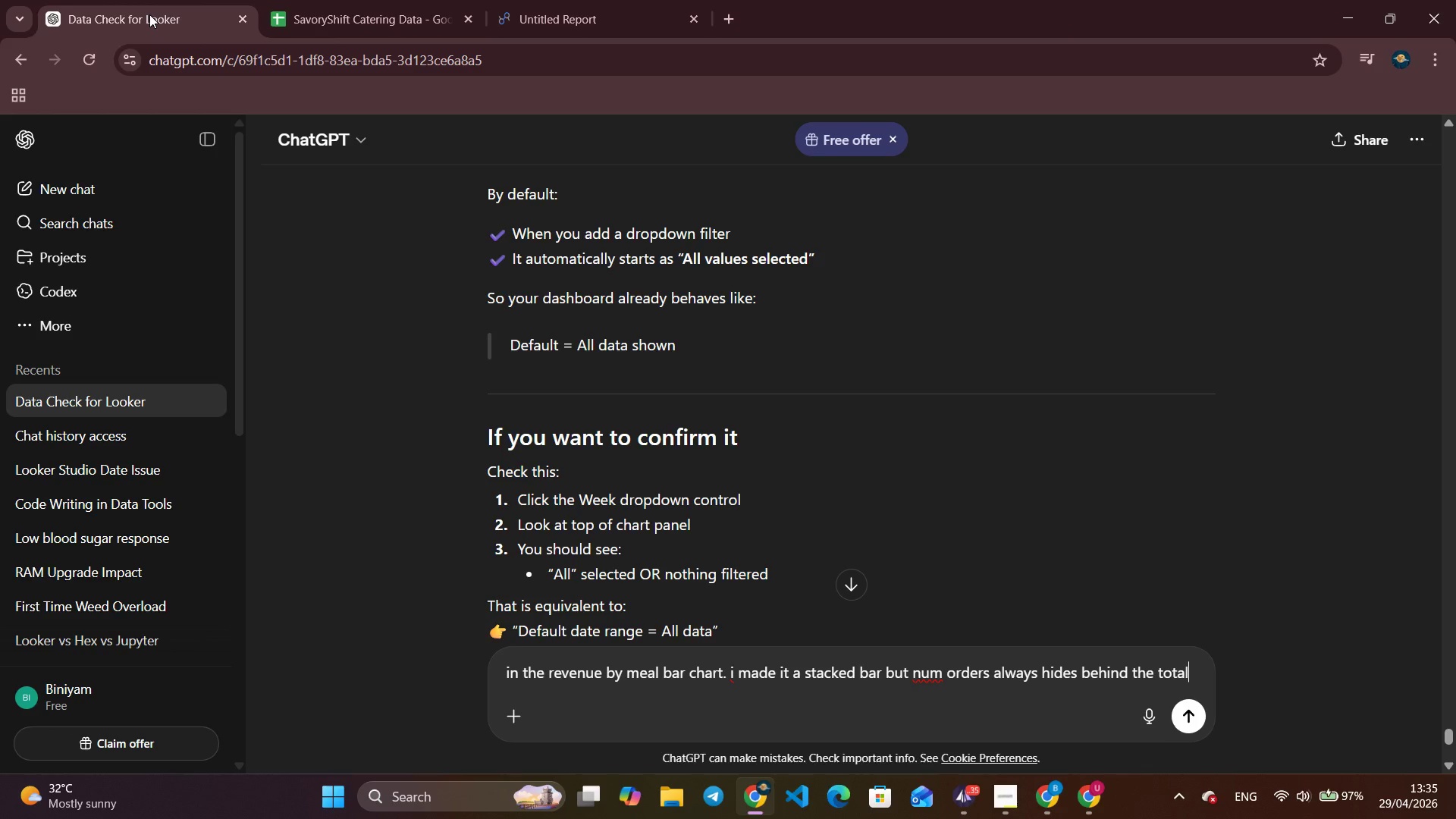 
type(revenue. how can i make it shoe)
key(Backspace)
type(w)
 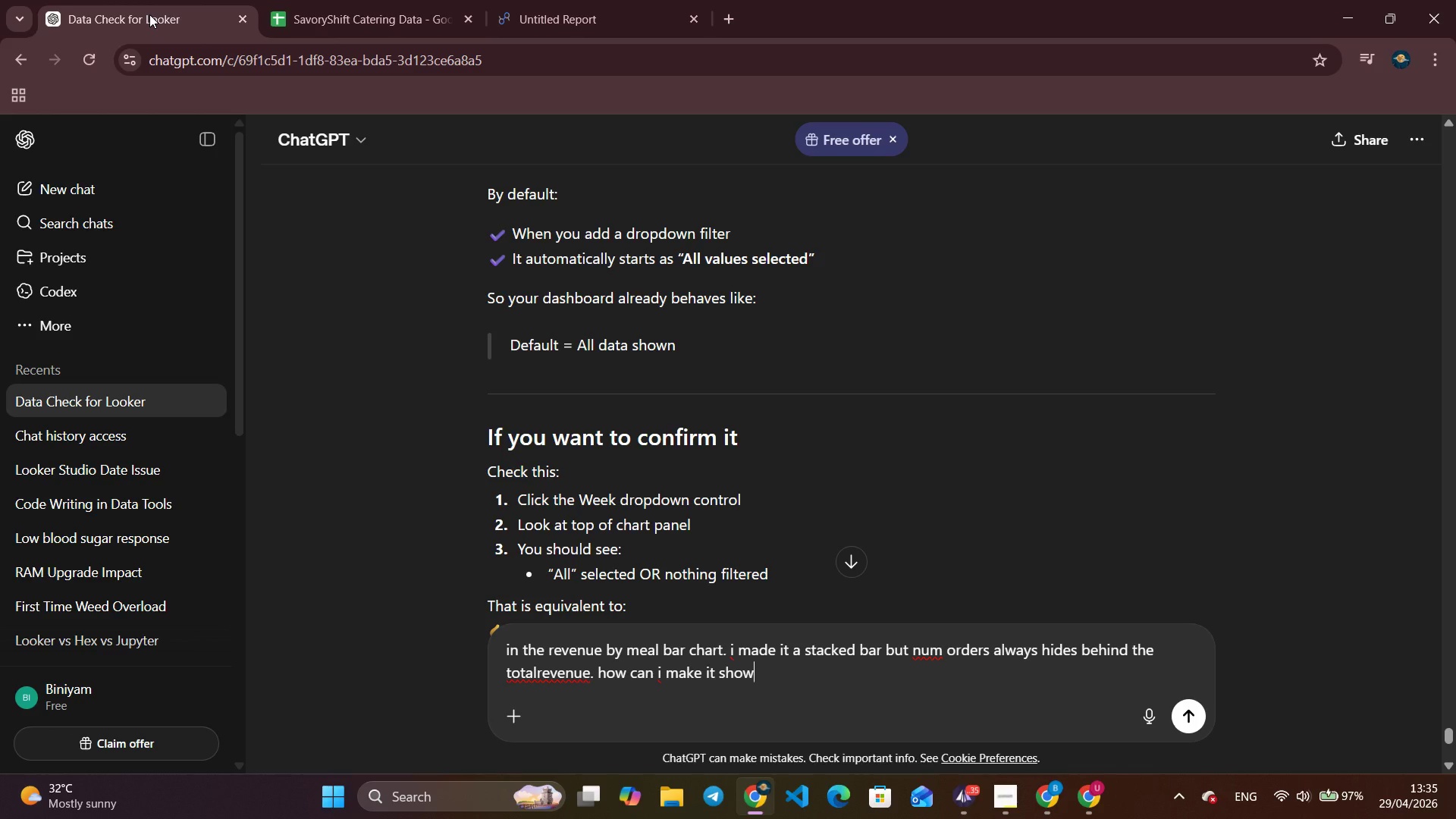 
key(Enter)
 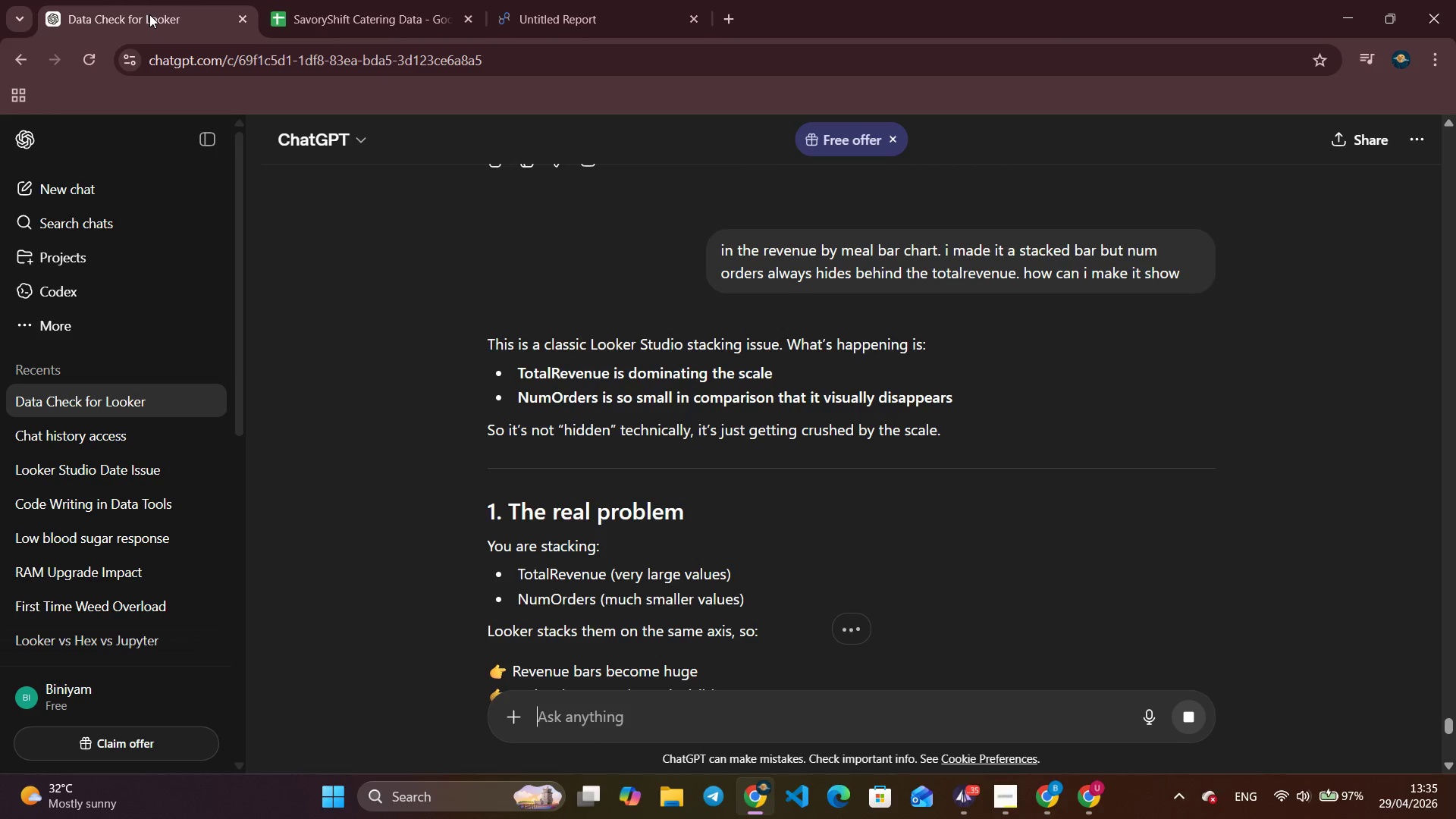 
wait(6.16)
 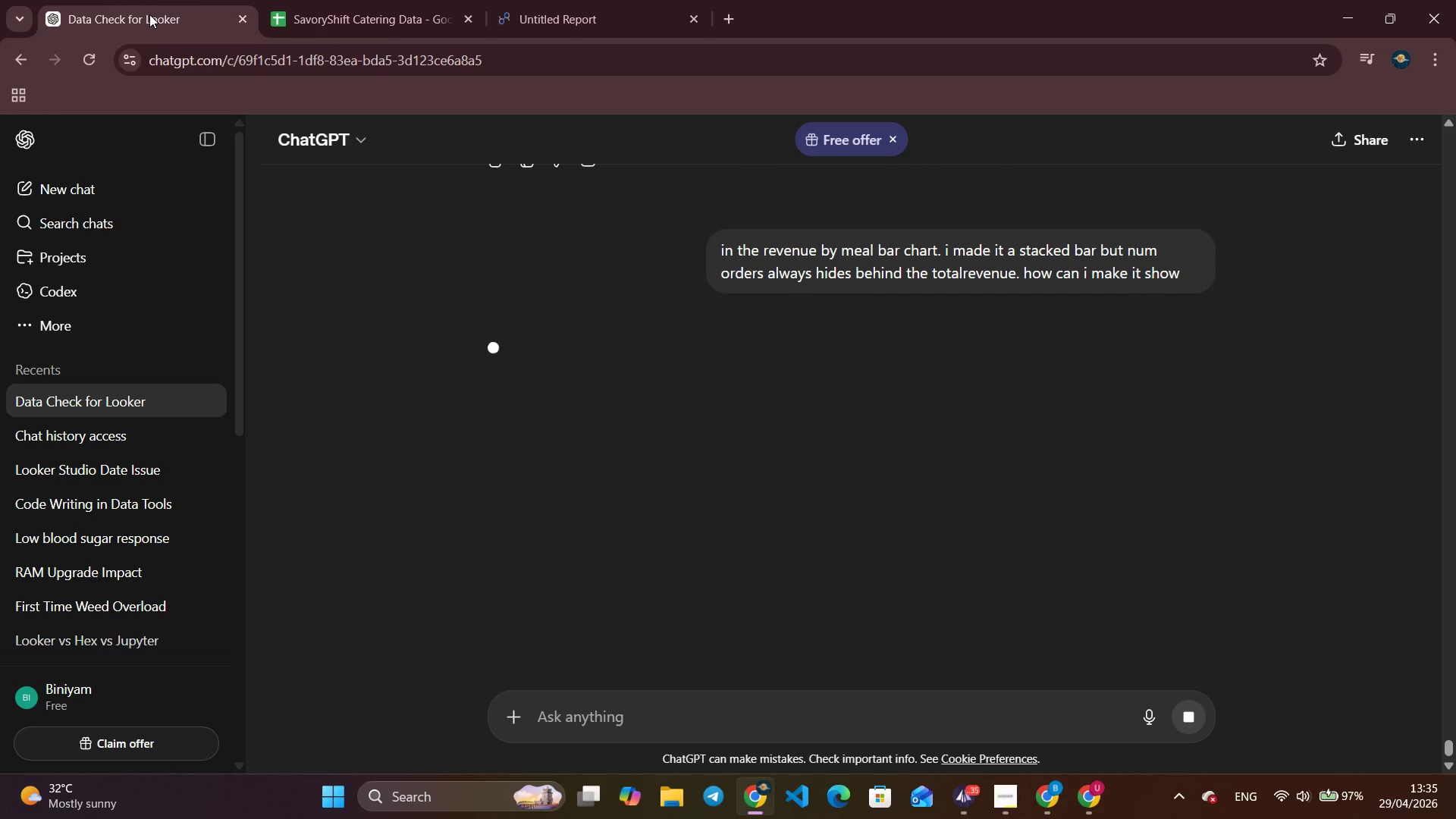 
scroll: coordinate [945, 511], scroll_direction: down, amount: 4.0
 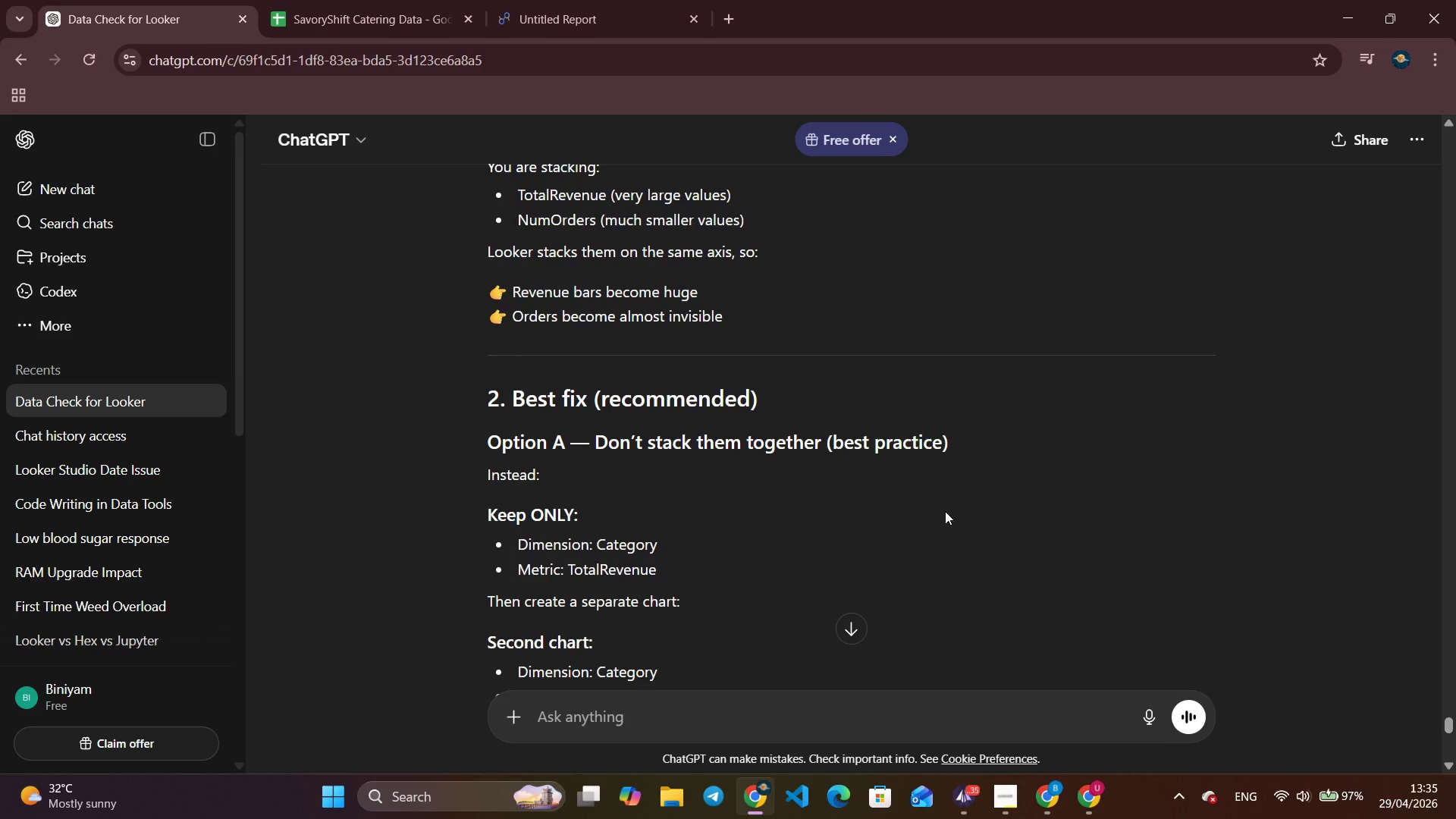 
wait(5.09)
 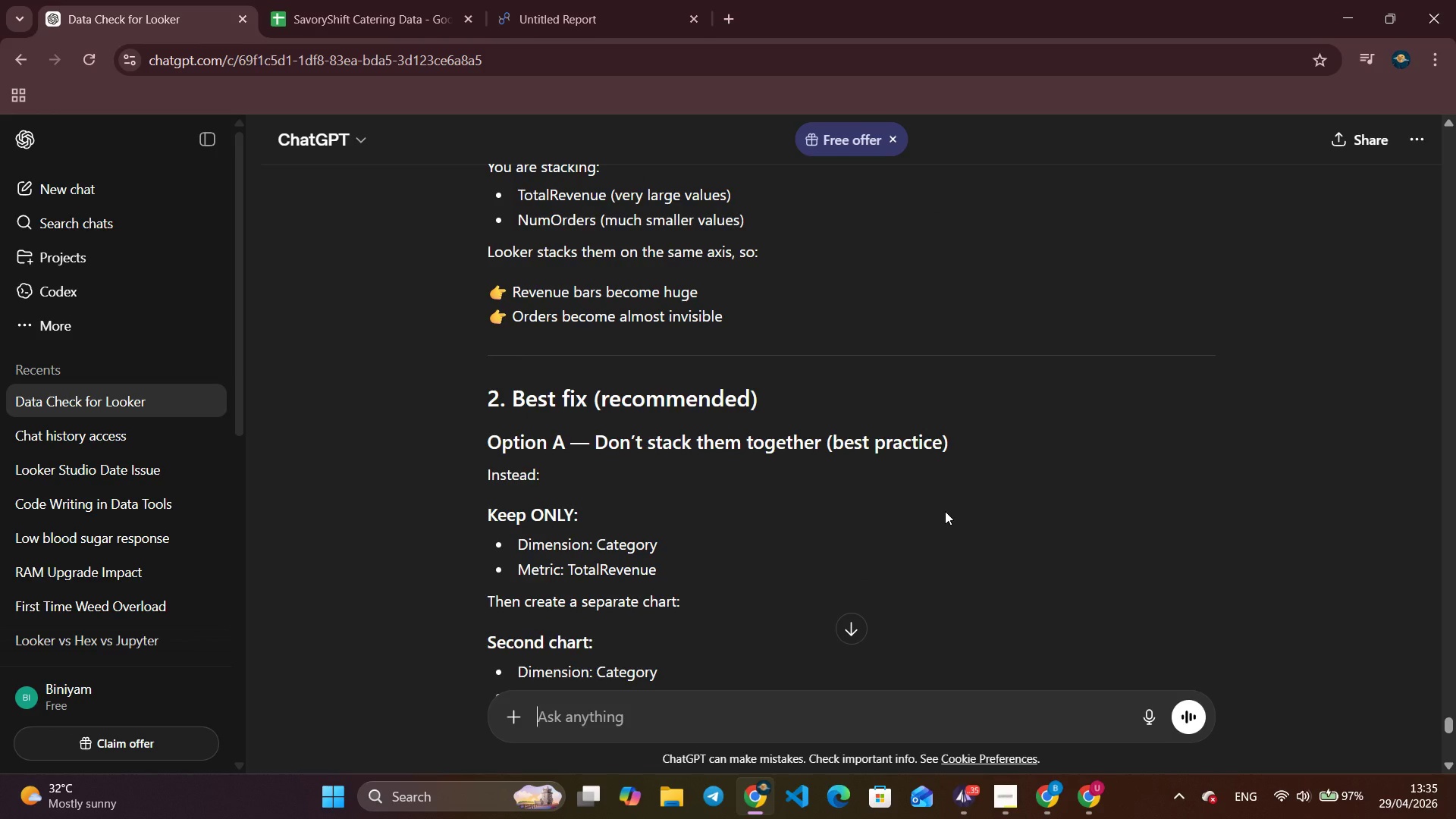 
scroll: coordinate [945, 511], scroll_direction: down, amount: 6.0
 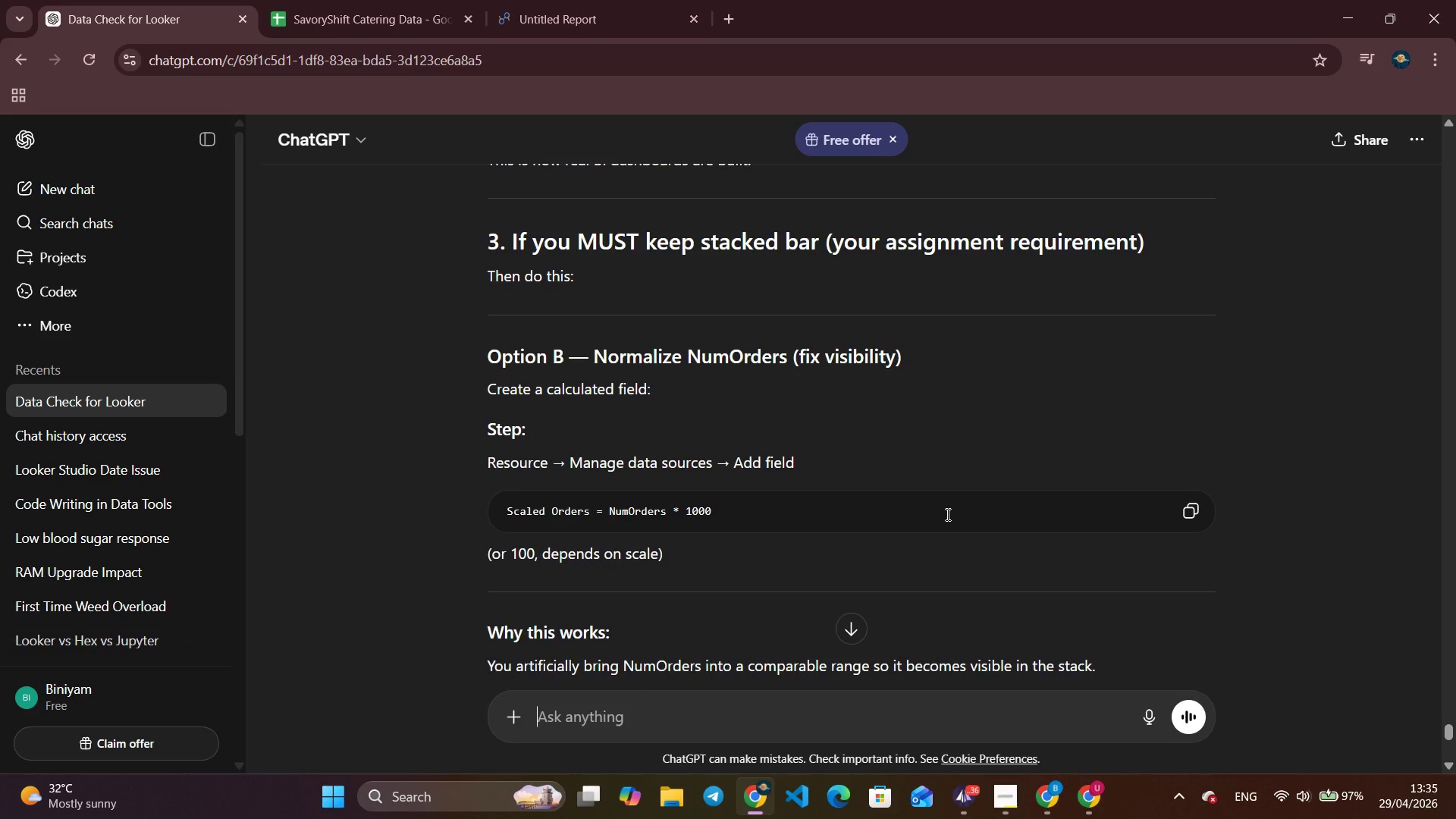 
wait(8.86)
 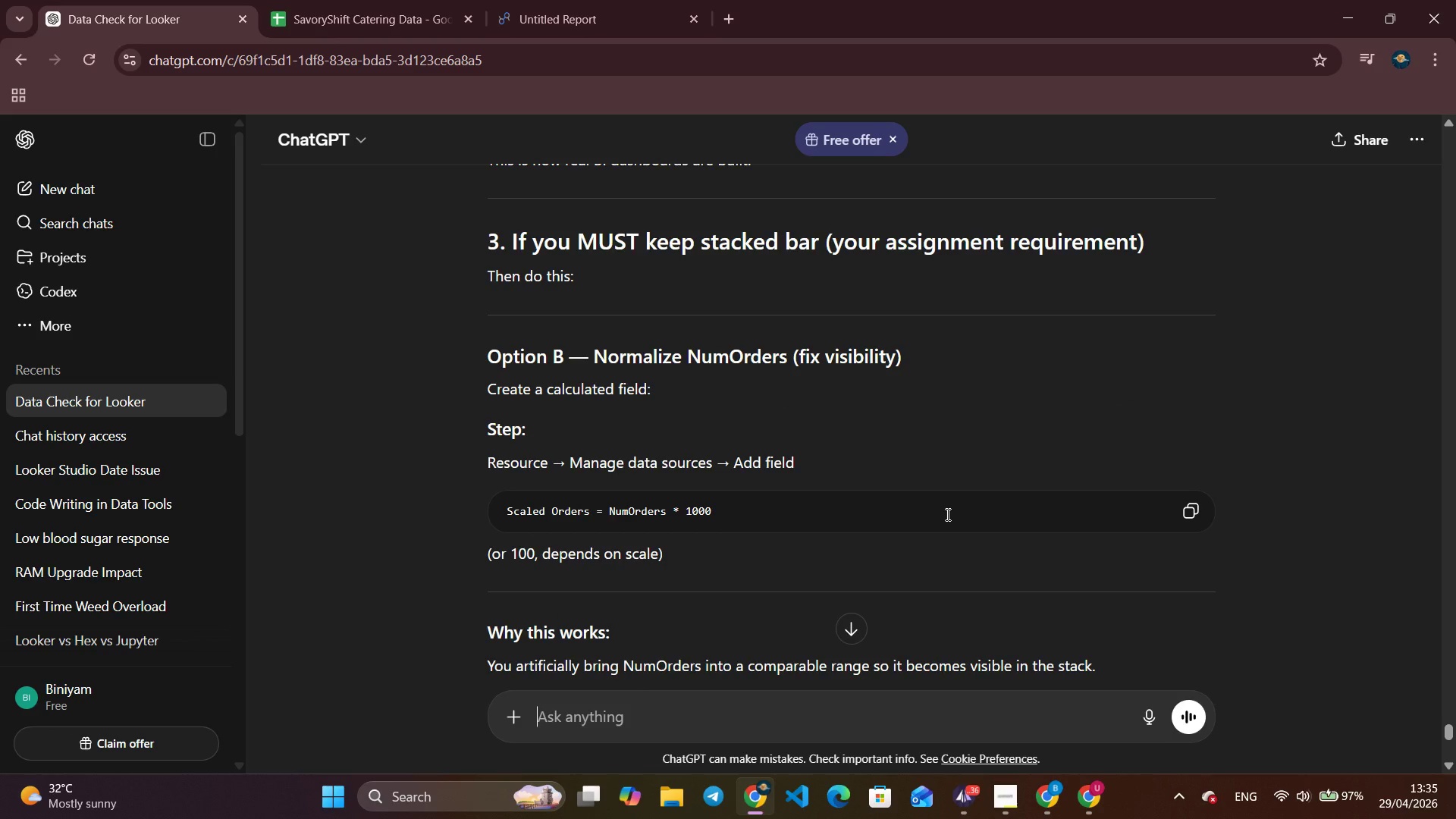 
scroll: coordinate [946, 514], scroll_direction: down, amount: 1.0
 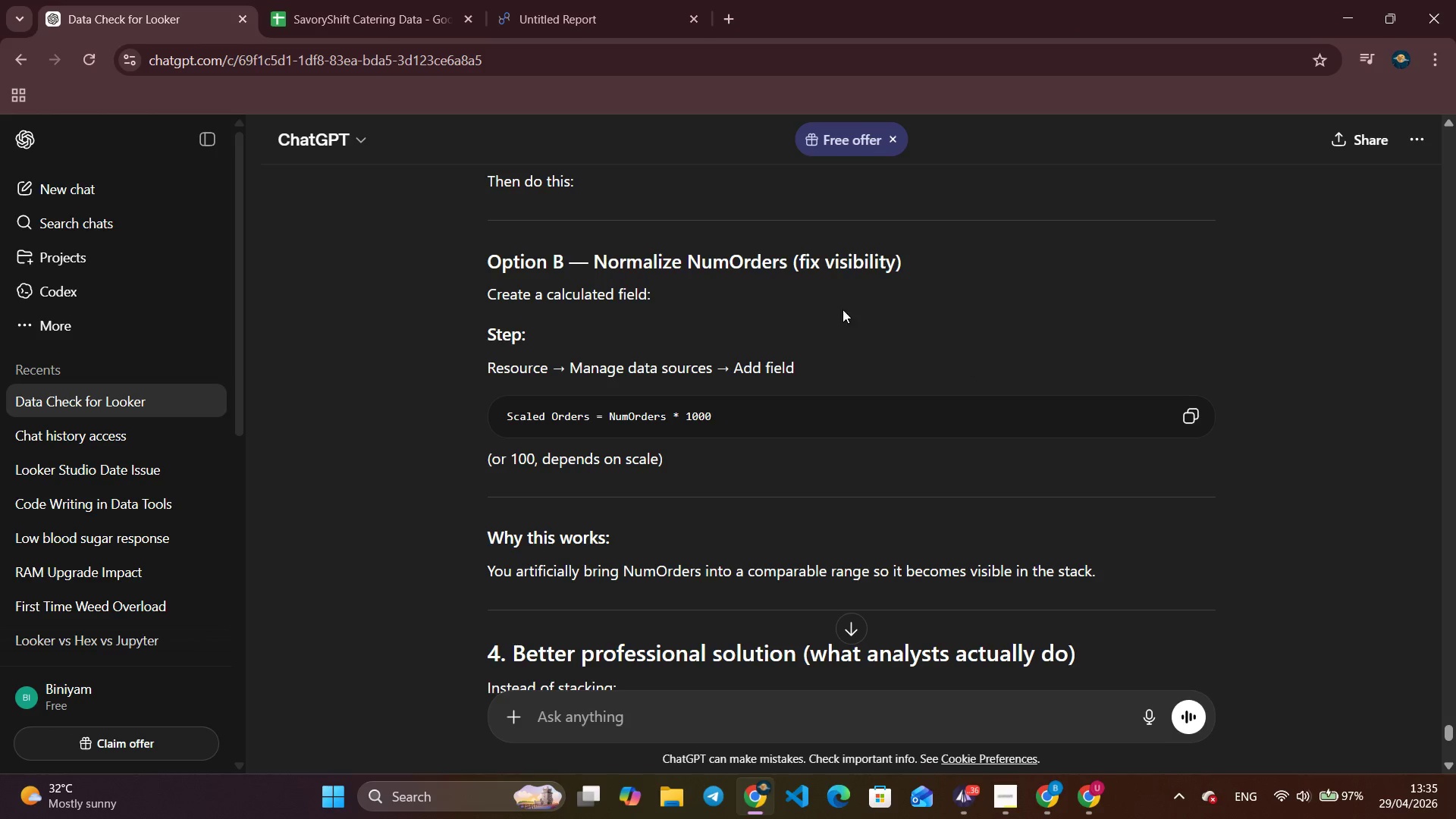 
left_click([569, 22])
 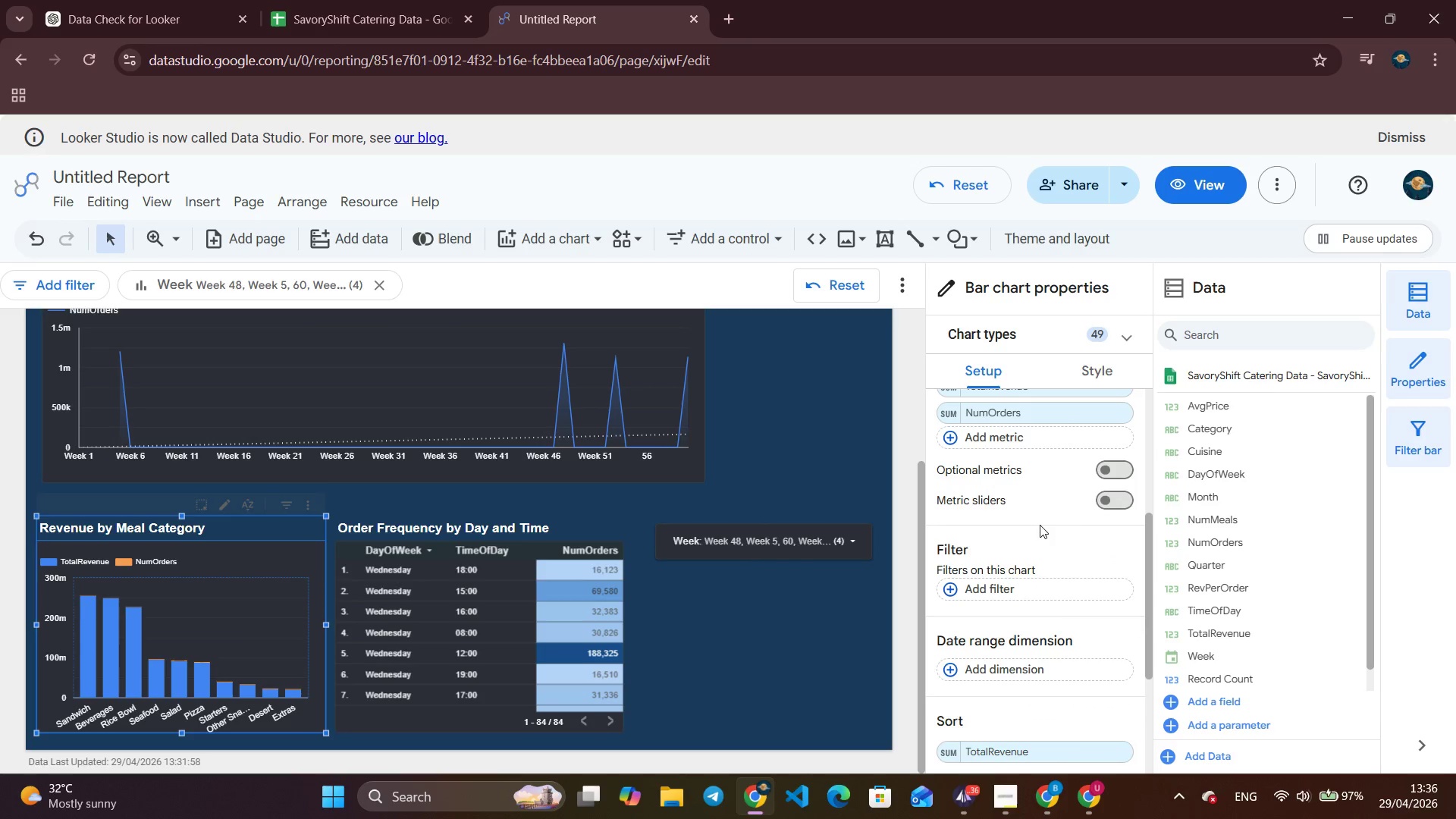 
scroll: coordinate [1024, 547], scroll_direction: up, amount: 1.0
 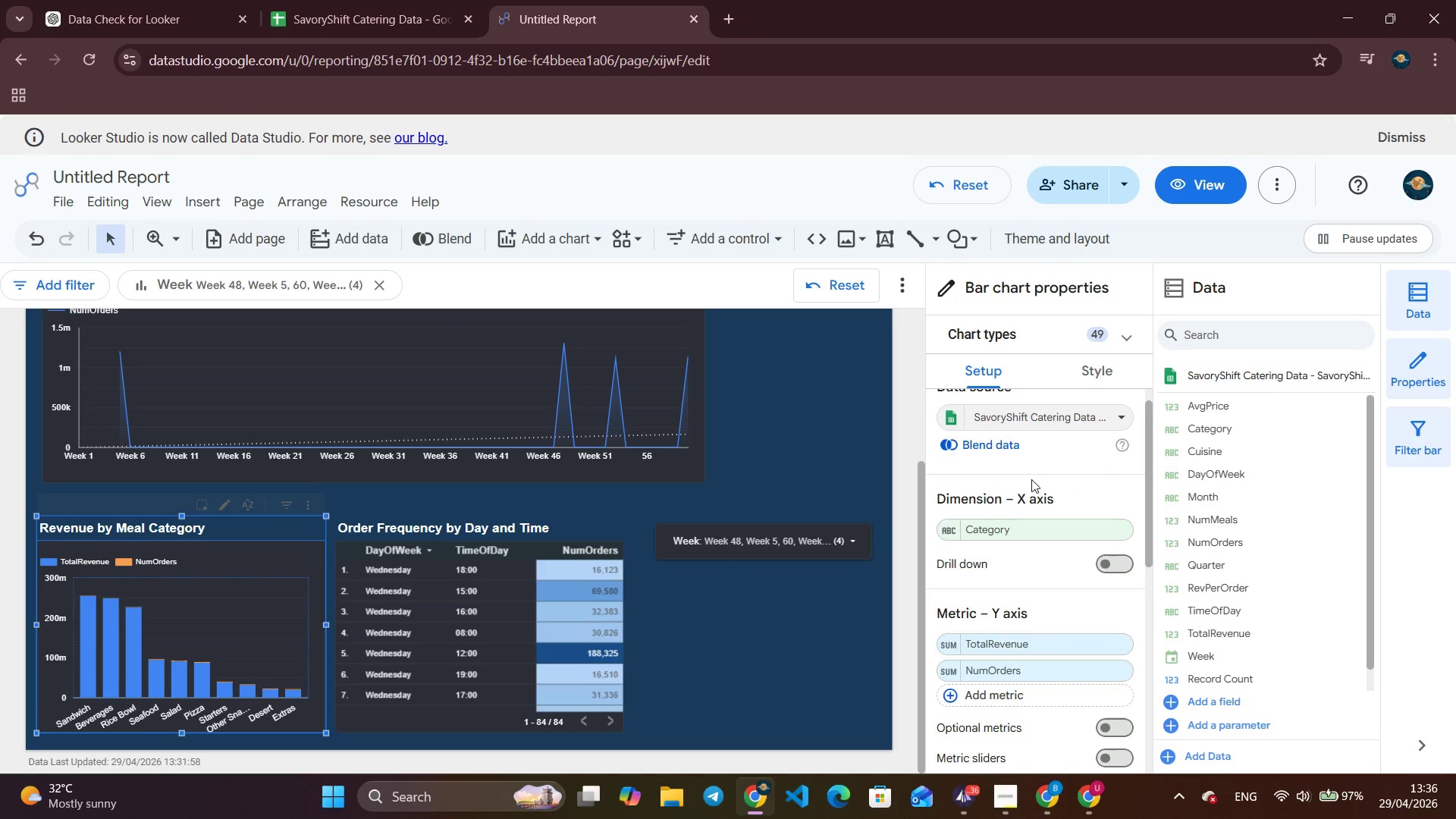 
left_click([1088, 365])
 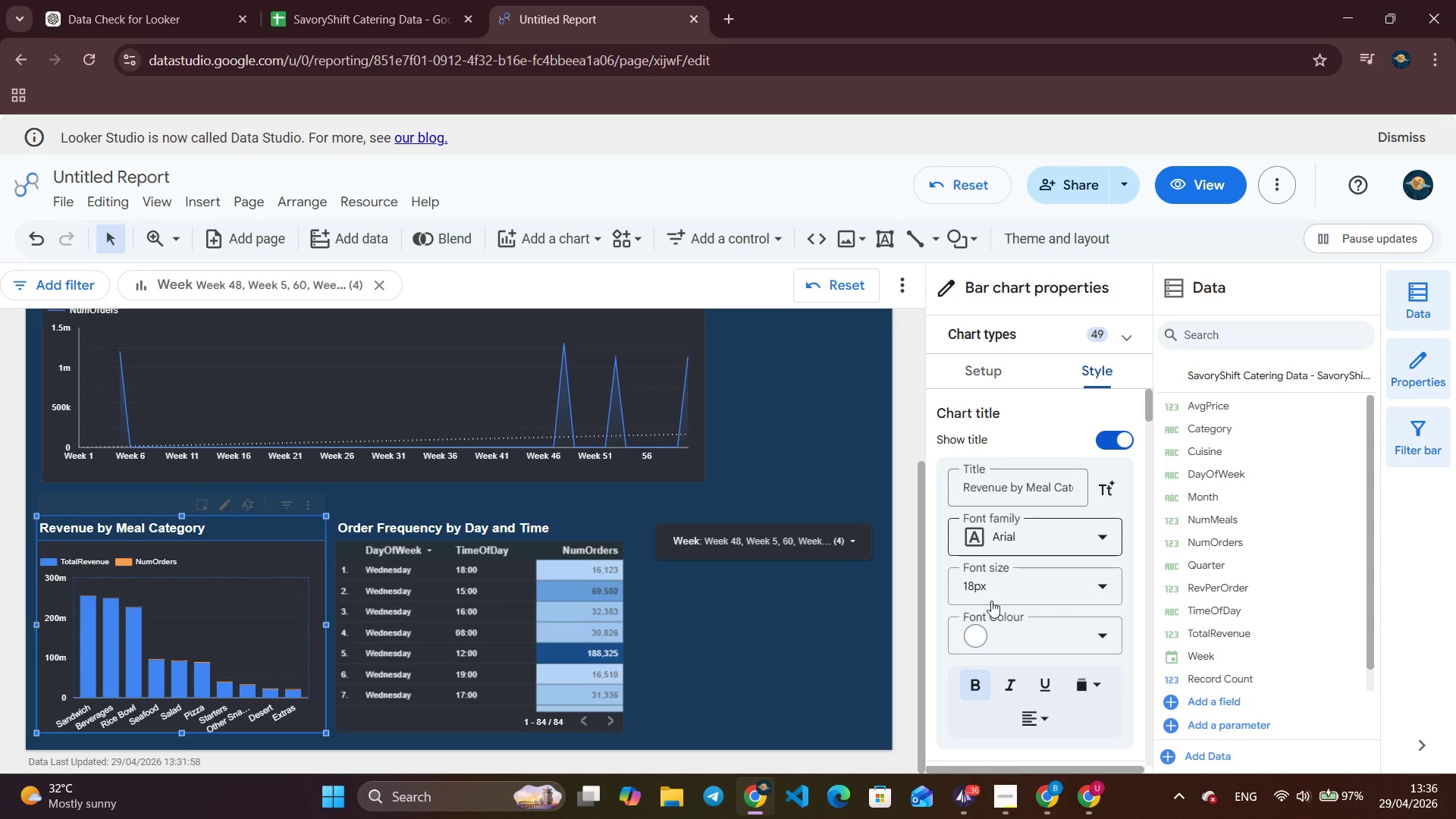 
scroll: coordinate [991, 613], scroll_direction: down, amount: 5.0
 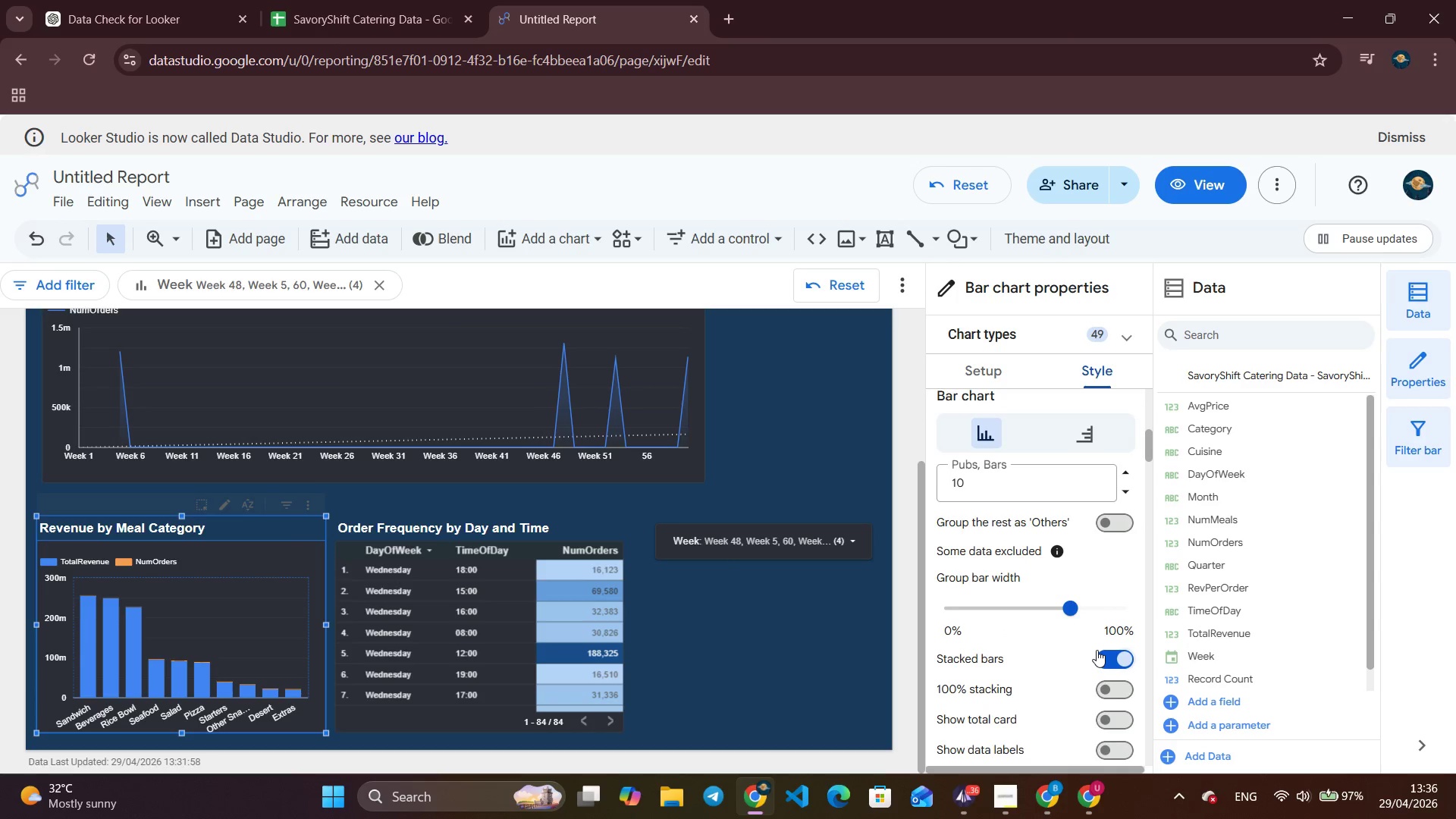 
left_click([1108, 657])
 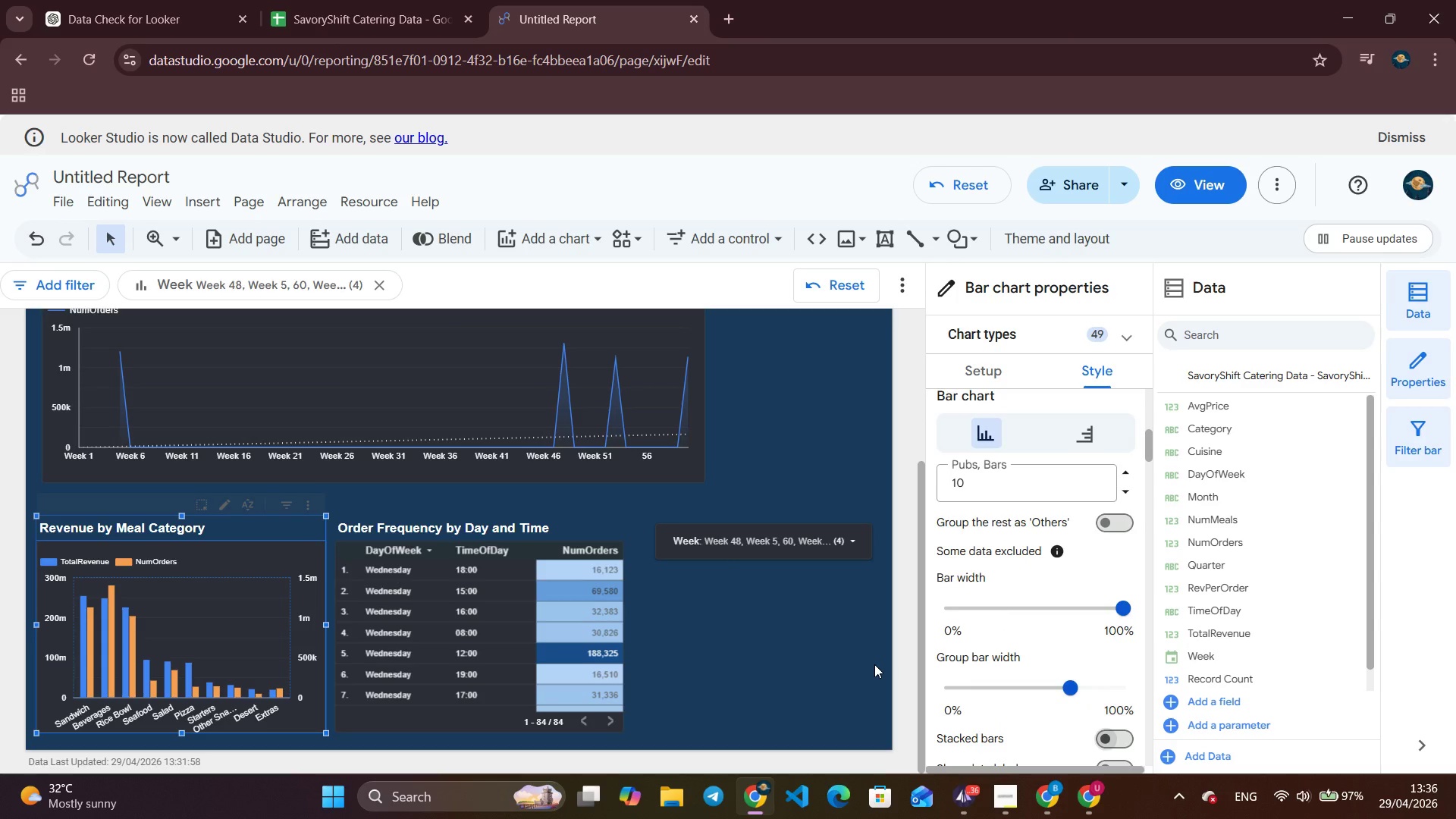 
left_click([874, 664])
 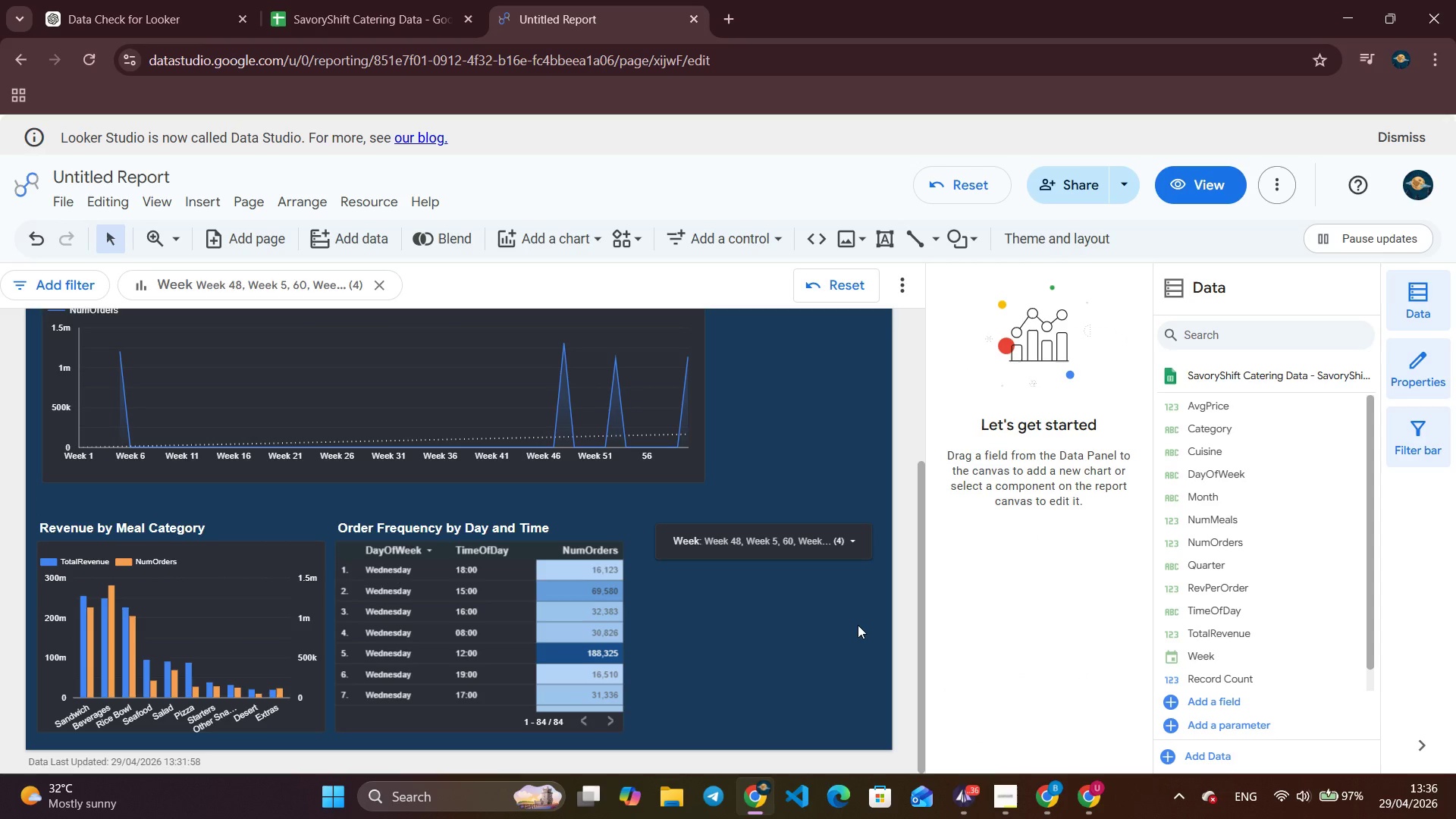 
wait(11.81)
 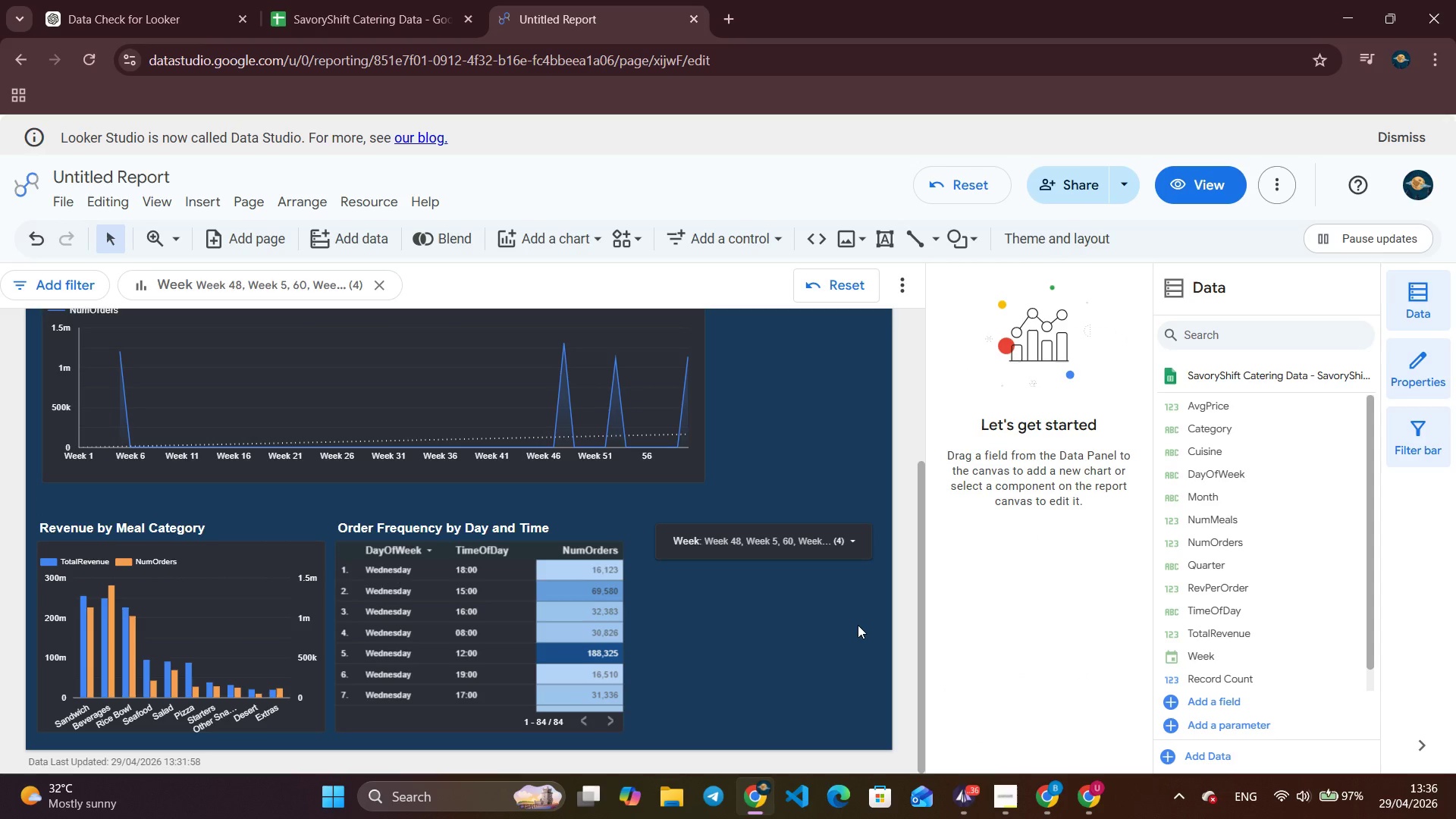 
left_click([966, 798])
 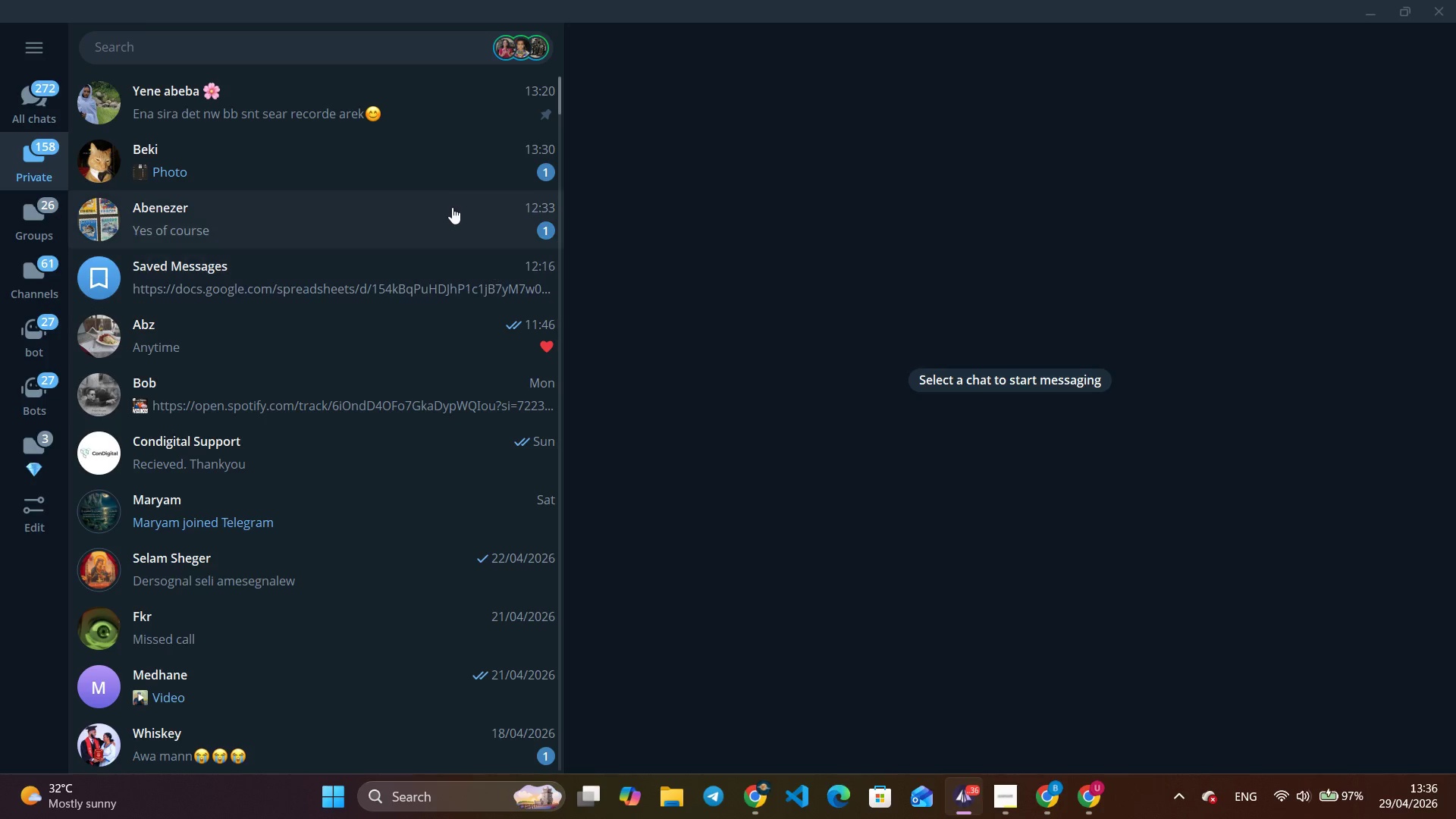 
left_click([445, 167])
 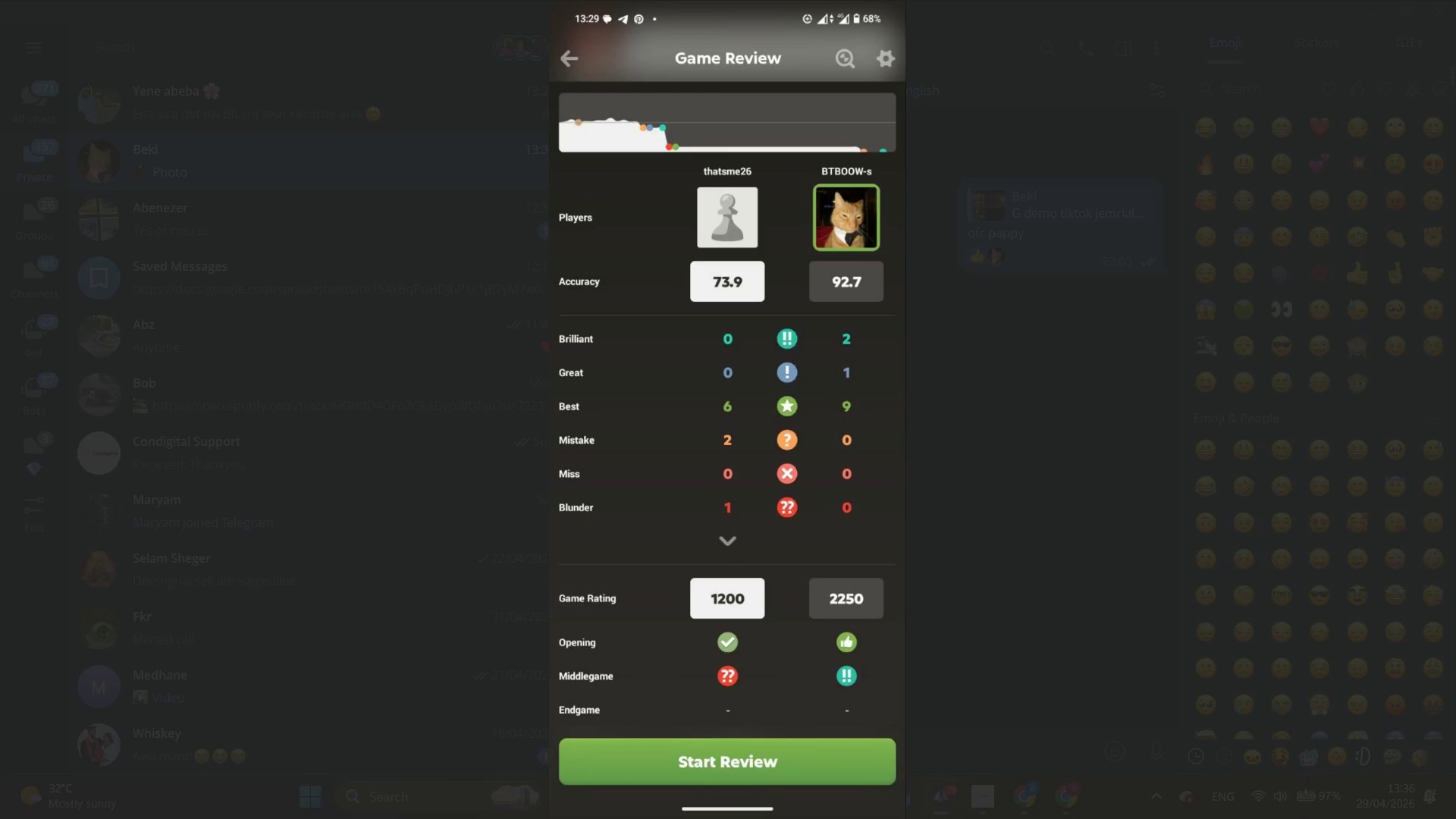 
wait(18.53)
 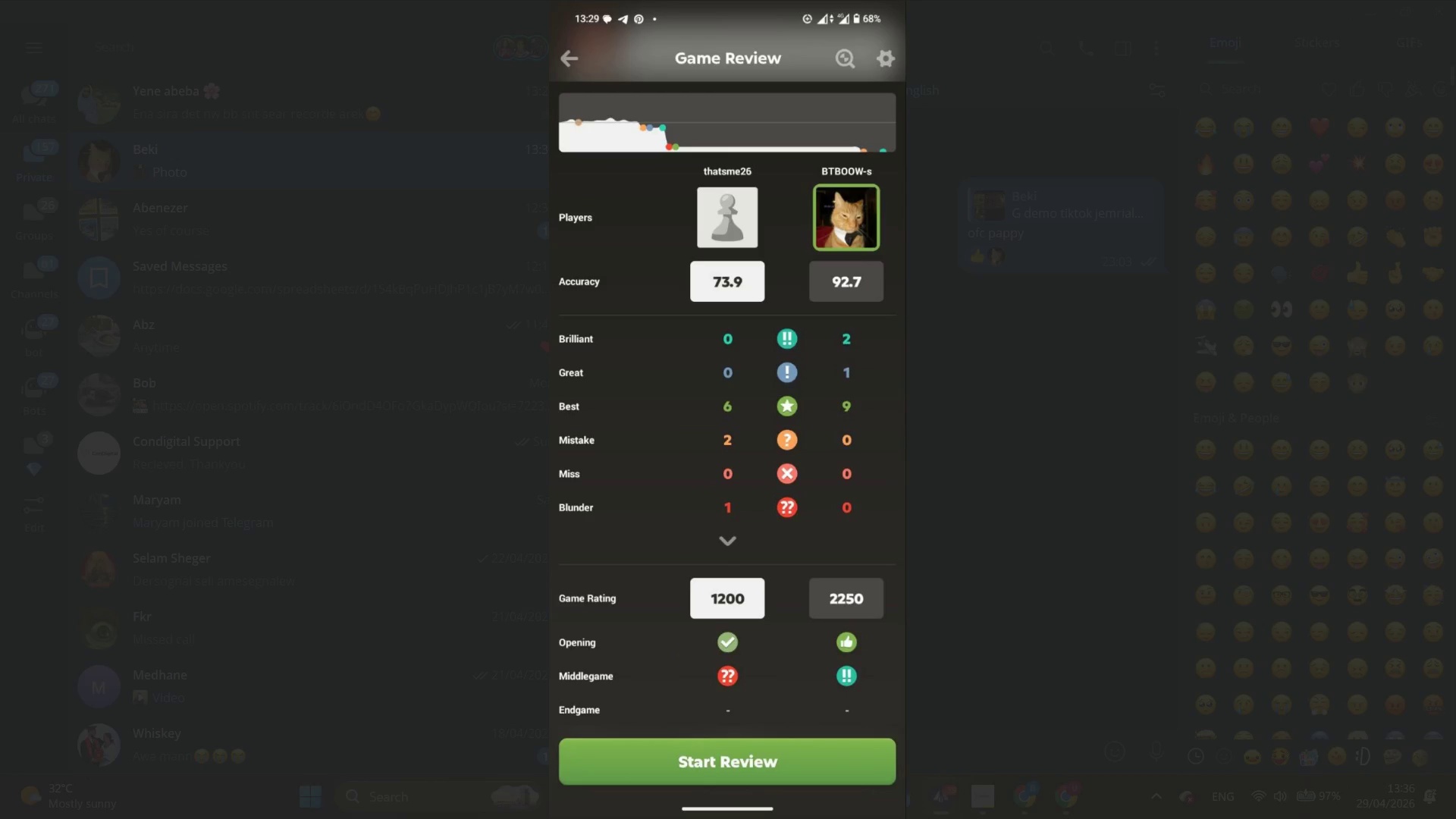 
left_click([962, 446])
 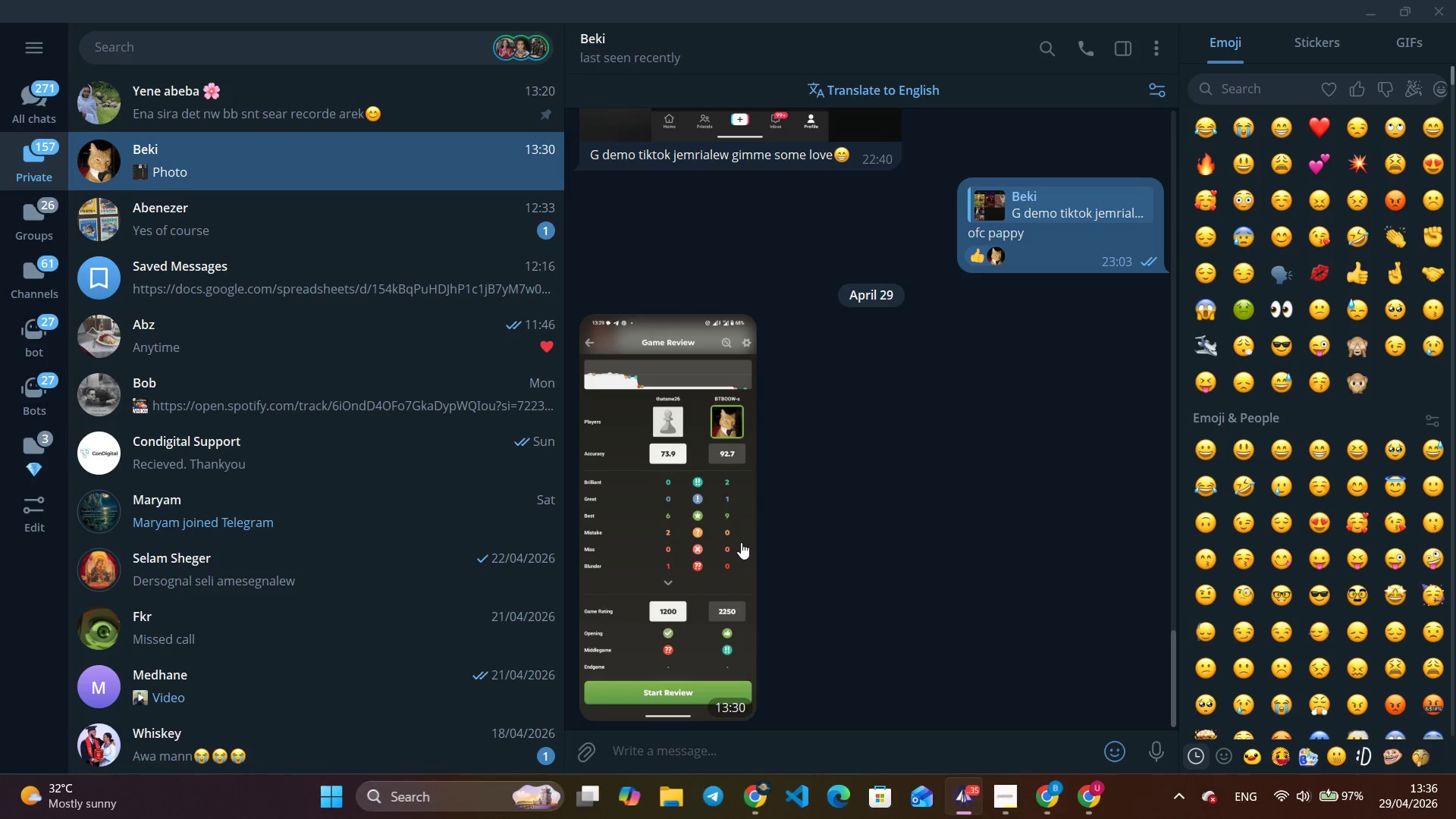 
right_click([739, 542])
 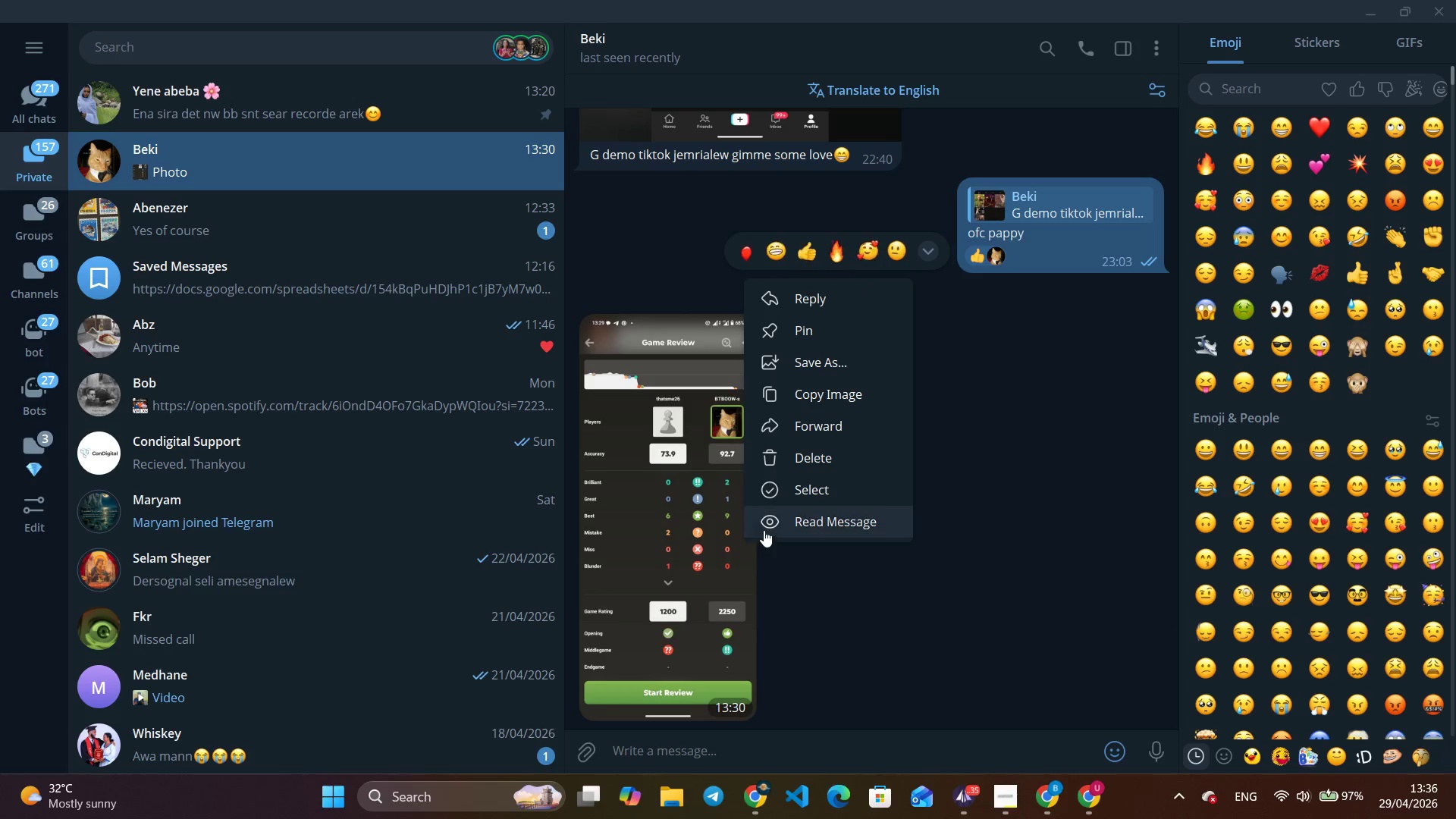 
left_click([771, 524])
 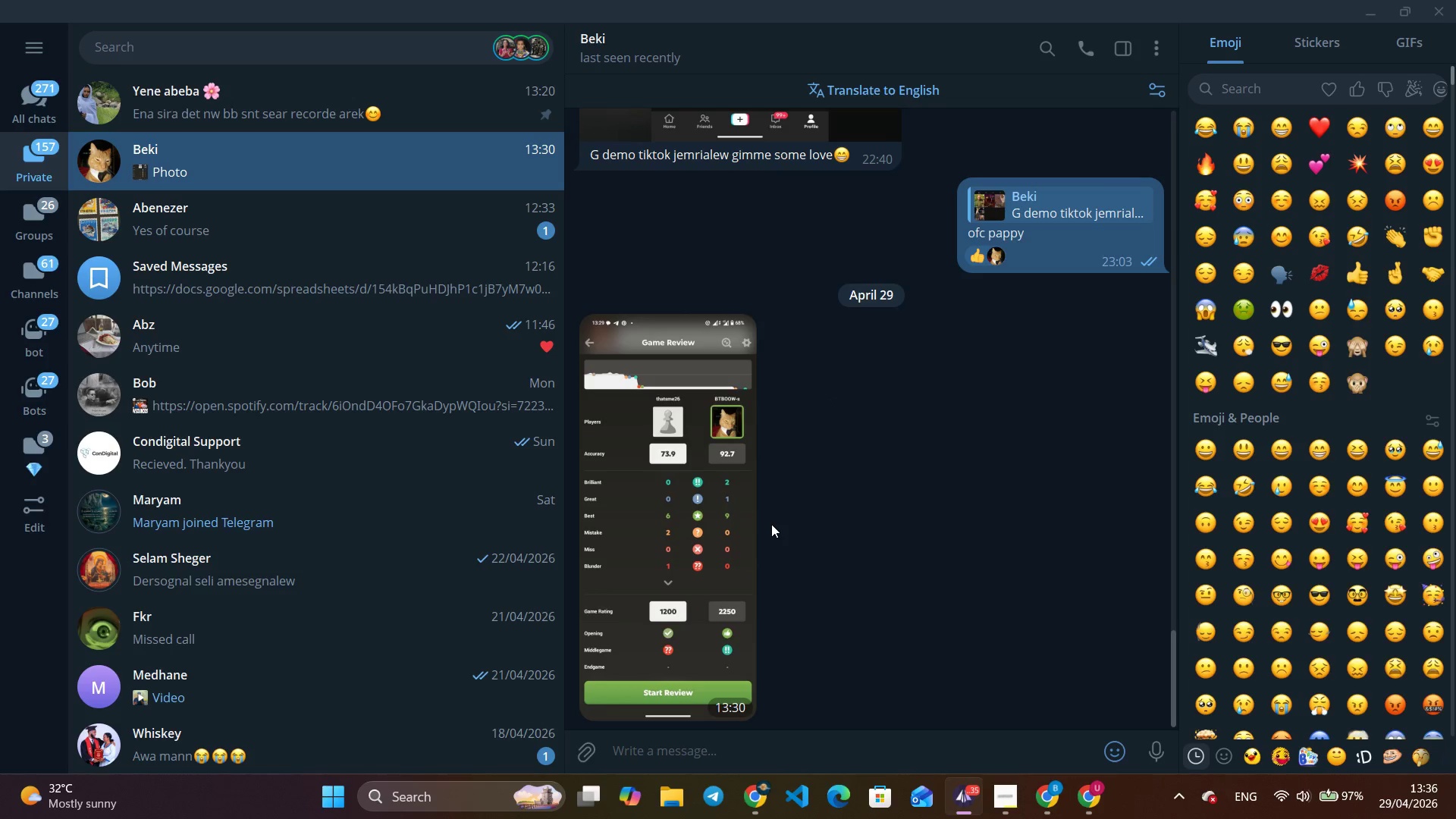 
type(aba)
key(Backspace)
type(ateeee send me the gfame)
key(Backspace)
key(Backspace)
key(Backspace)
key(Backspace)
type(ame)
 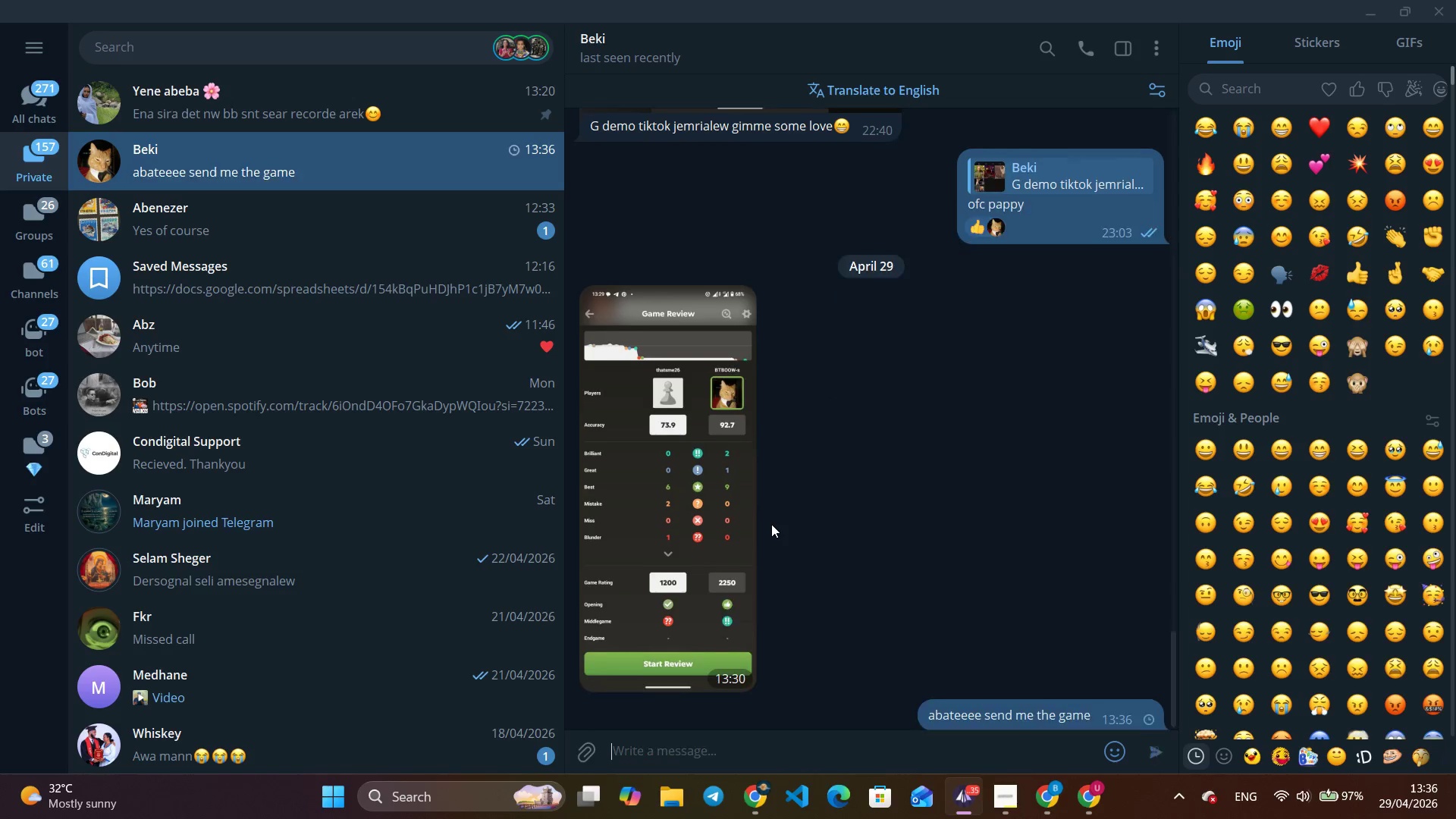 
key(Enter)
 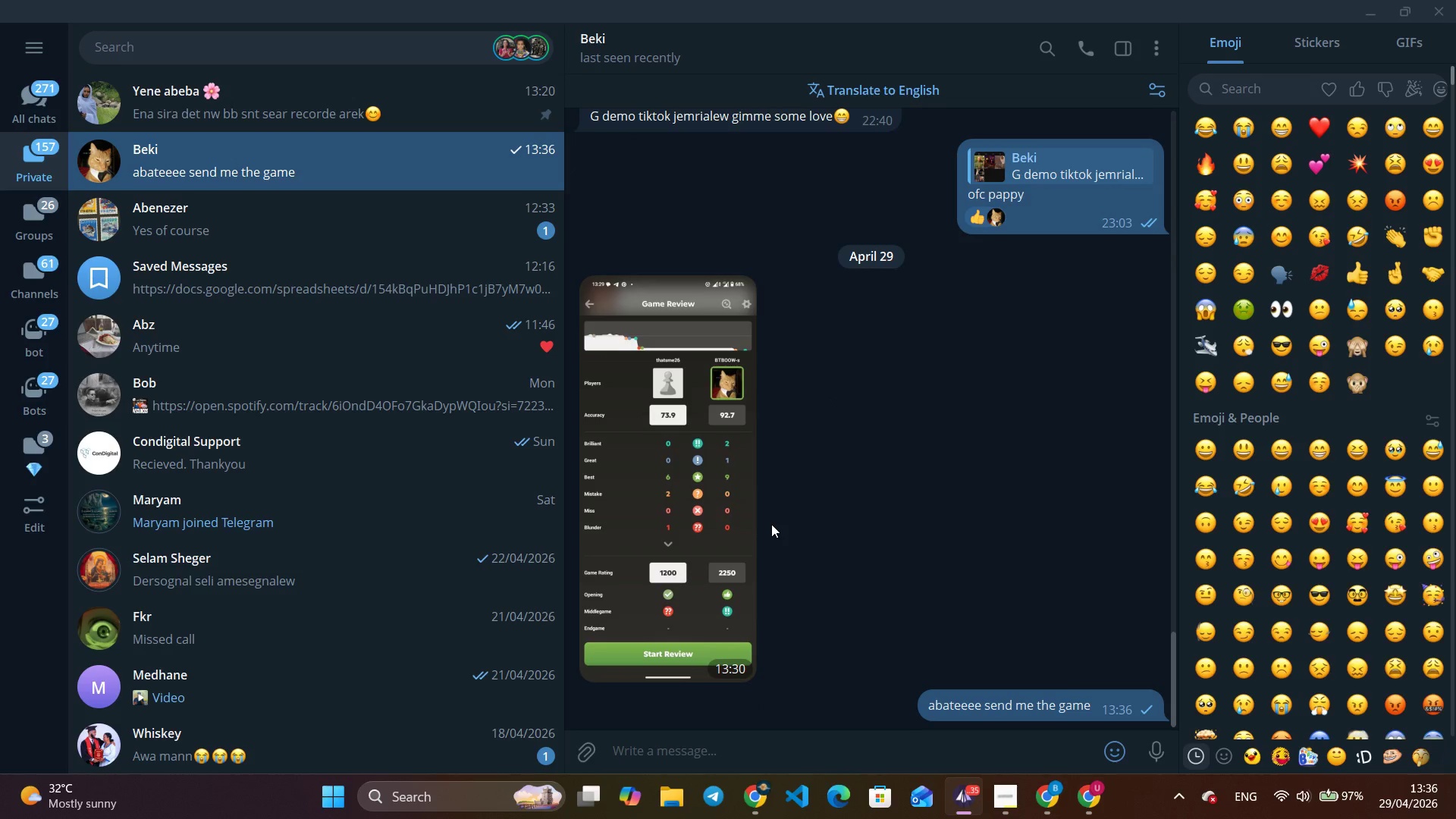 
key(Alt+AltLeft)
 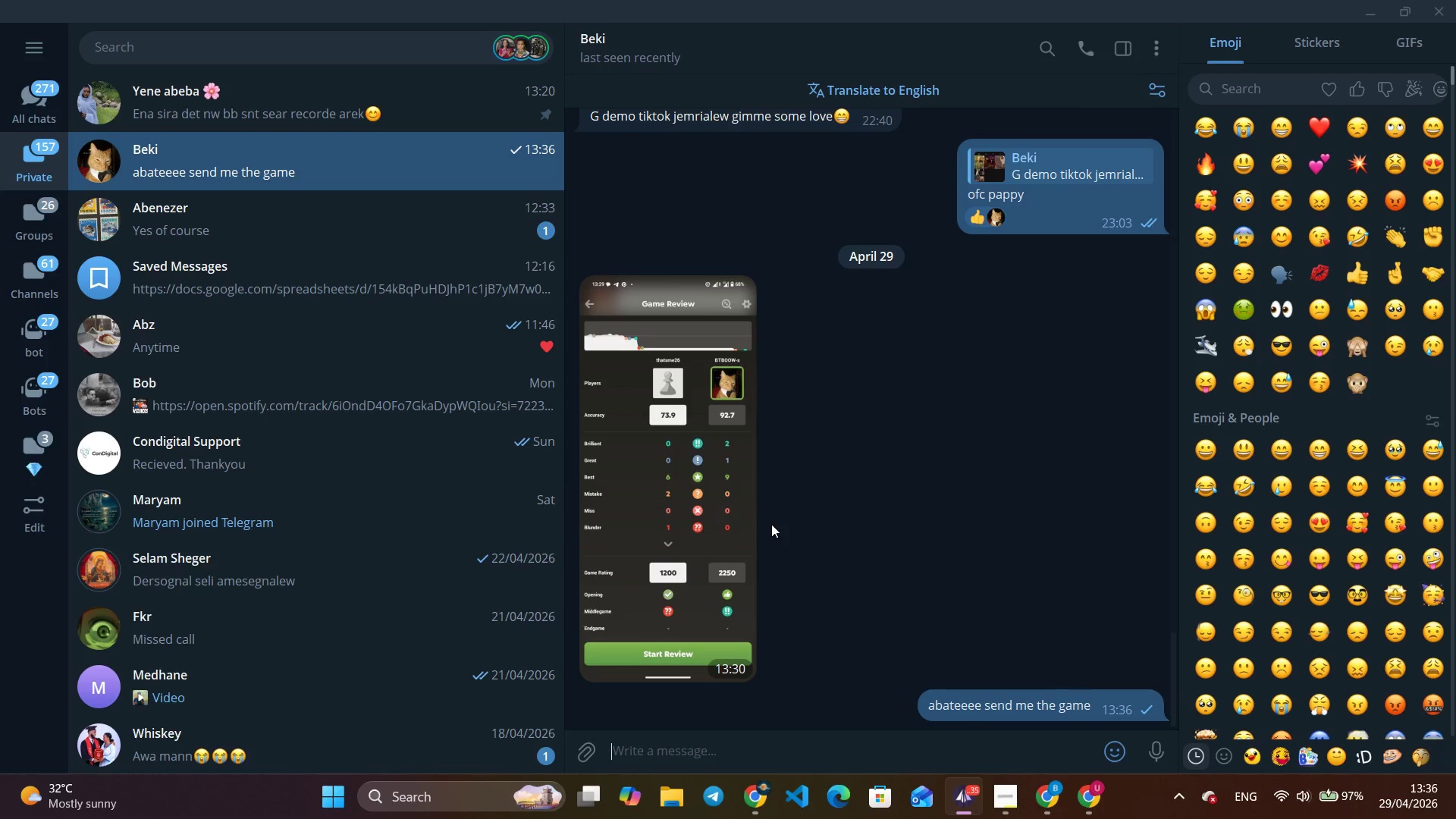 
key(Alt+Tab)
 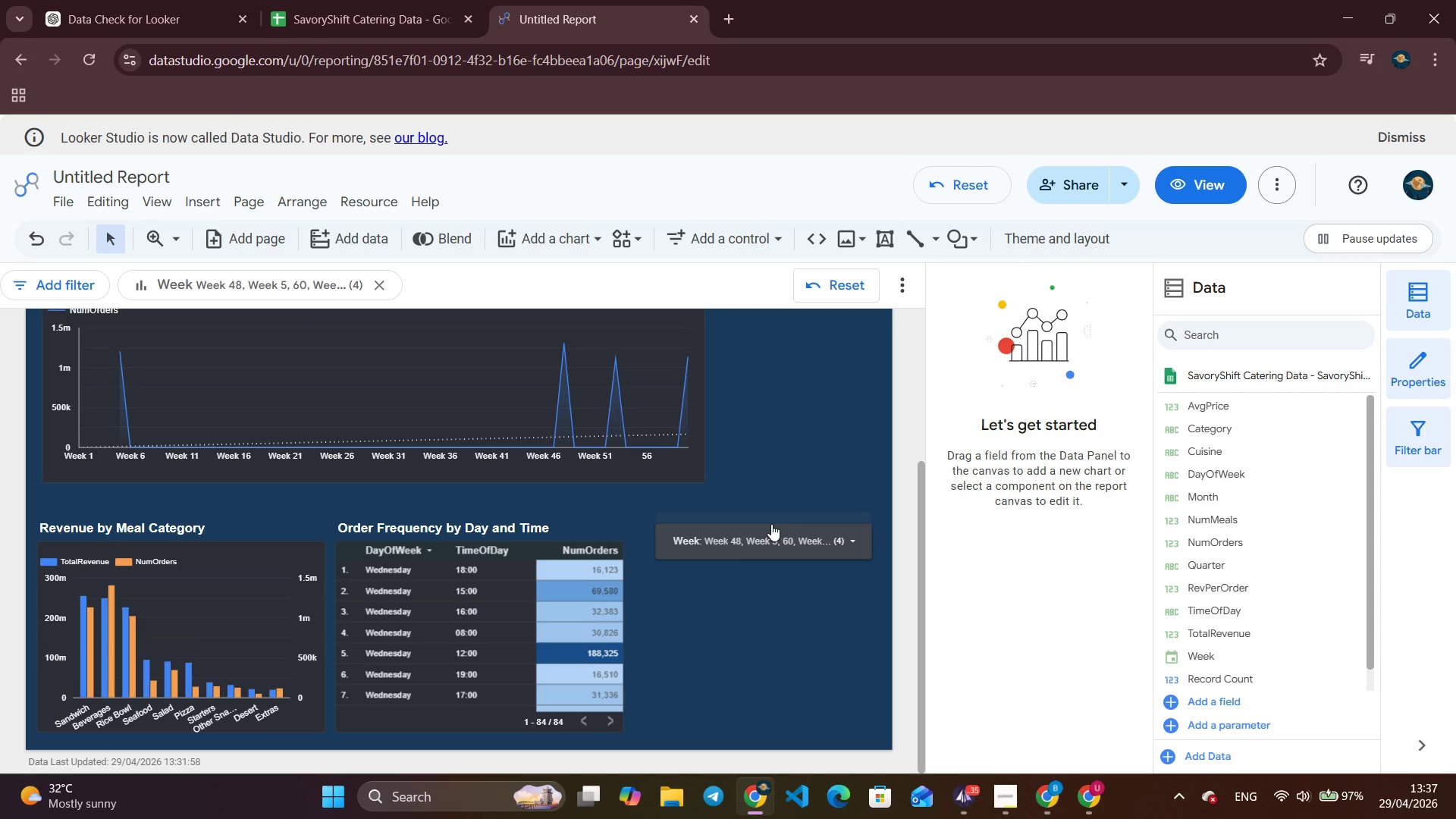 
wait(13.14)
 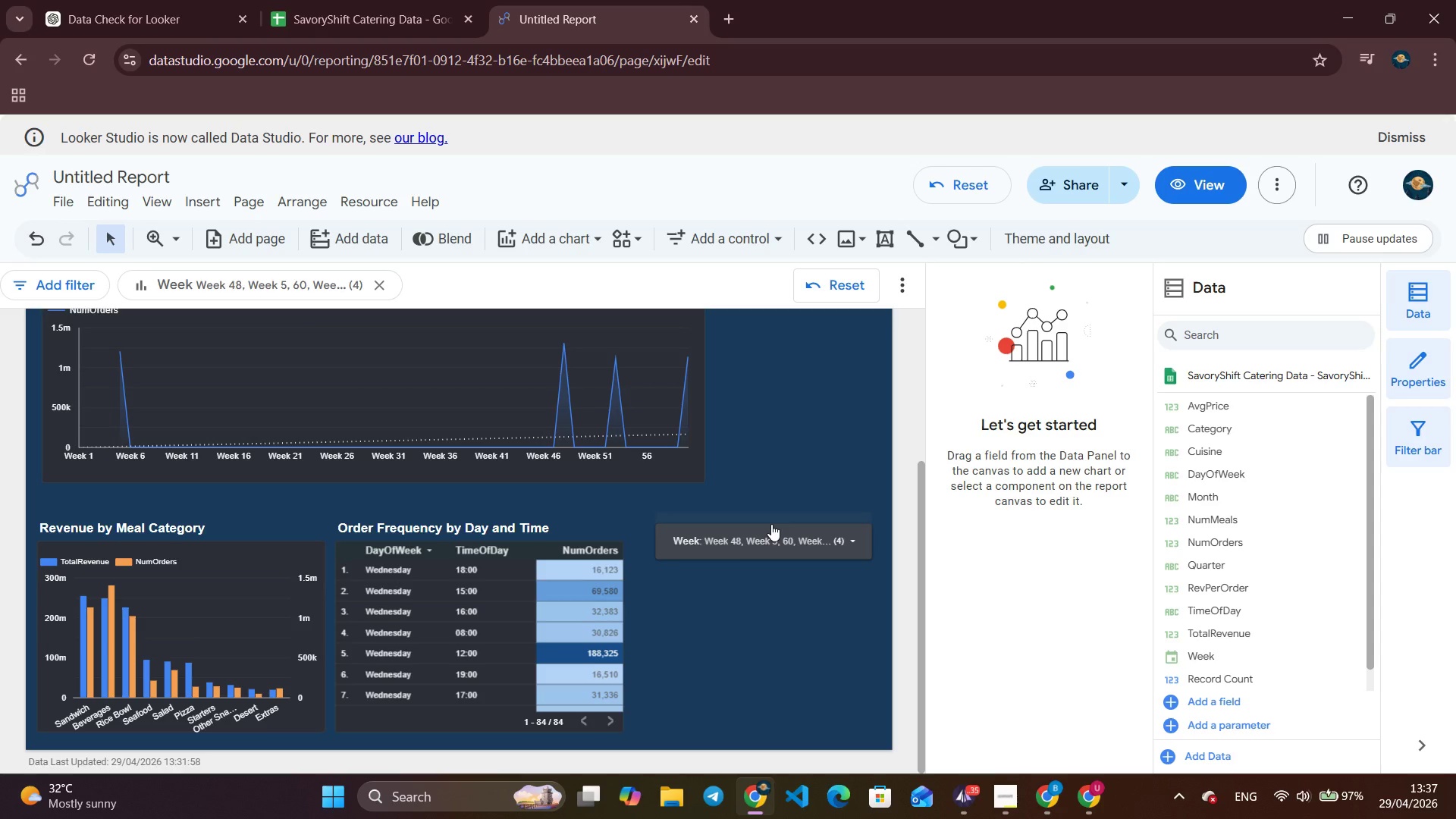 
left_click([703, 246])
 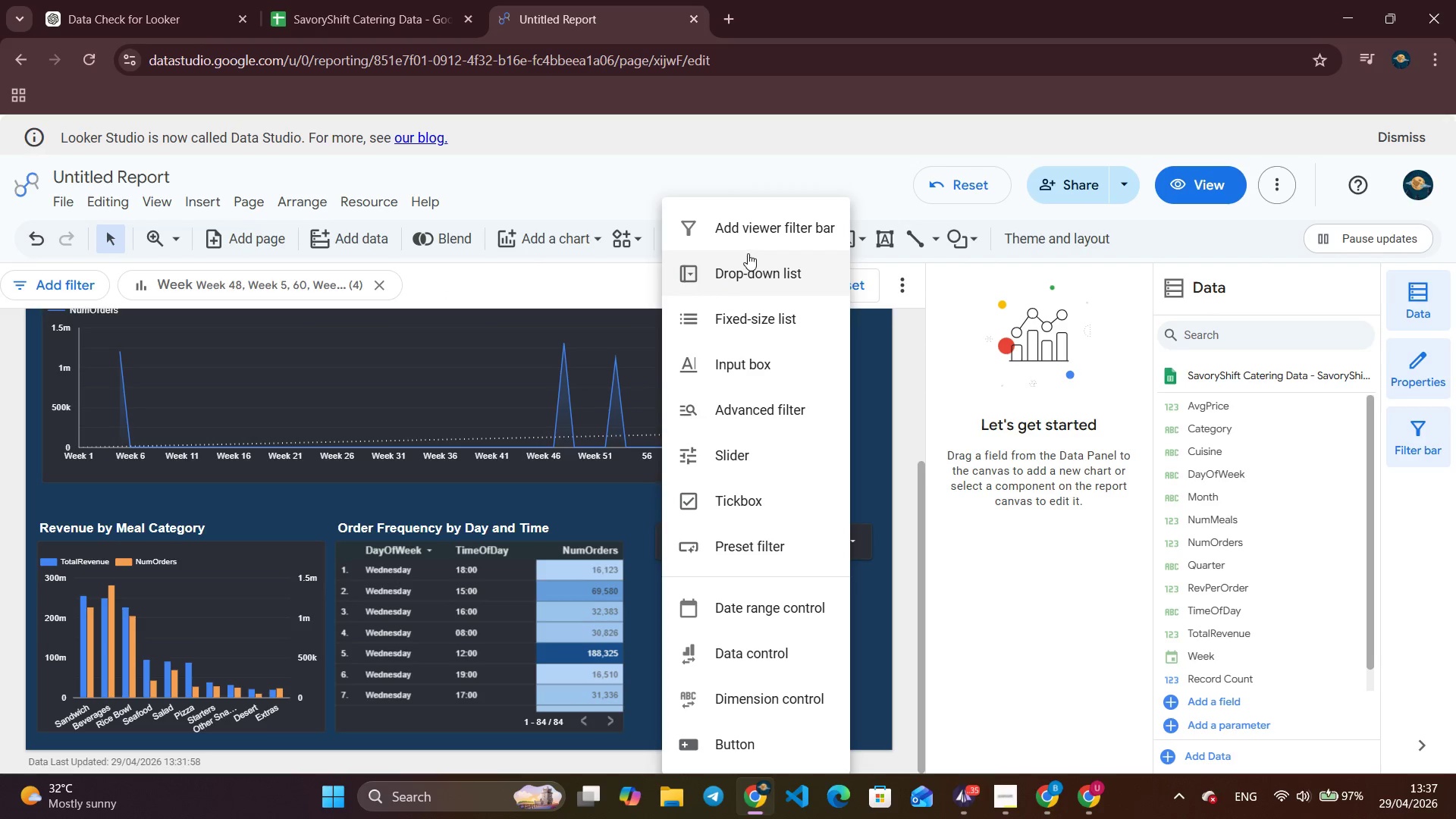 
left_click([751, 276])
 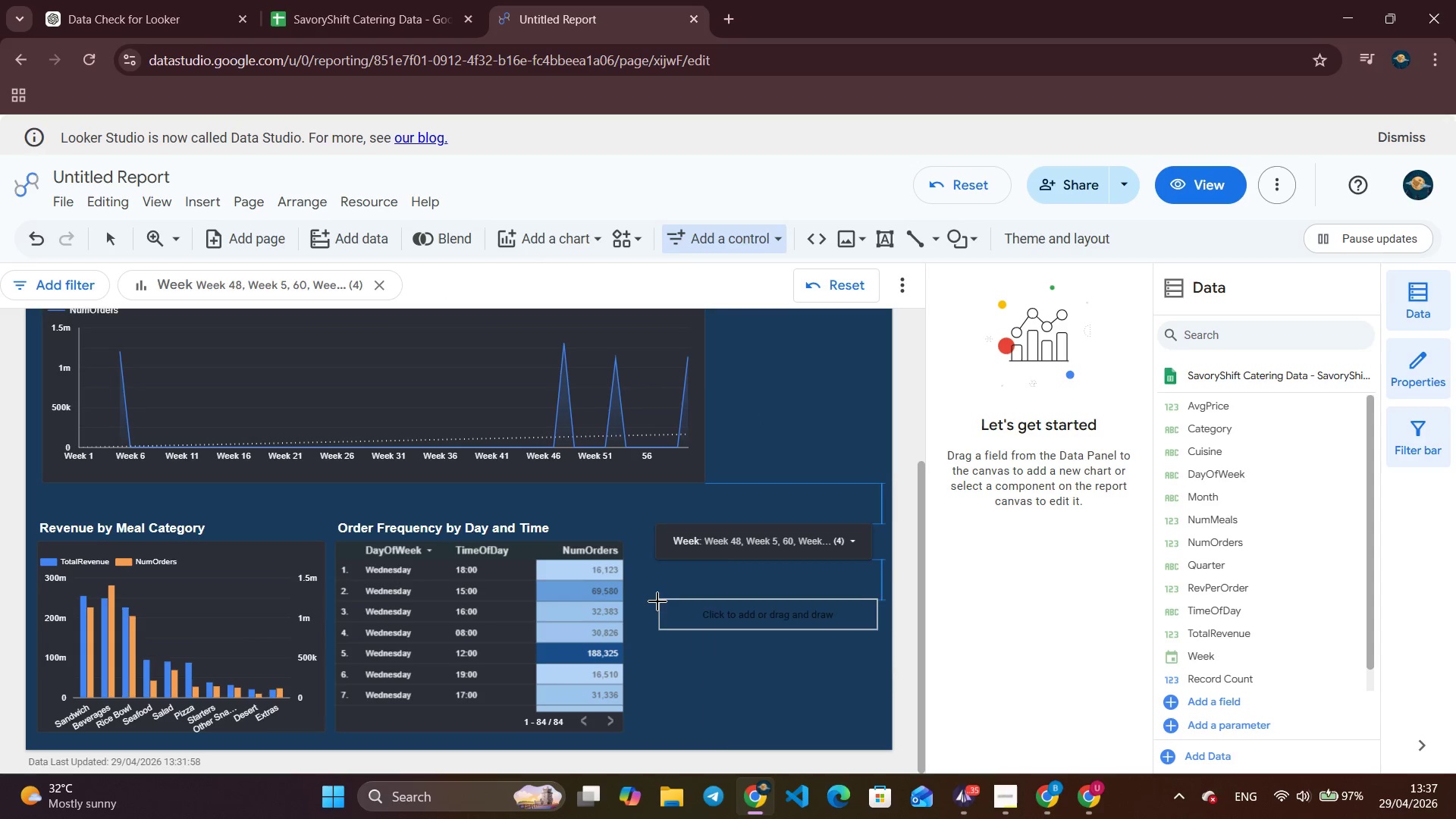 
left_click([654, 601])
 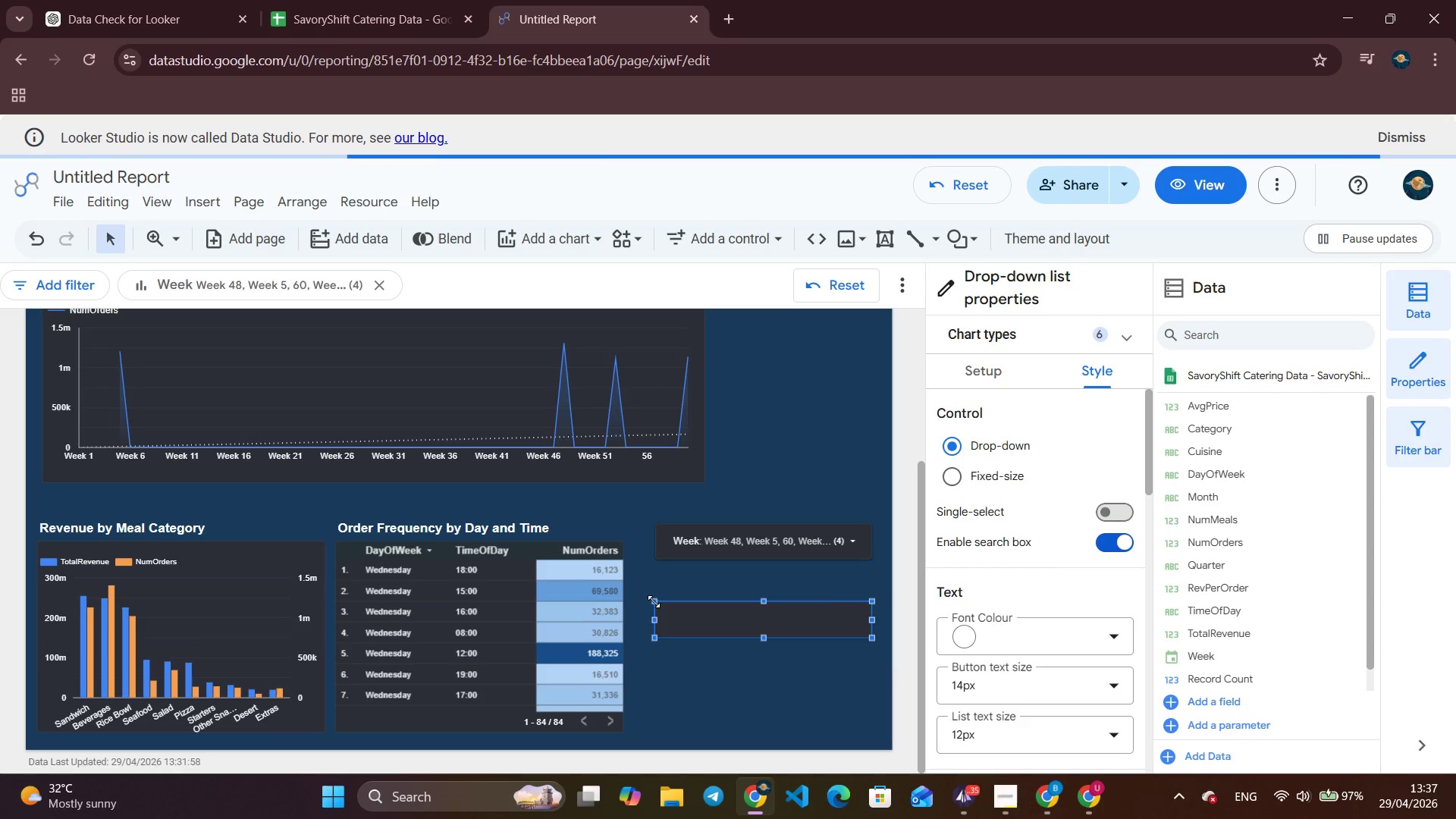 
wait(7.06)
 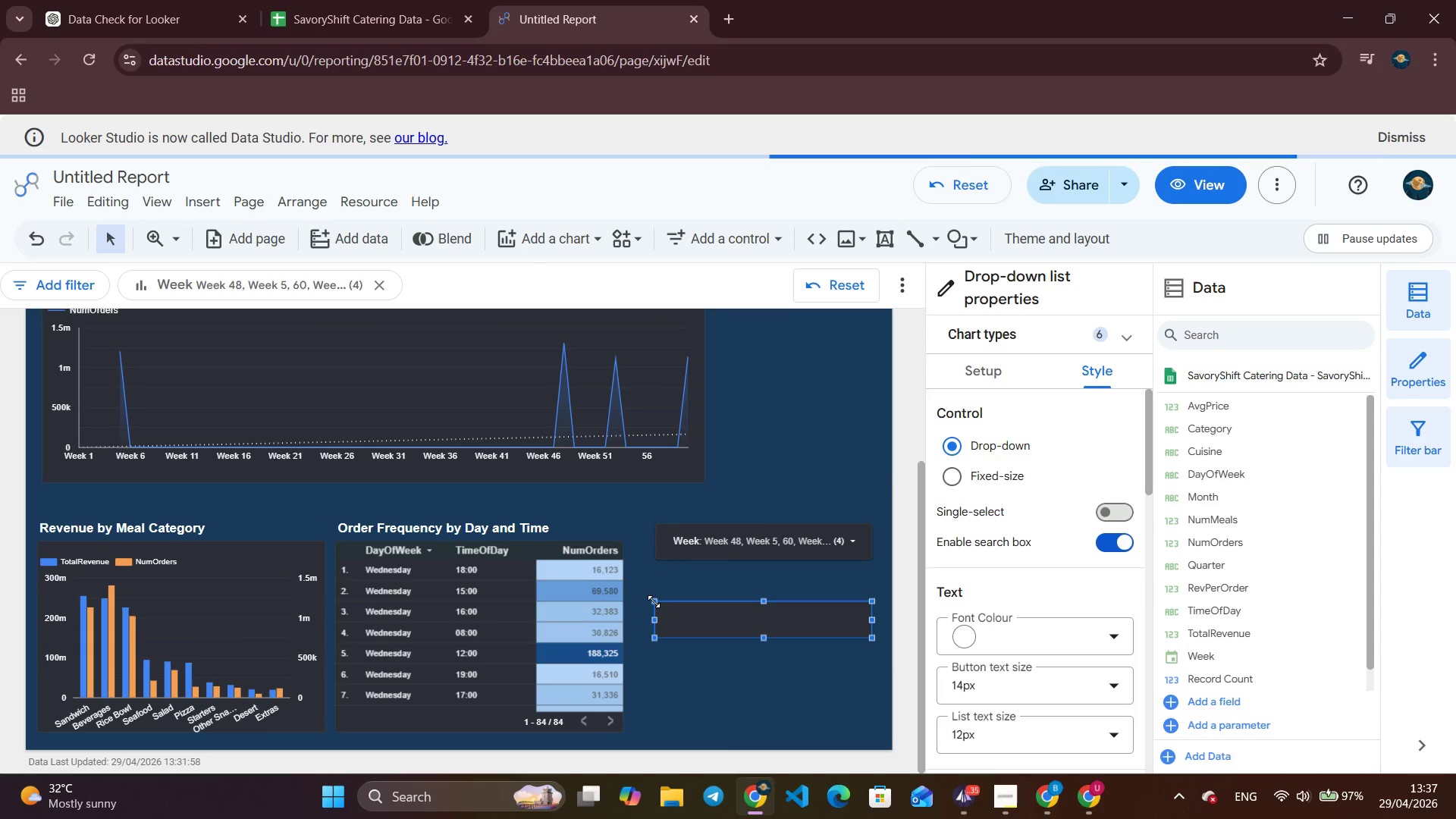 
left_click([984, 375])
 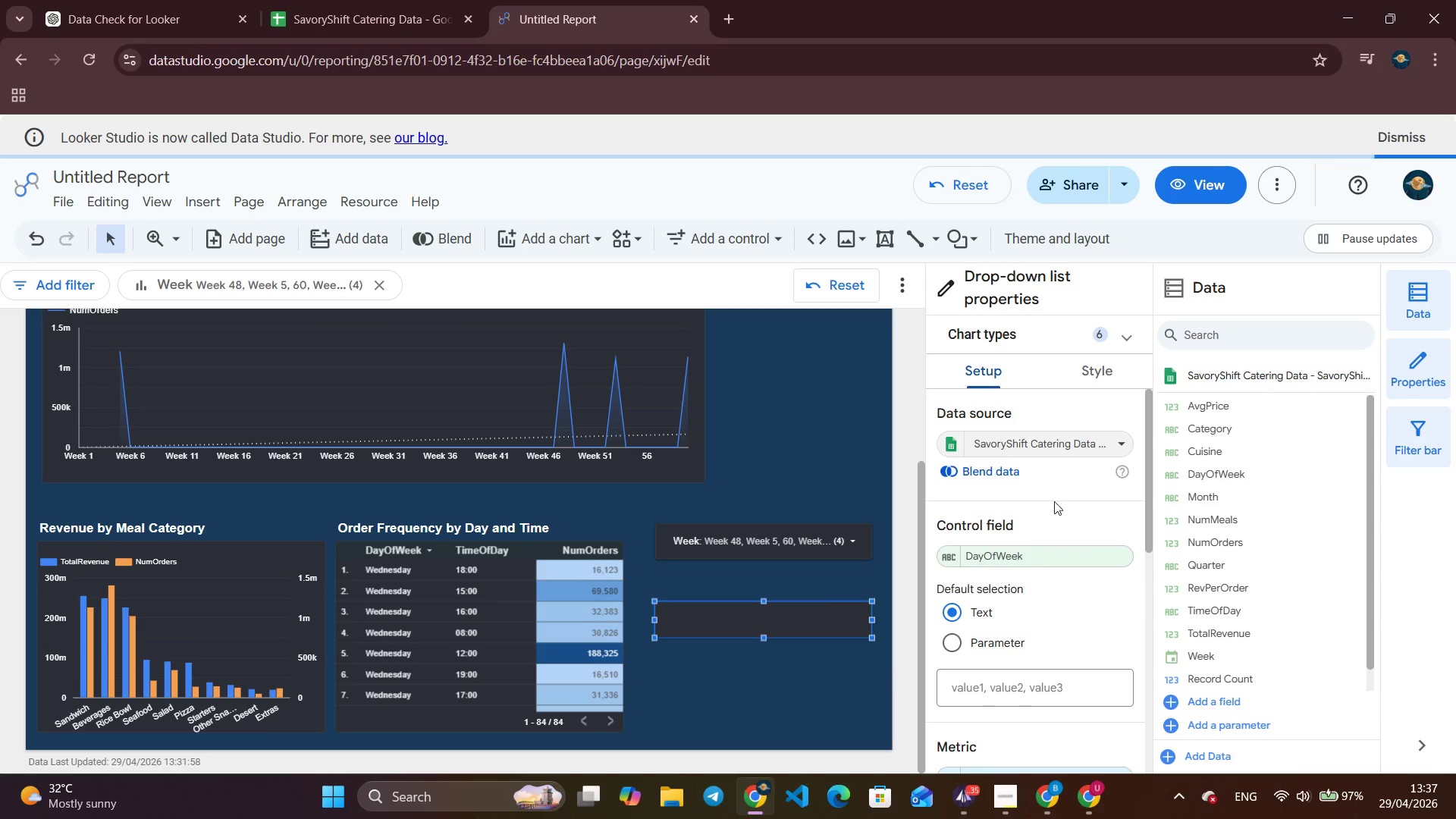 
left_click([1038, 548])
 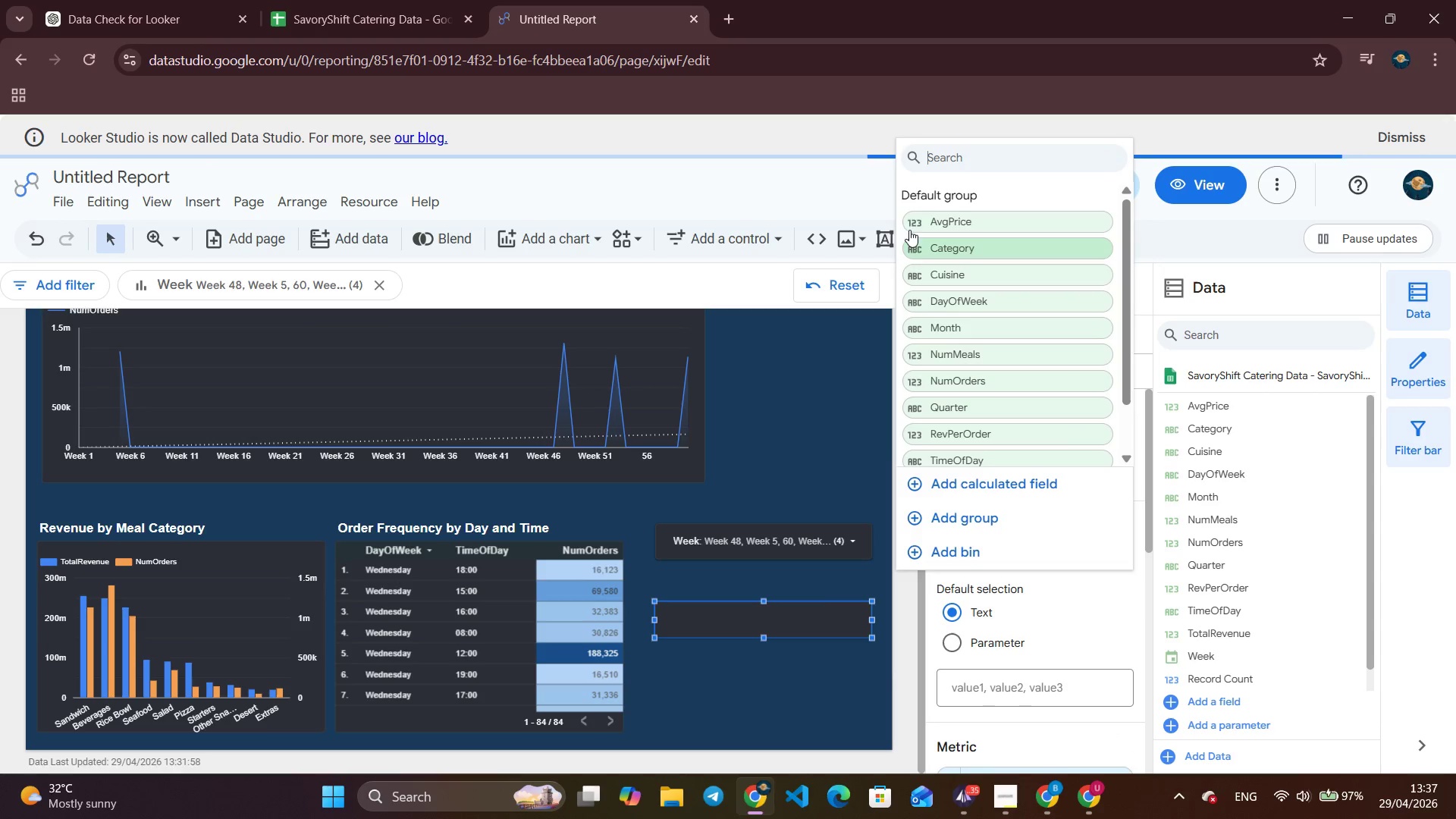 
left_click([926, 243])
 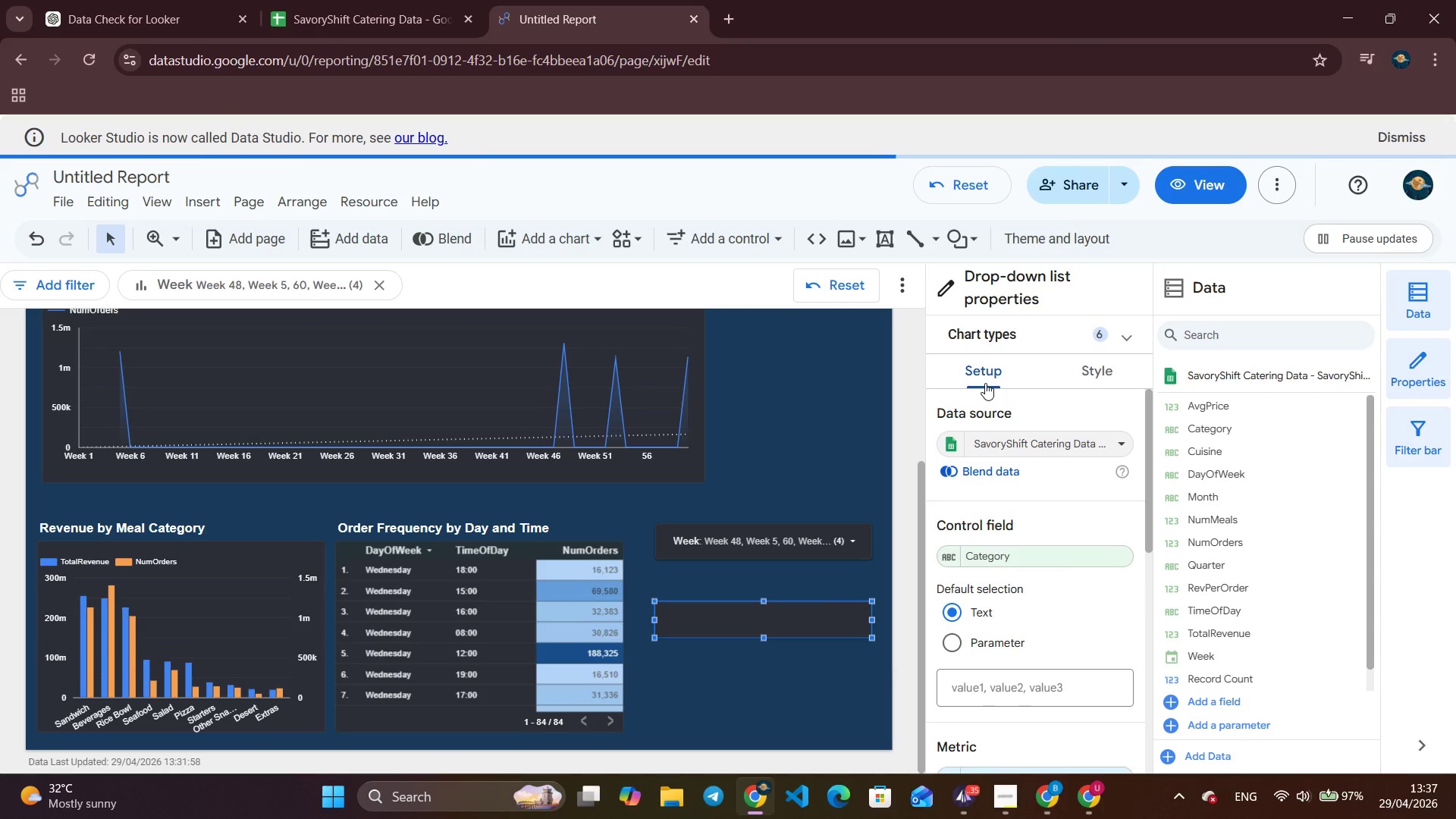 
mouse_move([1048, 545])
 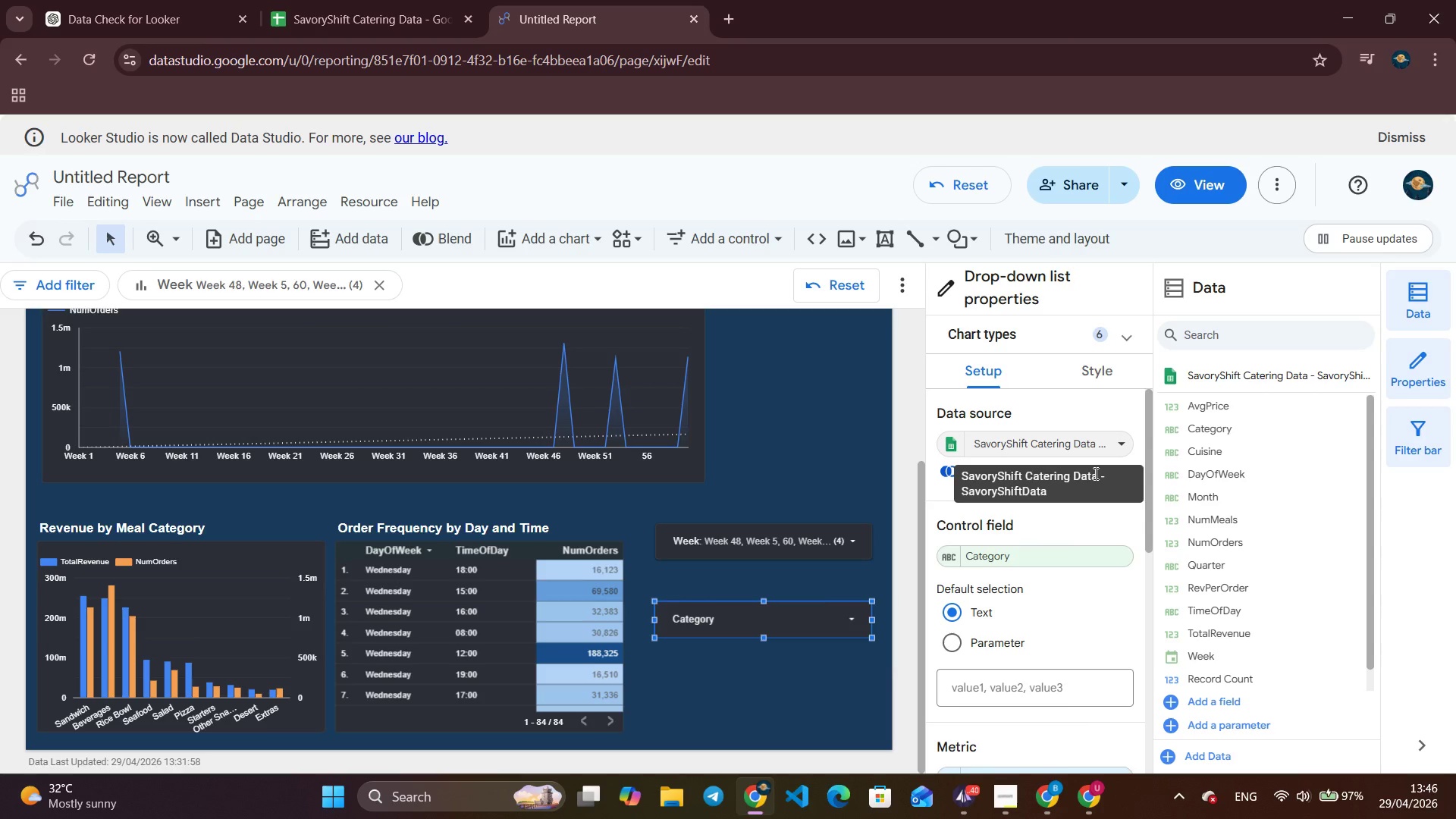 
wait(549.74)
 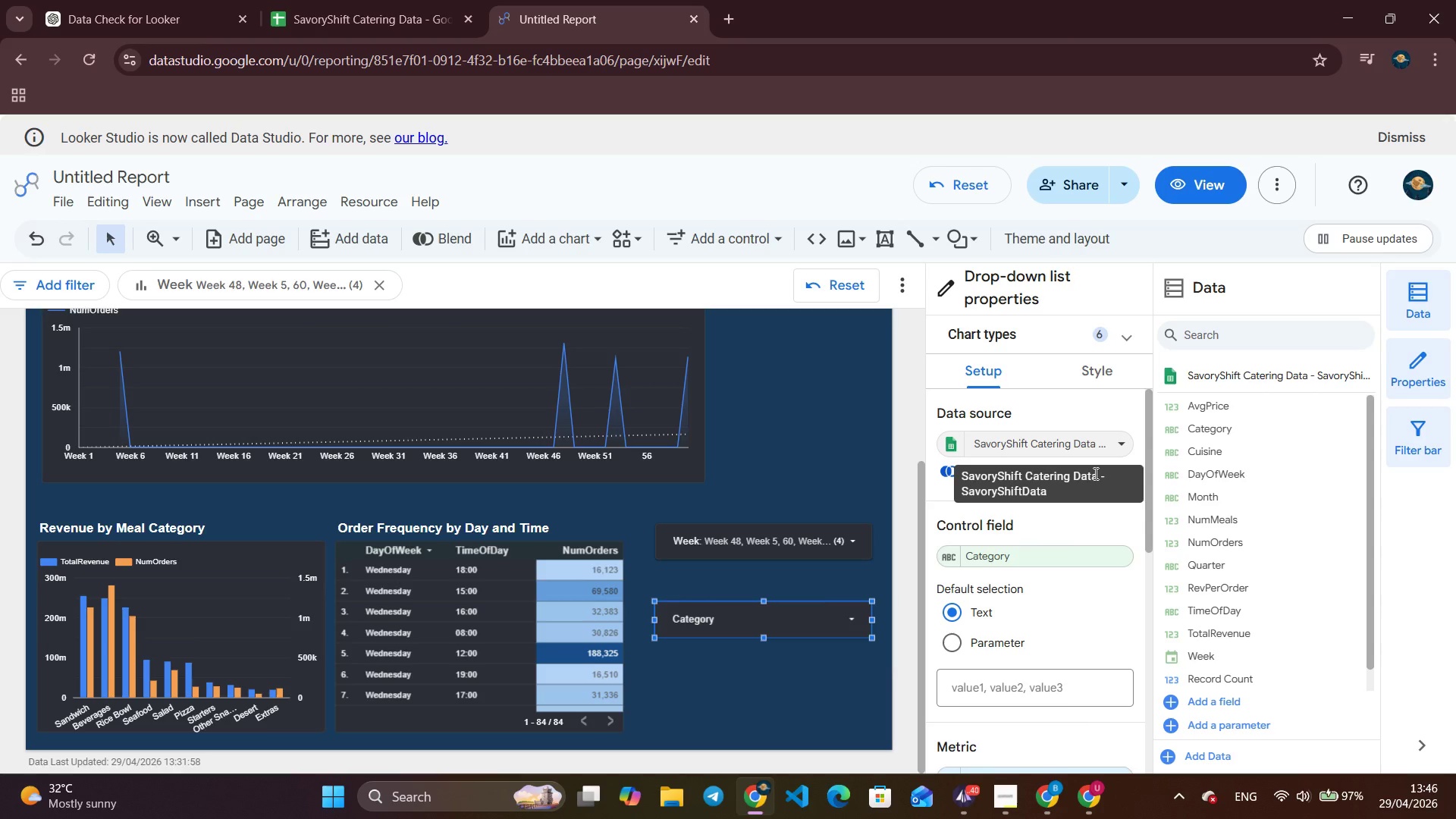 
left_click([840, 439])
 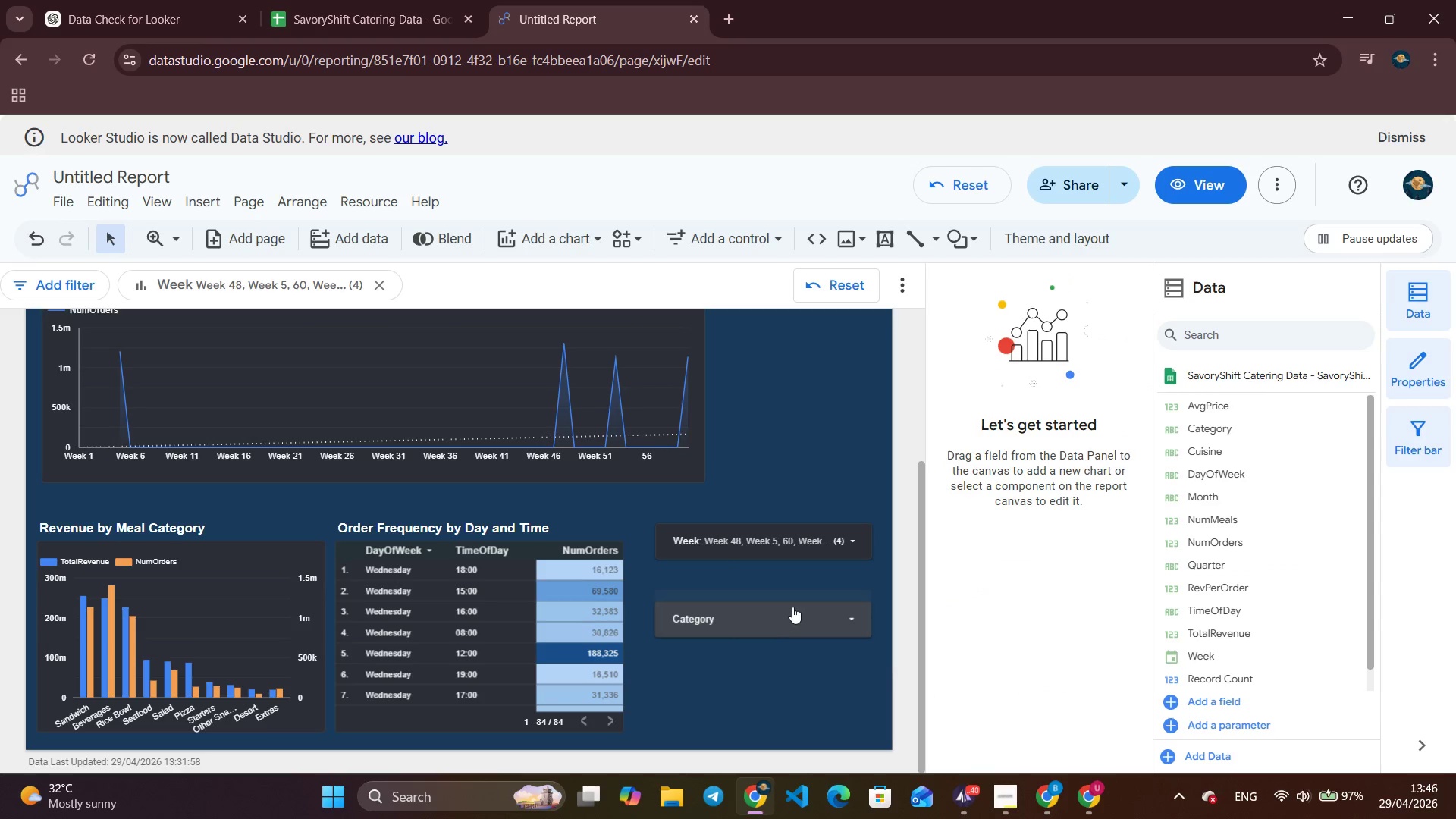 
left_click([764, 595])
 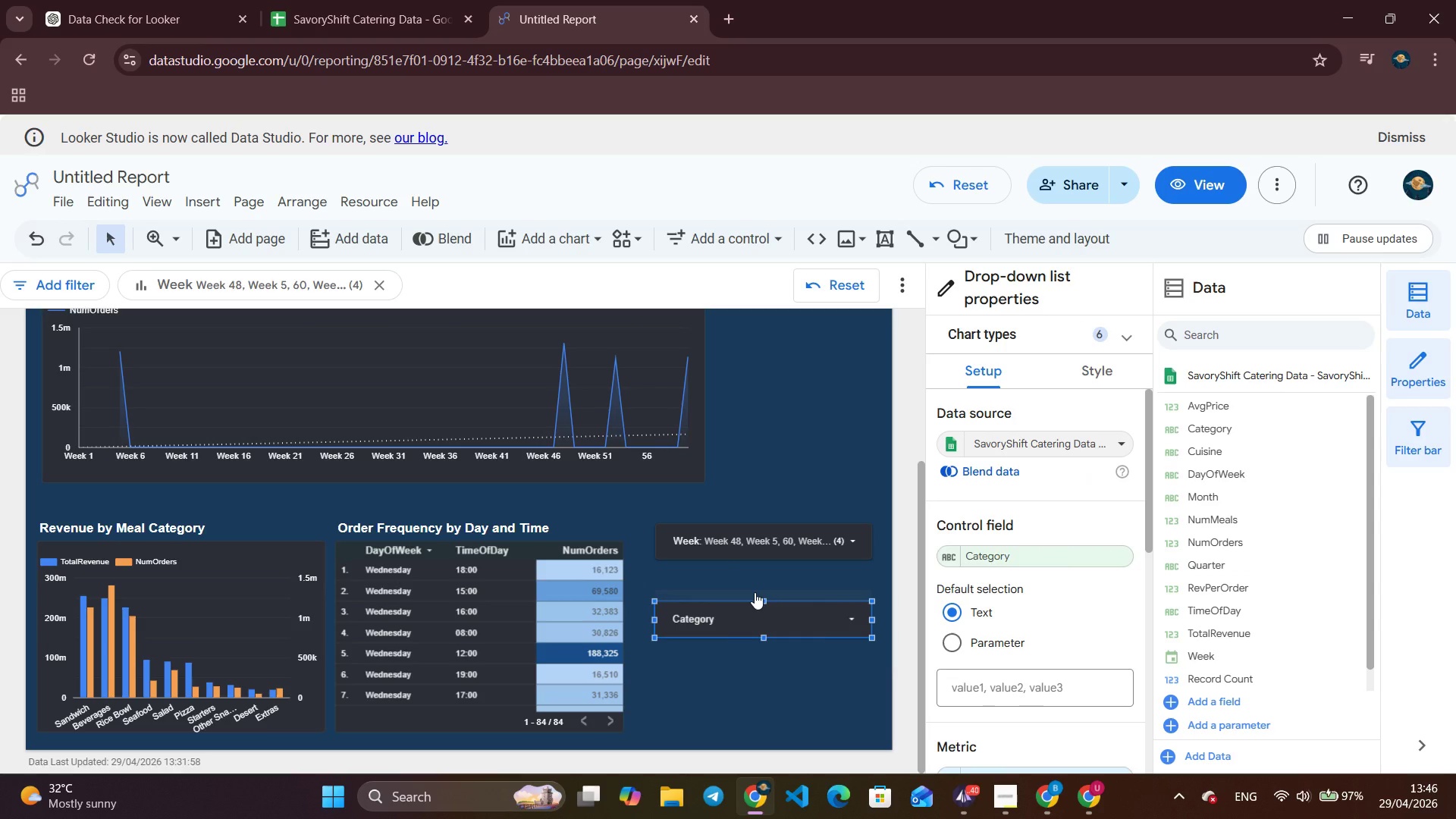 
wait(8.62)
 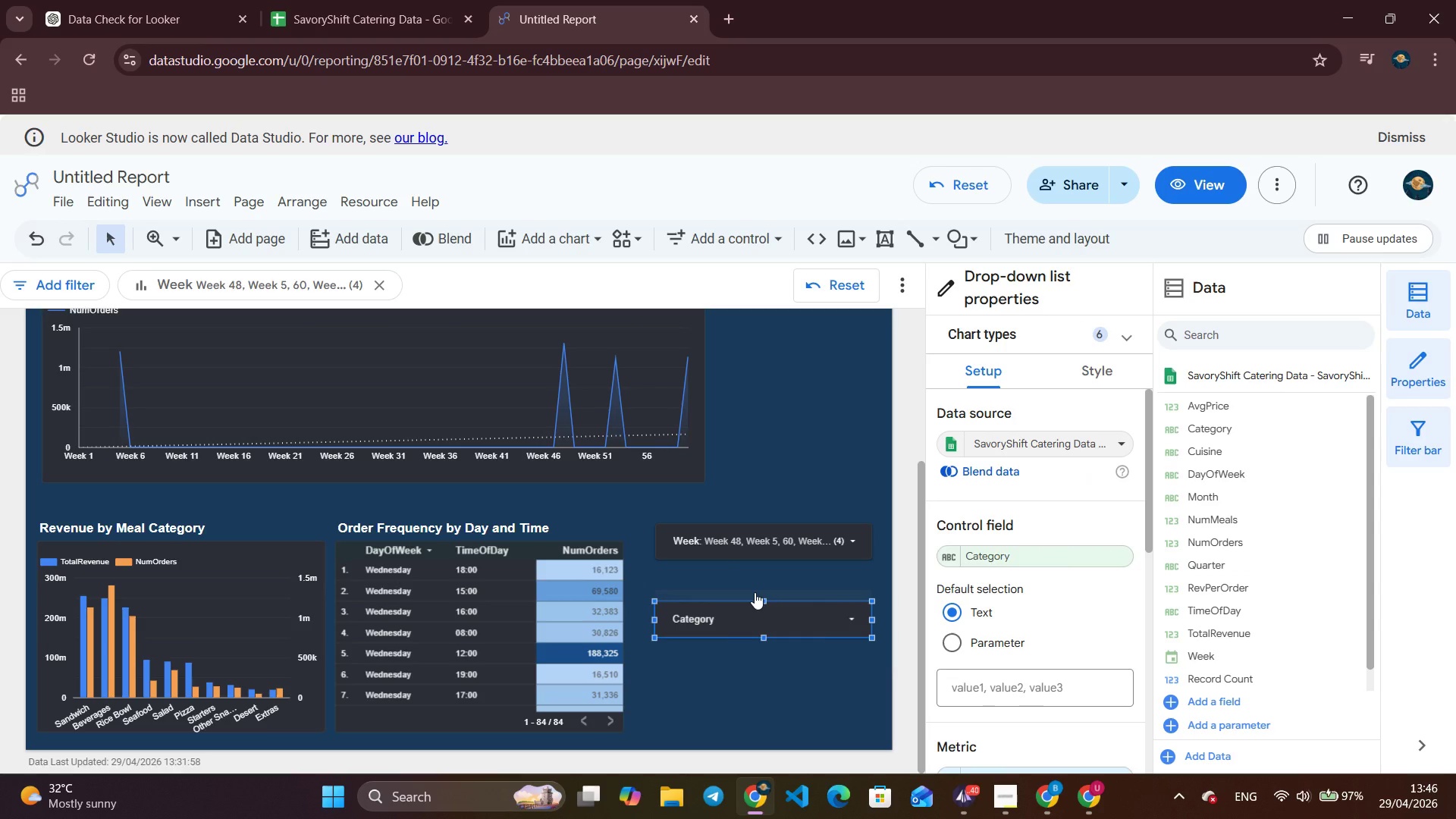 
scroll: coordinate [1092, 405], scroll_direction: up, amount: 2.0
 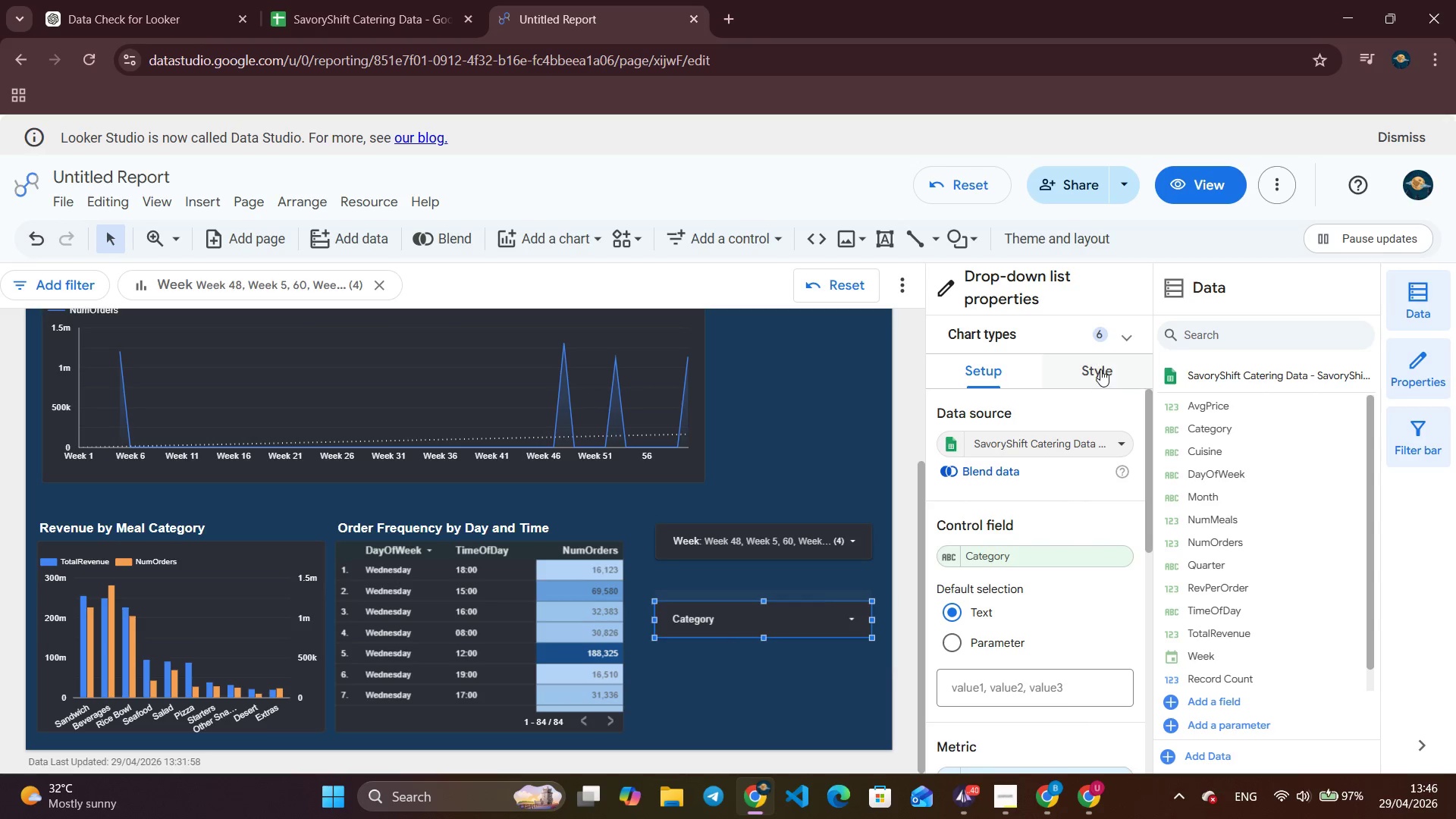 
left_click([1100, 369])
 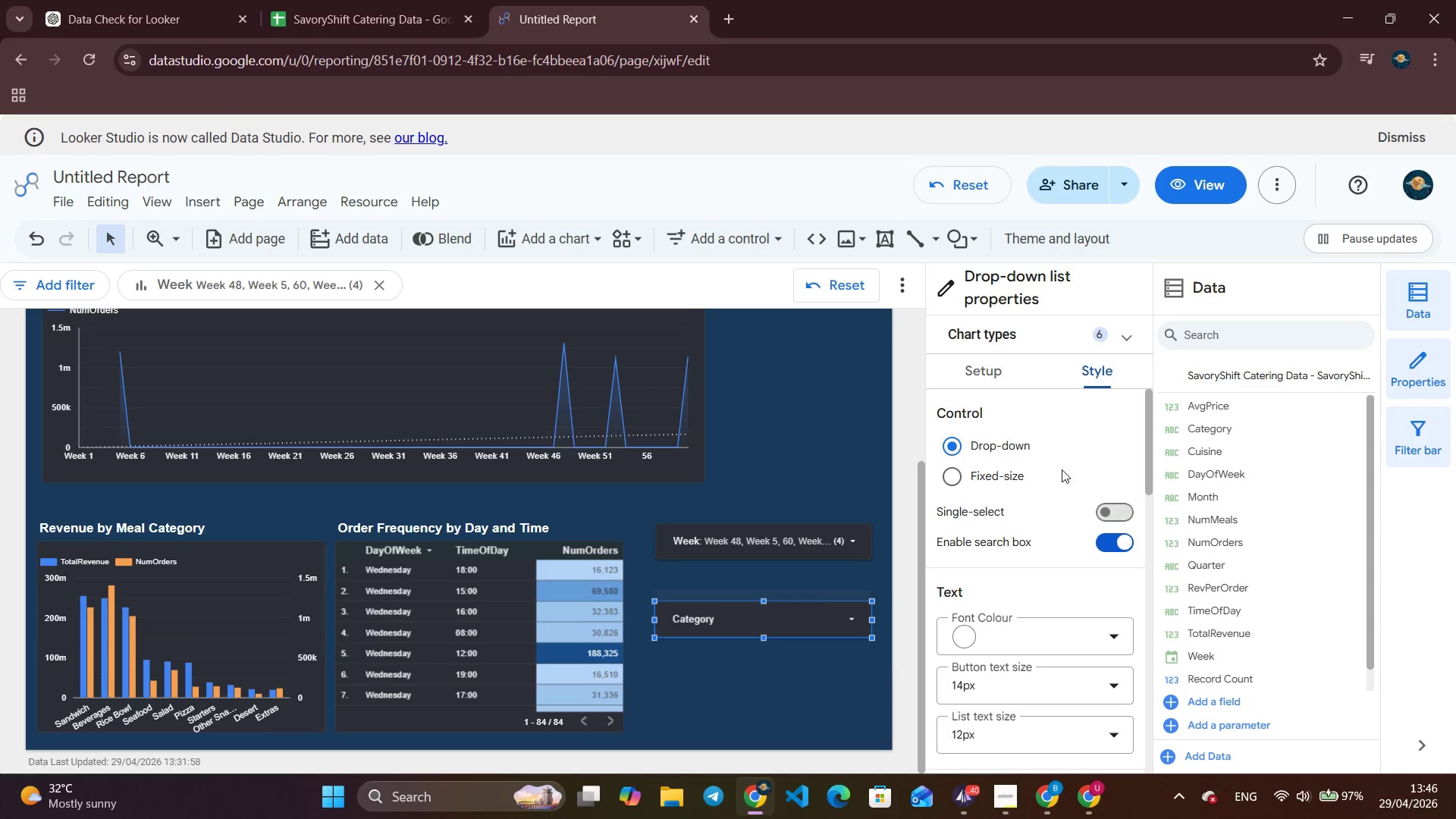 
scroll: coordinate [1017, 510], scroll_direction: up, amount: 14.0
 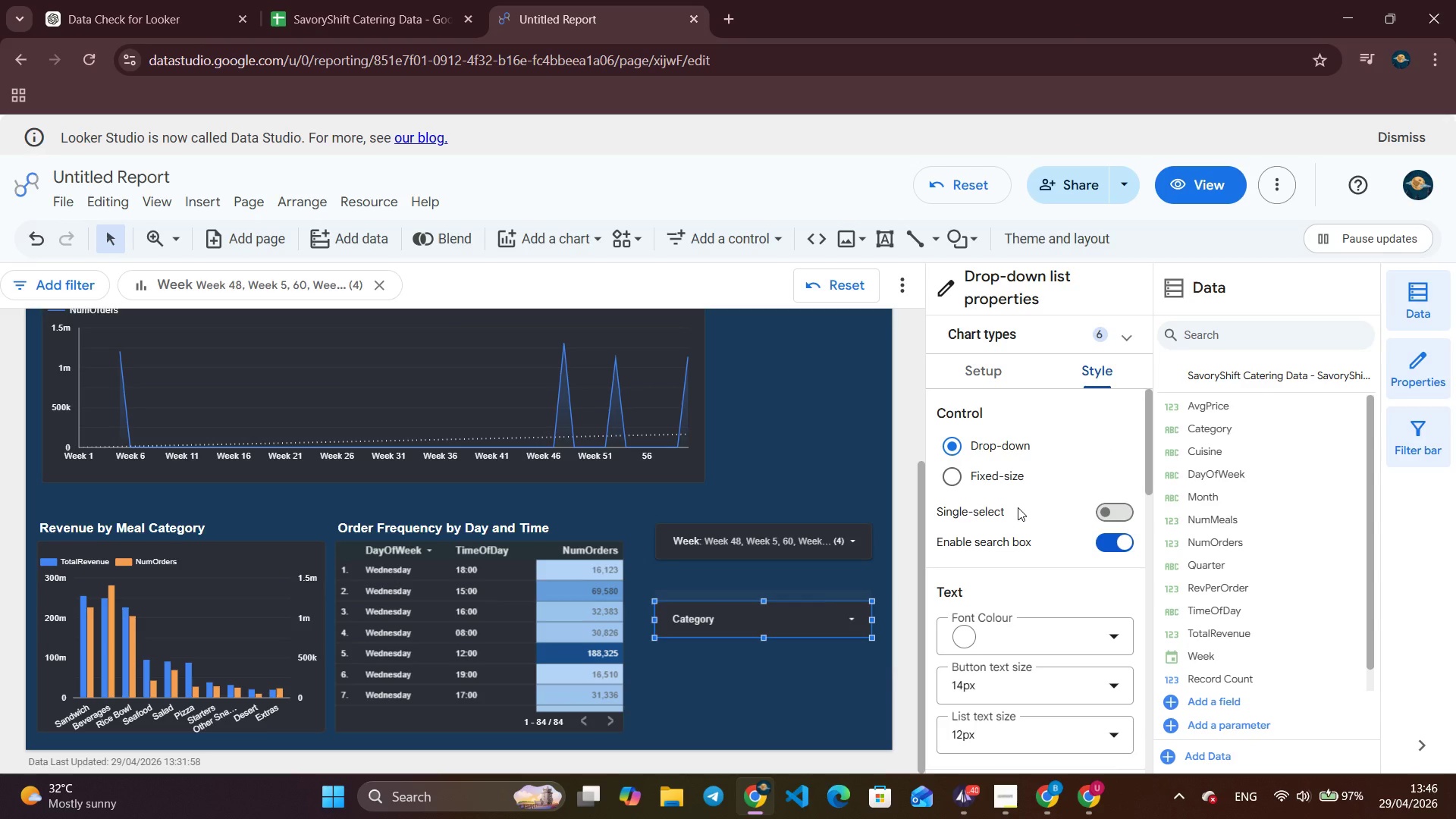 
scroll: coordinate [1024, 542], scroll_direction: down, amount: 7.0
 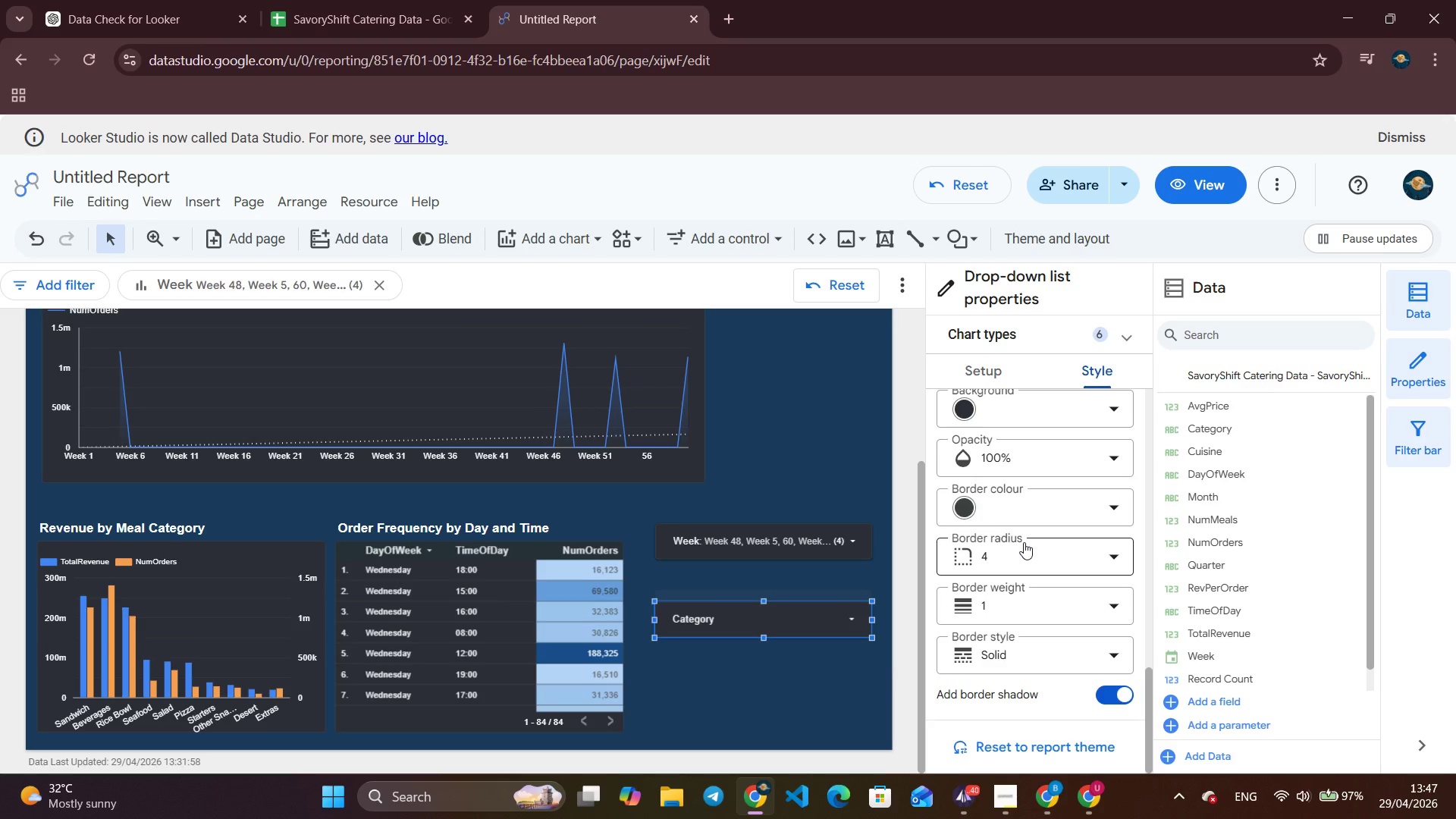 
left_click([987, 371])
 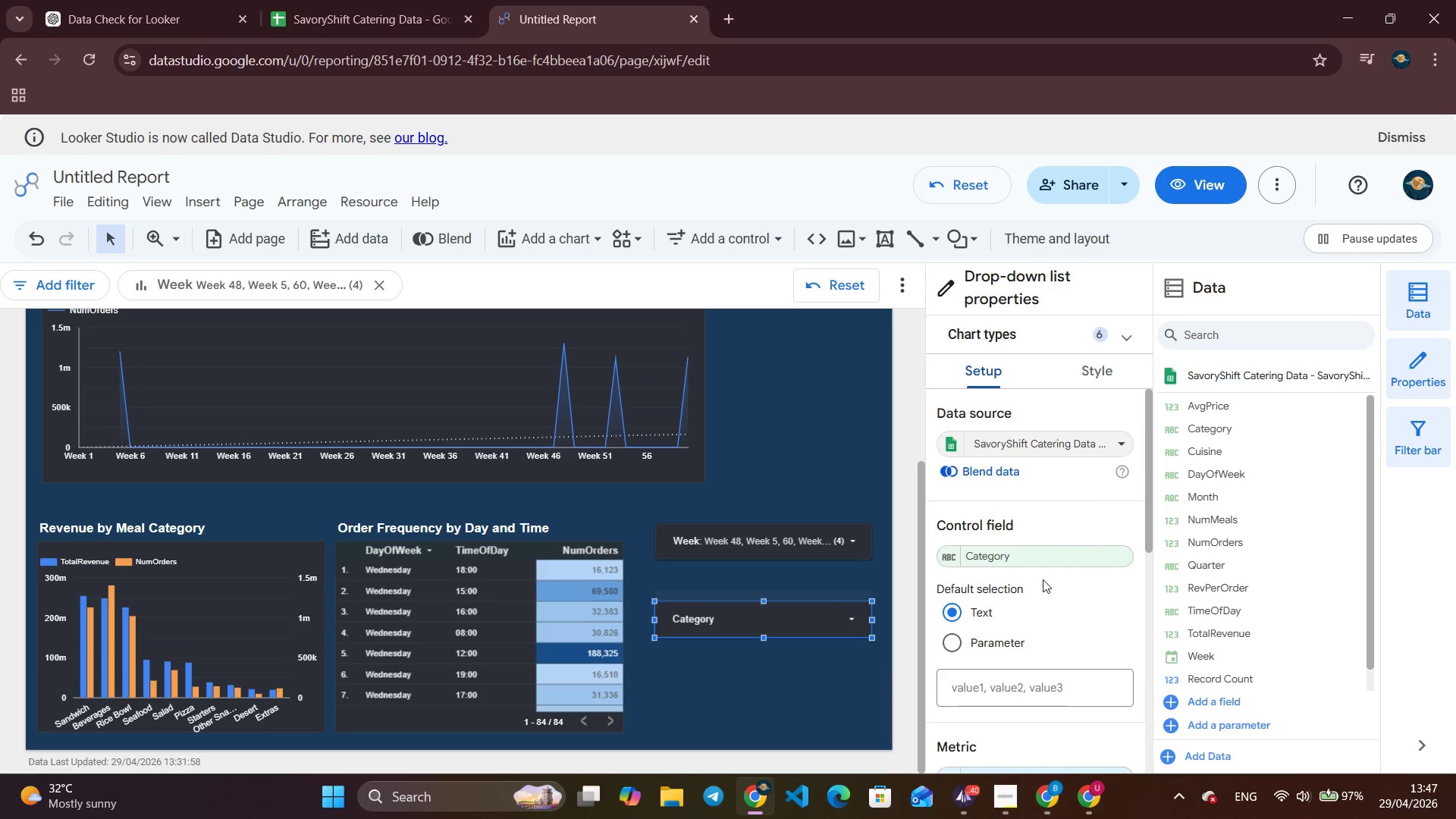 
scroll: coordinate [1043, 579], scroll_direction: up, amount: 3.0
 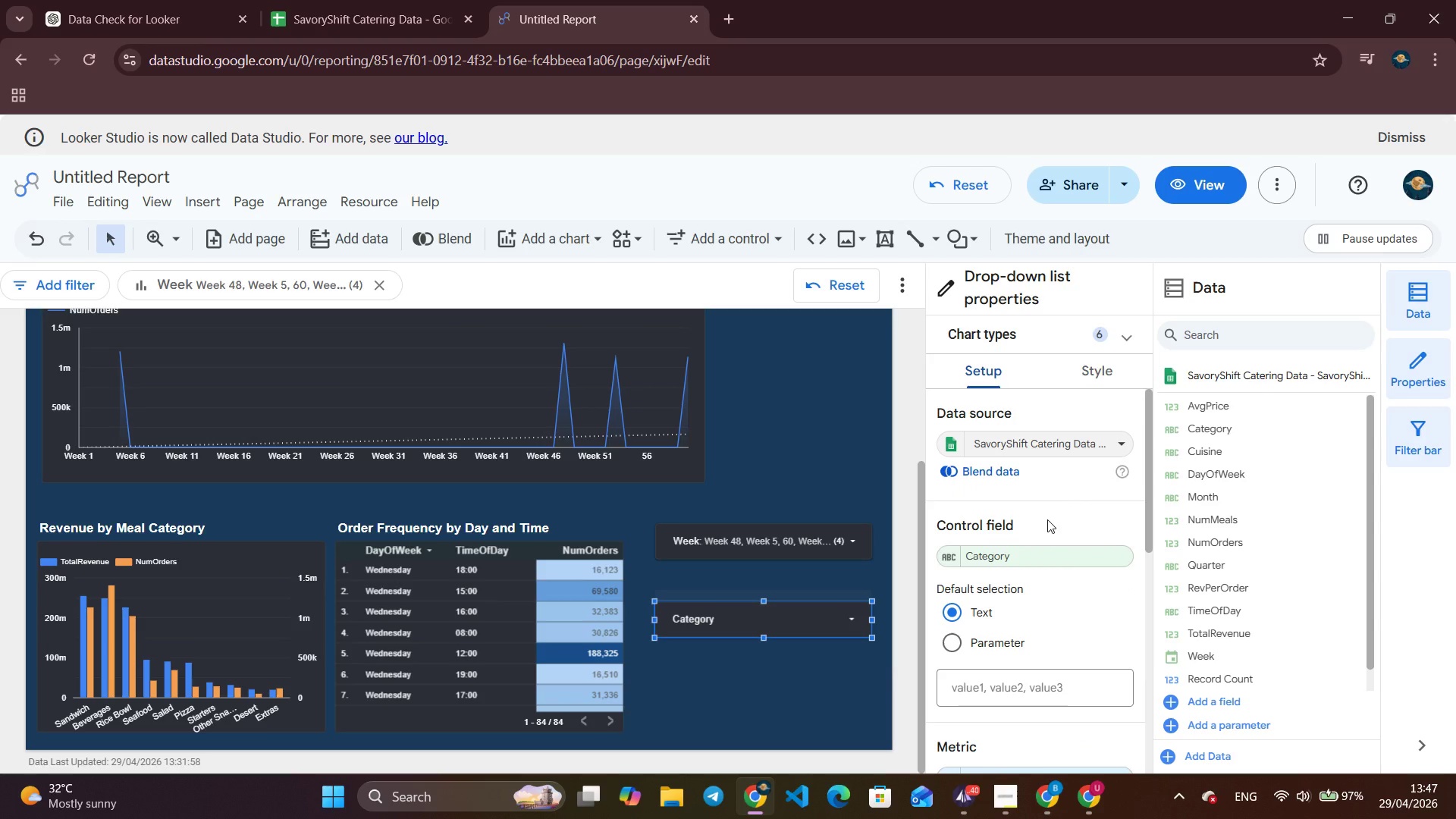 
scroll: coordinate [1047, 519], scroll_direction: down, amount: 2.0
 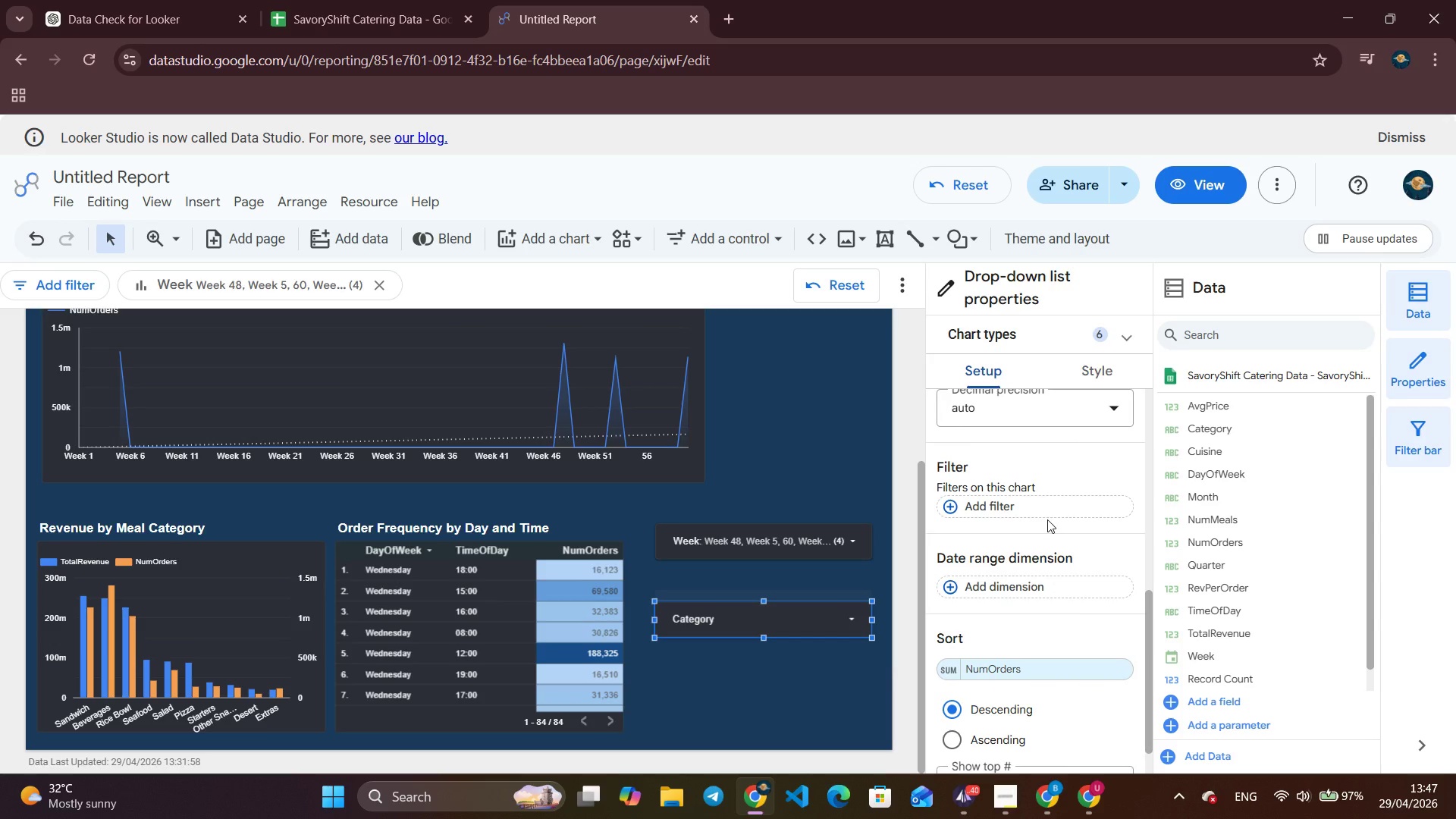 
scroll: coordinate [1047, 519], scroll_direction: up, amount: 9.0
 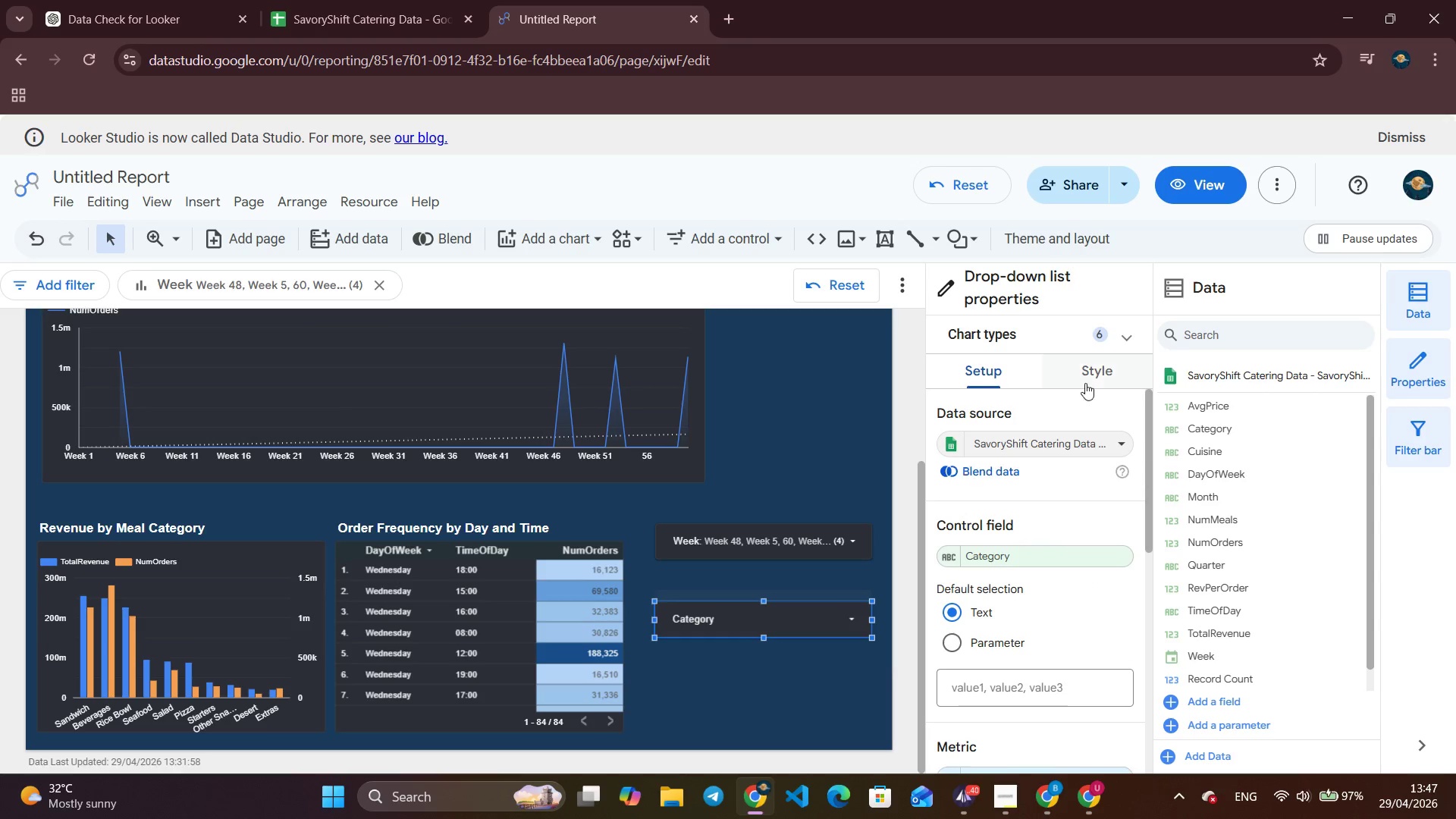 
left_click([1087, 379])
 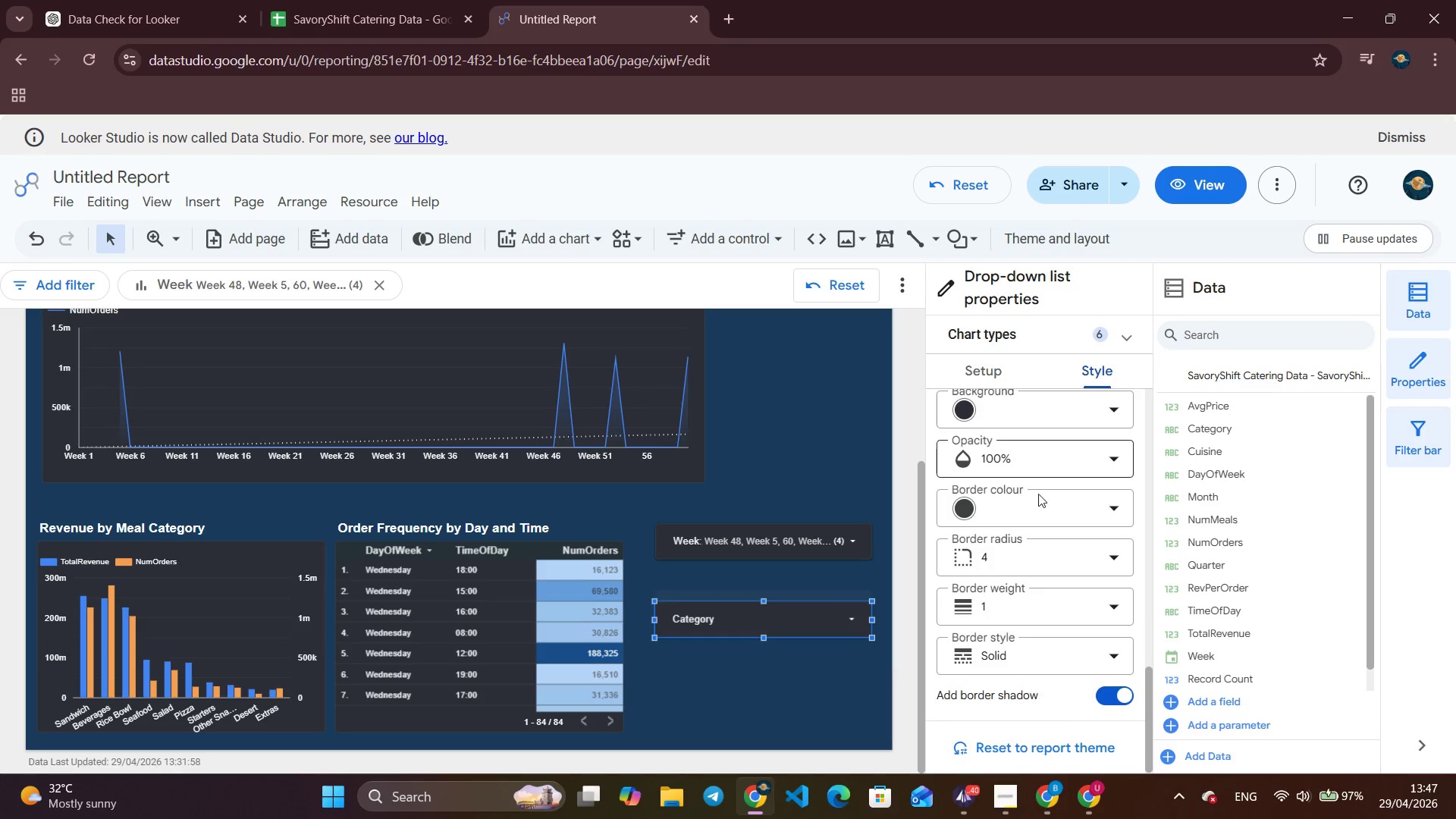 
scroll: coordinate [1102, 477], scroll_direction: up, amount: 27.0
 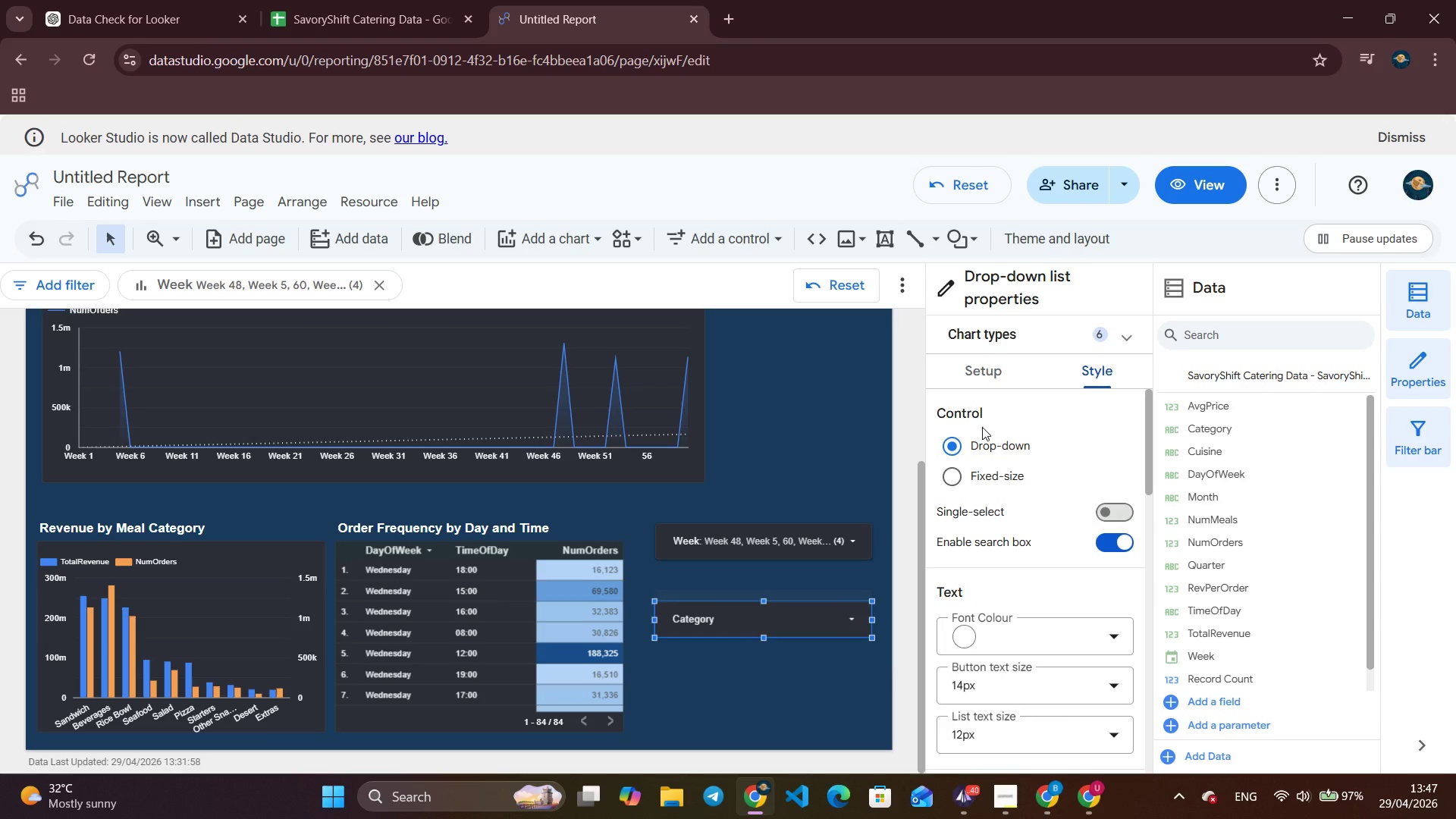 
wait(5.39)
 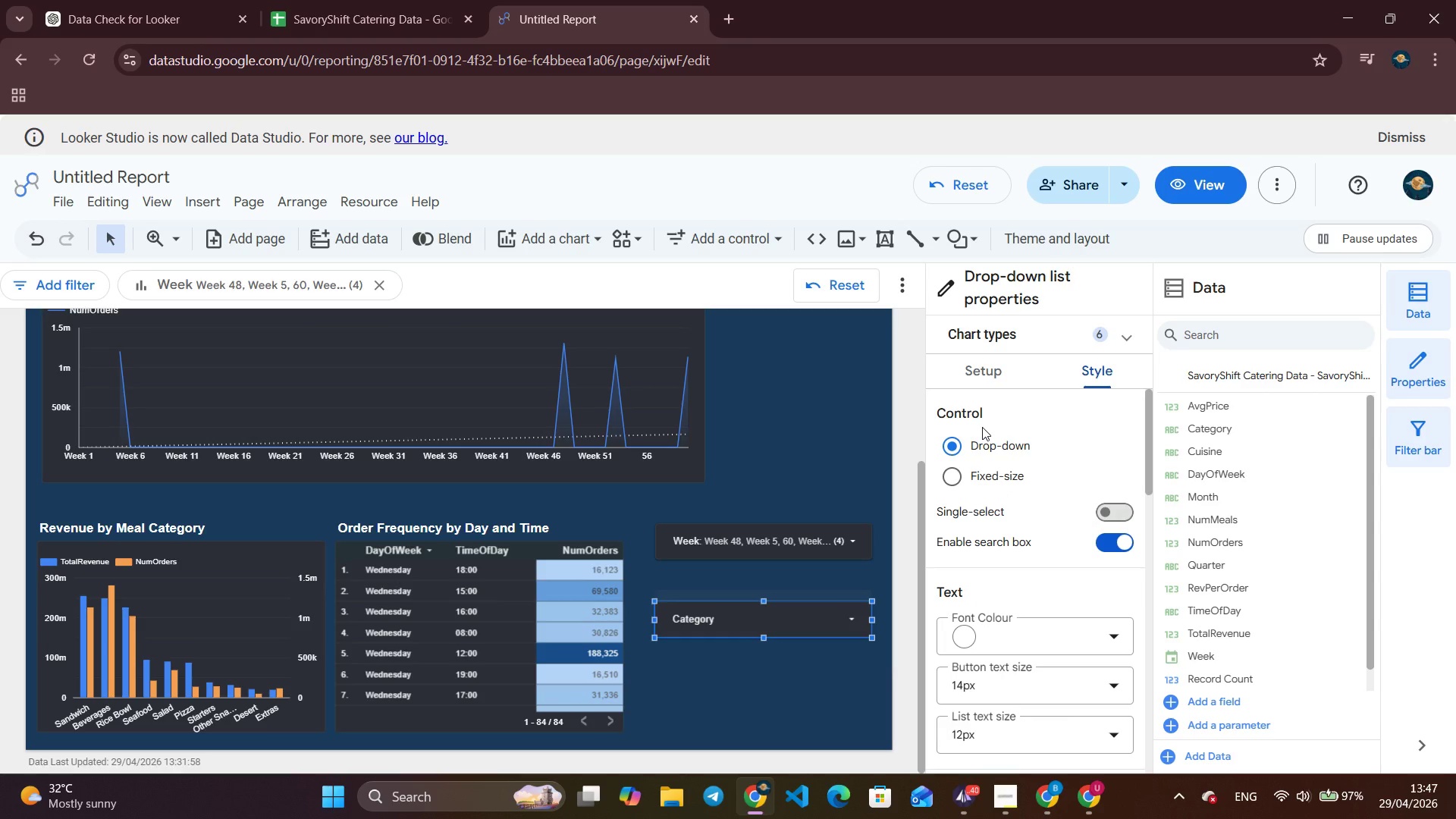 
scroll: coordinate [810, 526], scroll_direction: up, amount: 4.0
 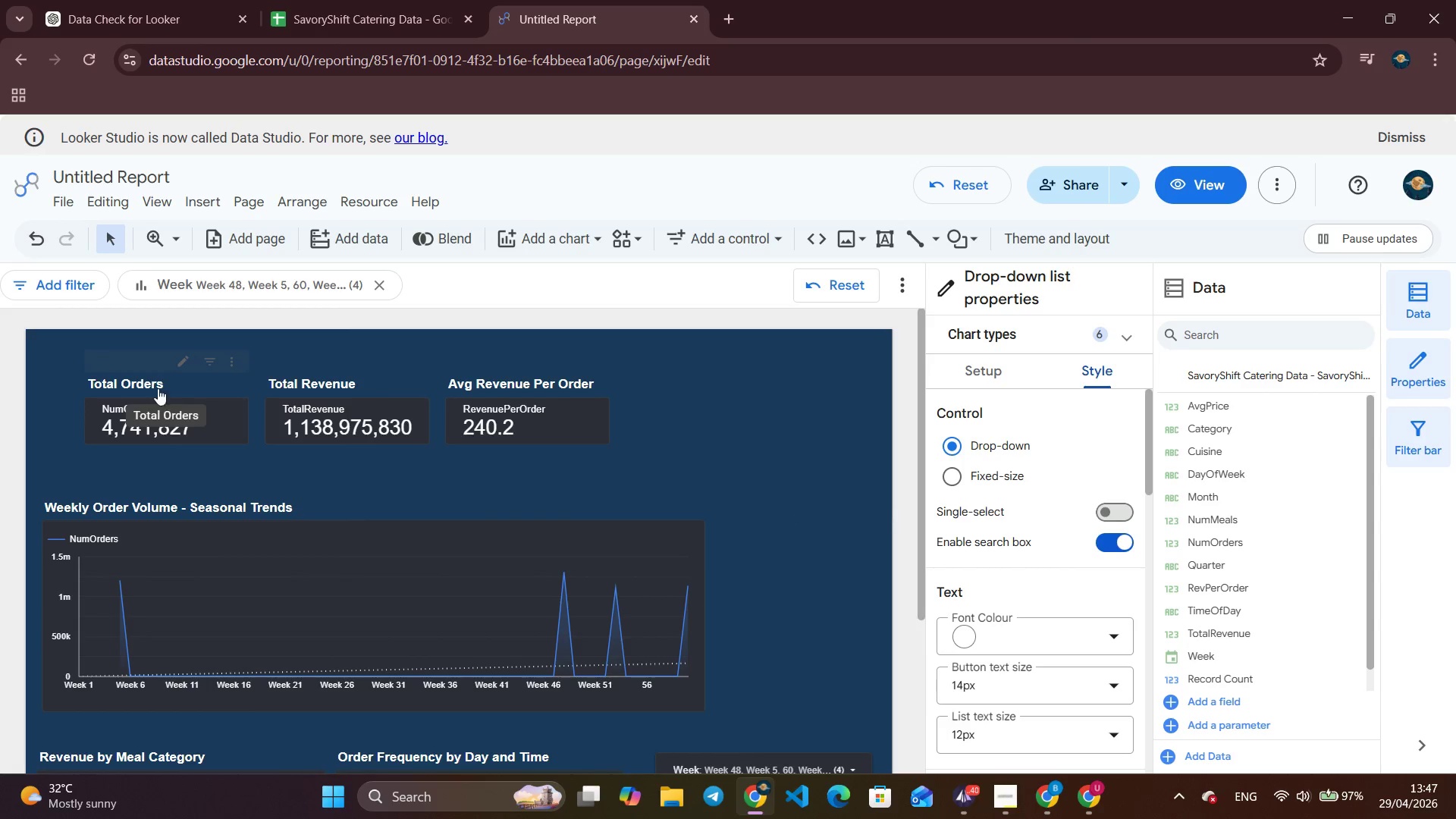 
left_click_drag(start_coordinate=[152, 360], to_coordinate=[91, 322])
 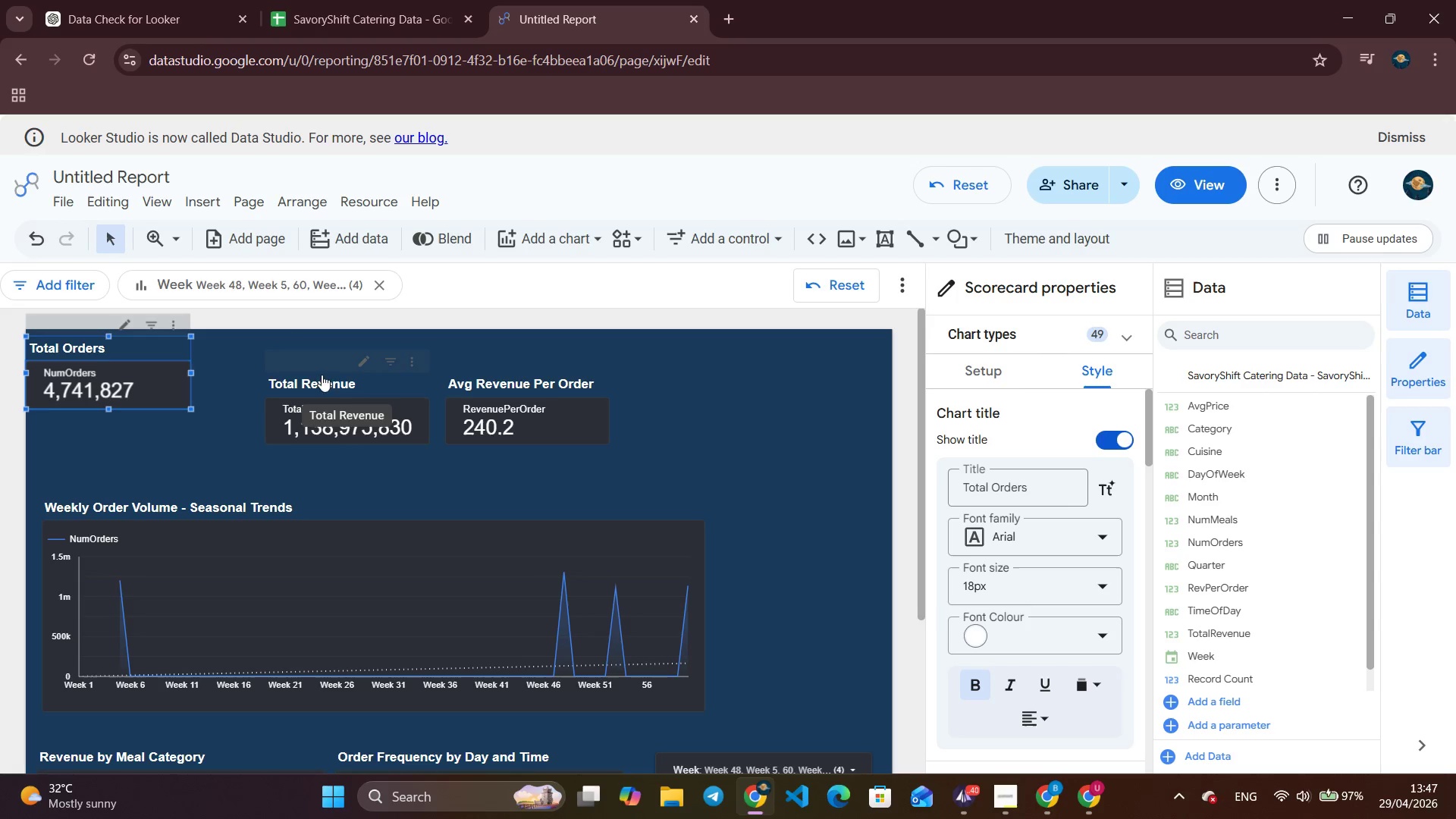 
left_click_drag(start_coordinate=[321, 363], to_coordinate=[259, 327])
 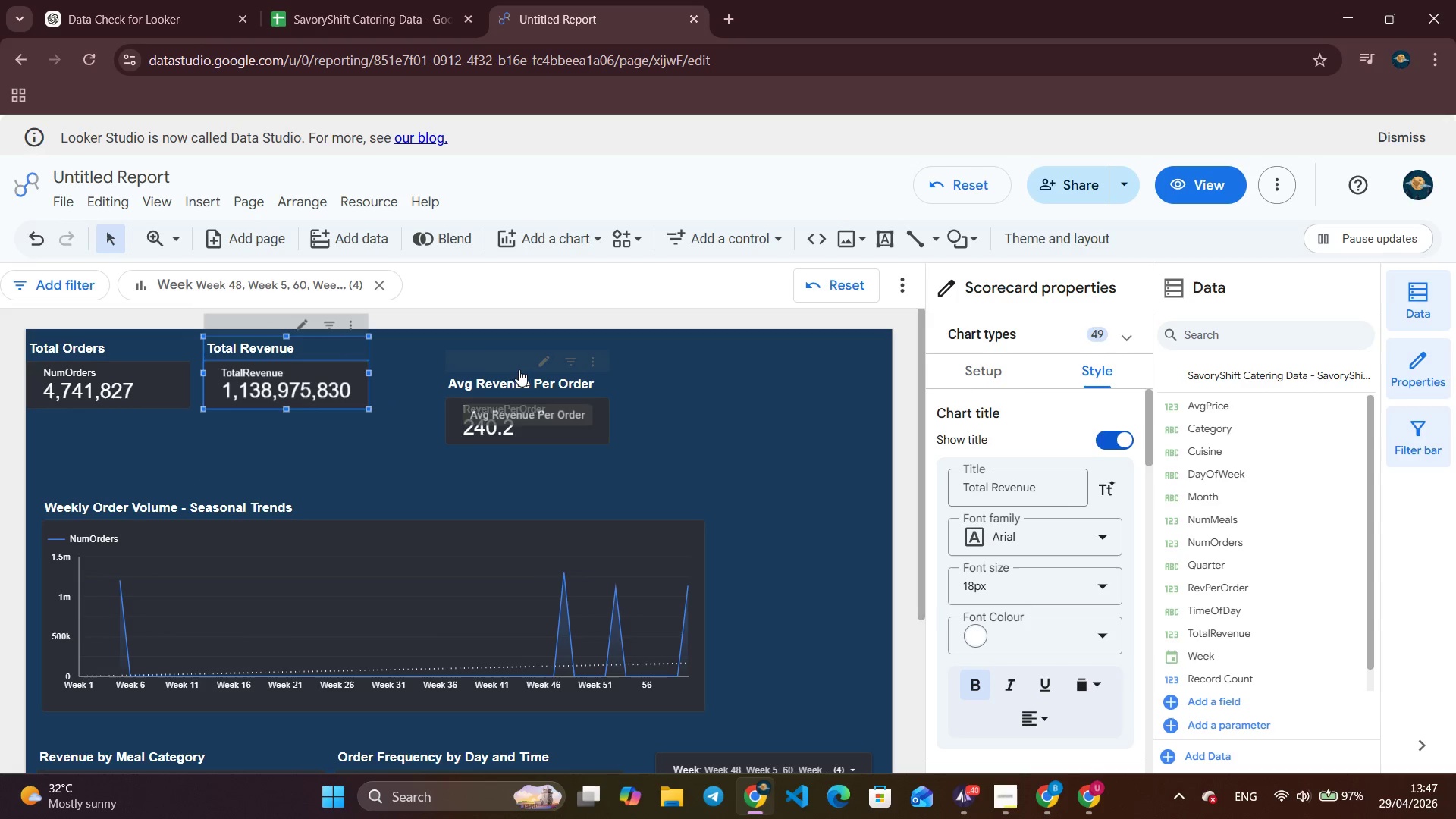 
left_click_drag(start_coordinate=[513, 366], to_coordinate=[447, 326])
 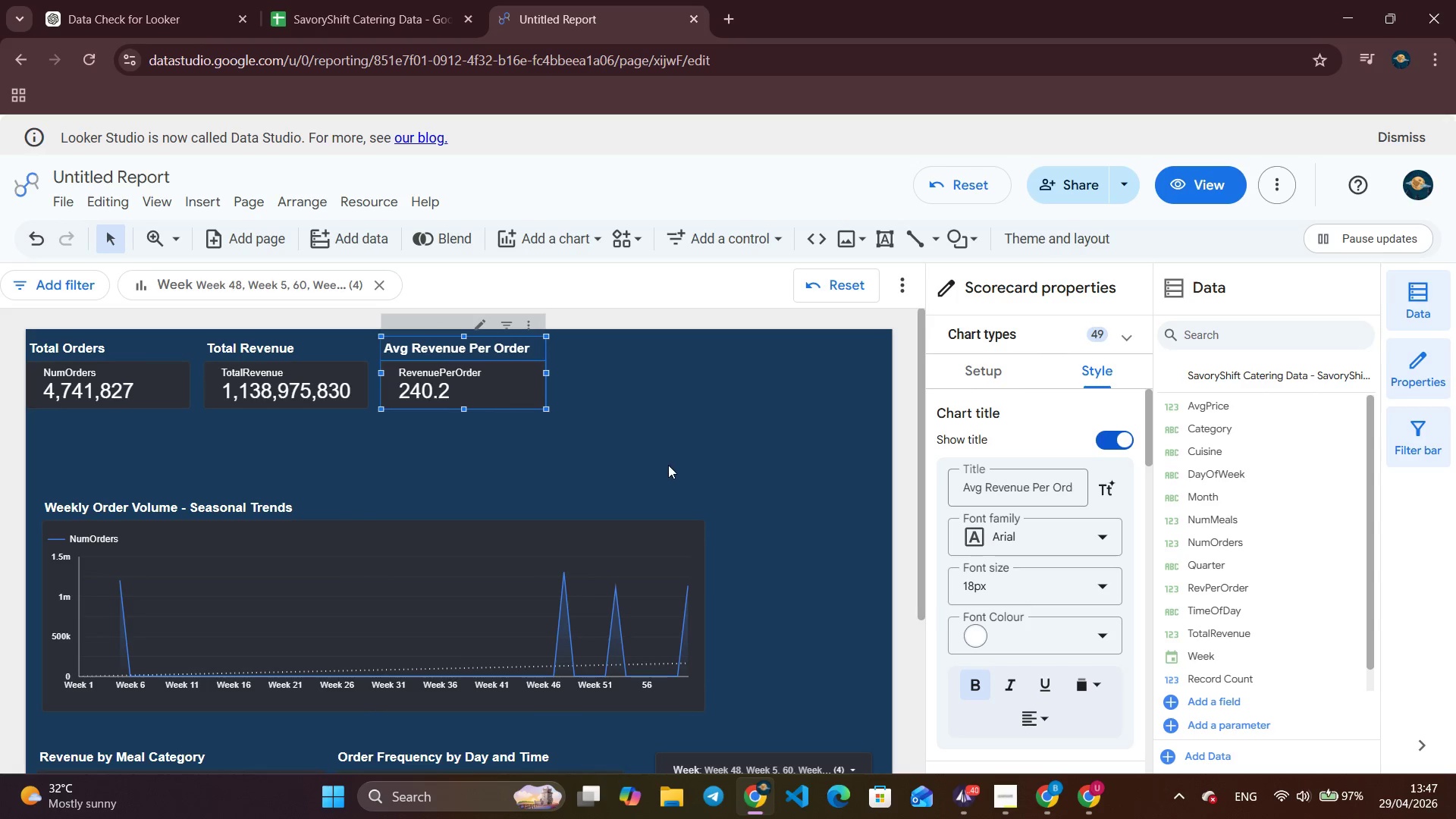 
scroll: coordinate [727, 509], scroll_direction: down, amount: 2.0
 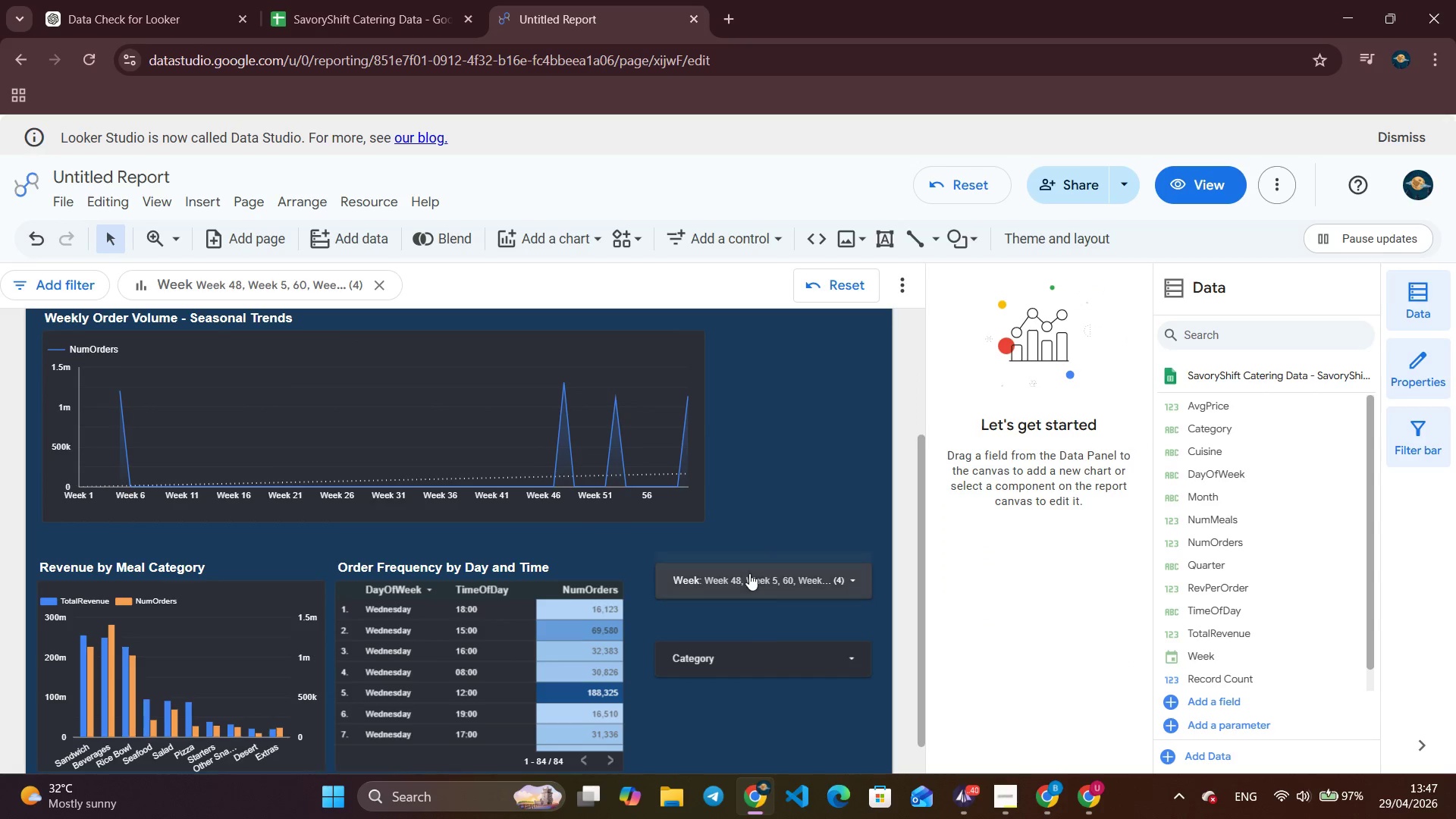 
left_click([669, 466])
 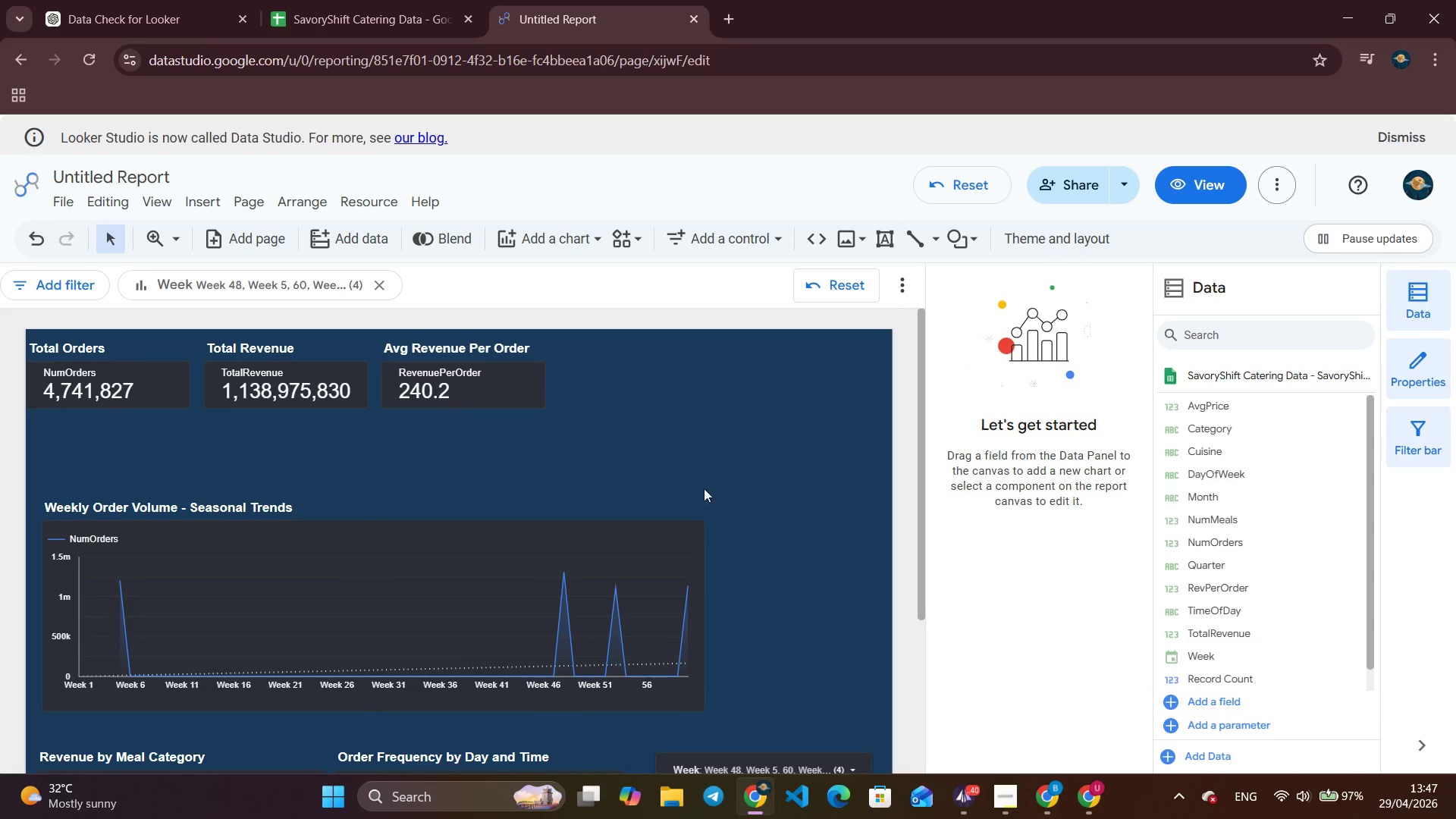 
left_click_drag(start_coordinate=[748, 576], to_coordinate=[682, 286])
 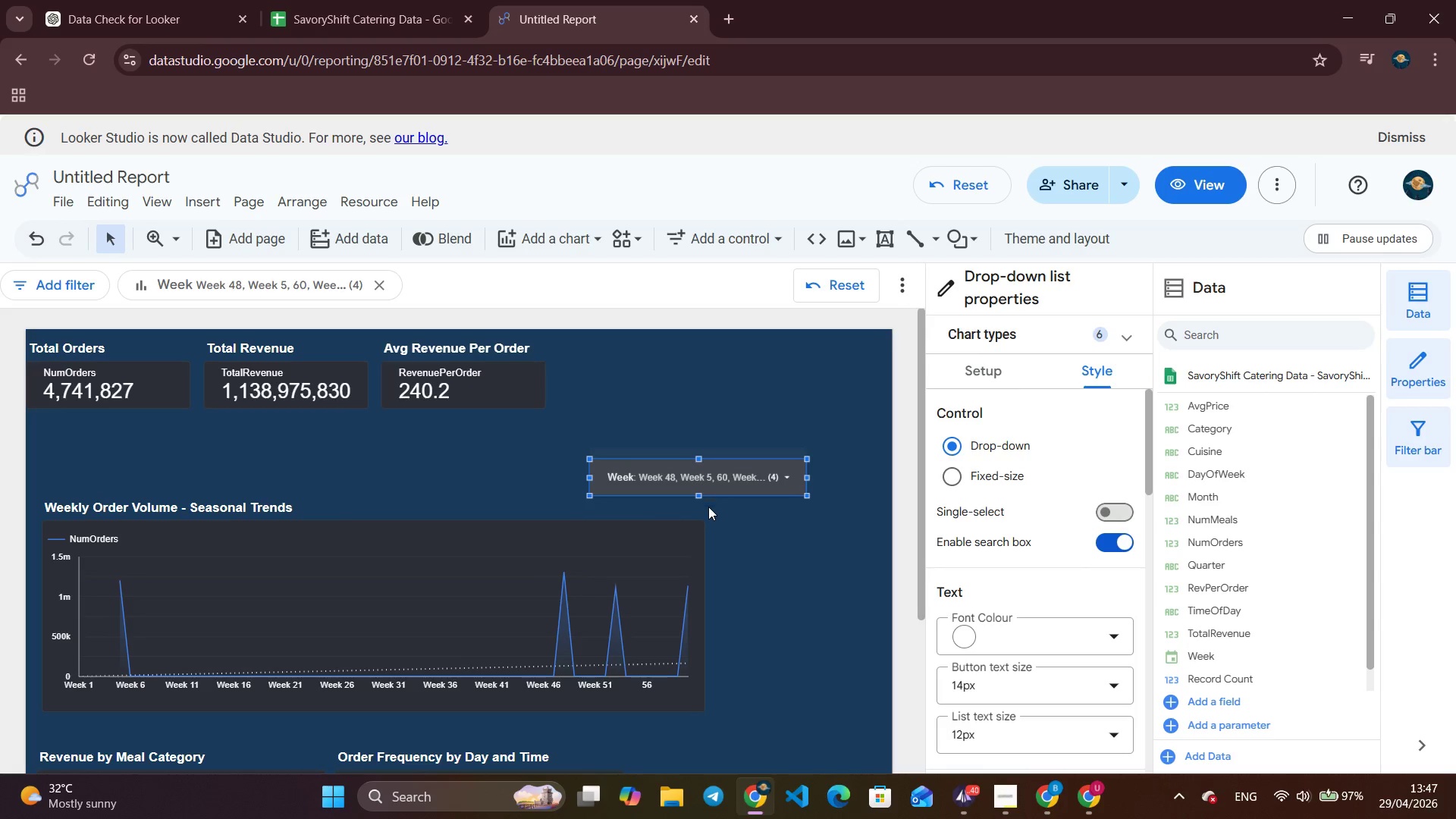 
scroll: coordinate [710, 486], scroll_direction: up, amount: 4.0
 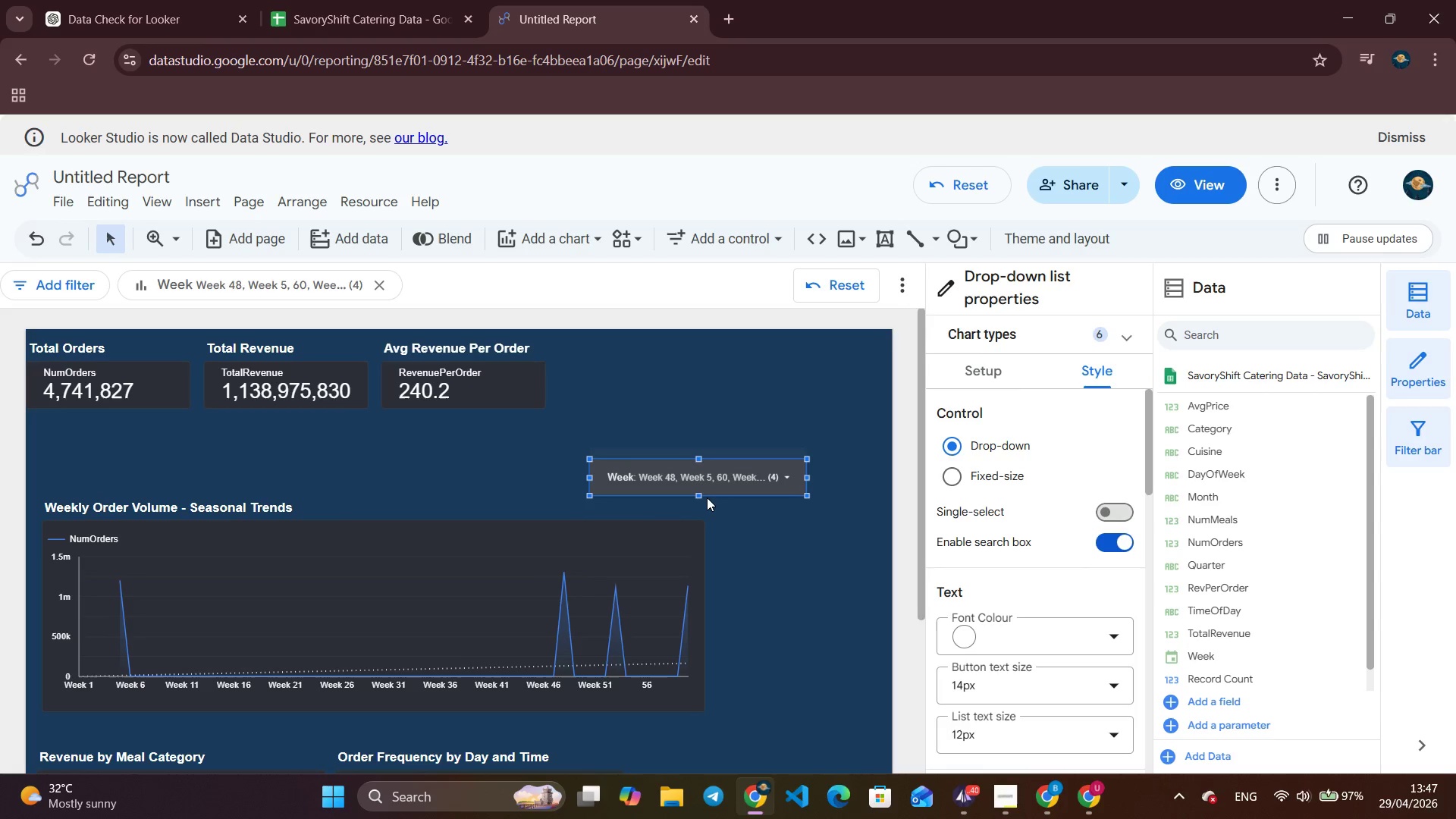 
left_click_drag(start_coordinate=[711, 469], to_coordinate=[721, 360])
 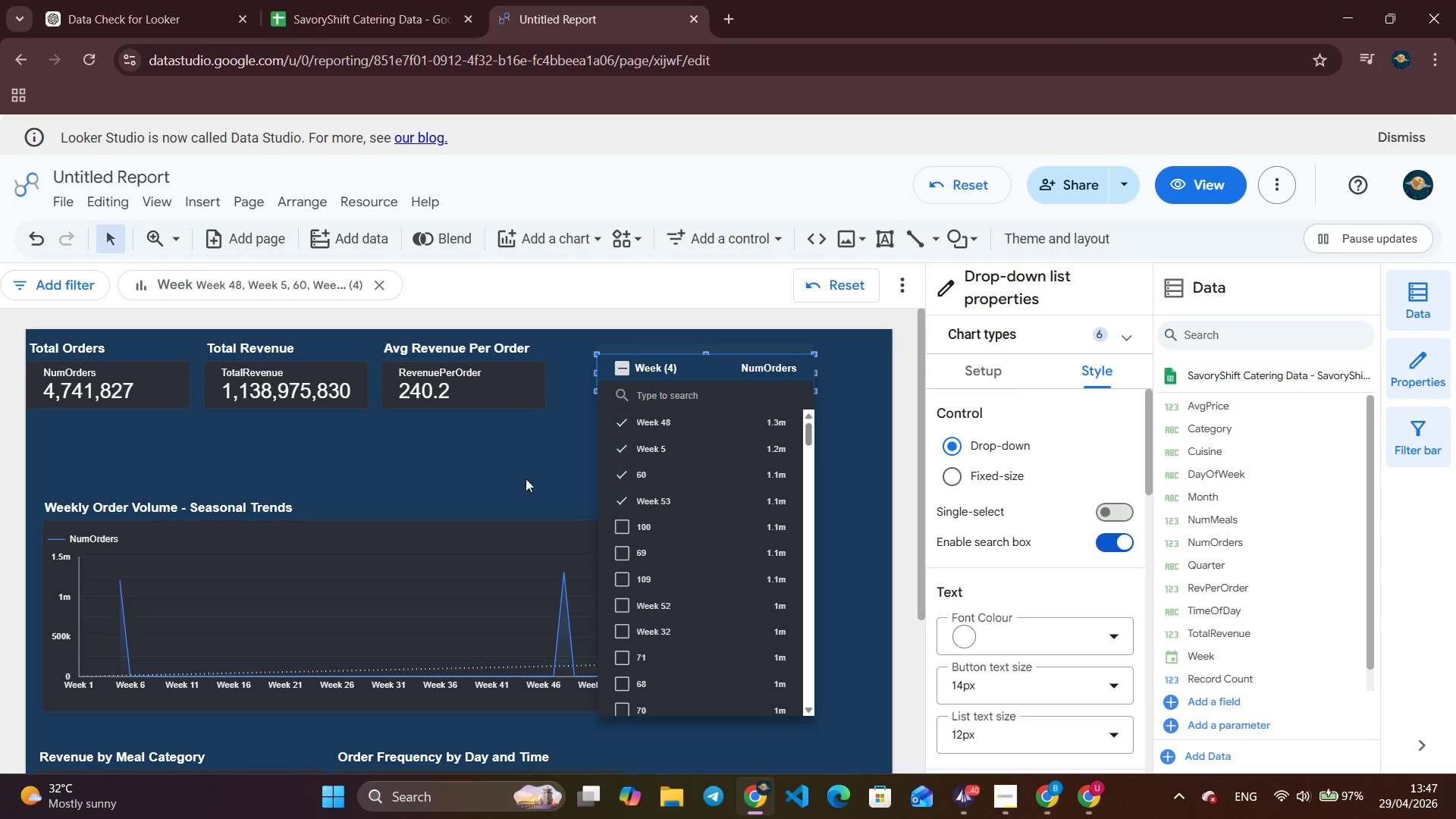 
left_click([484, 471])
 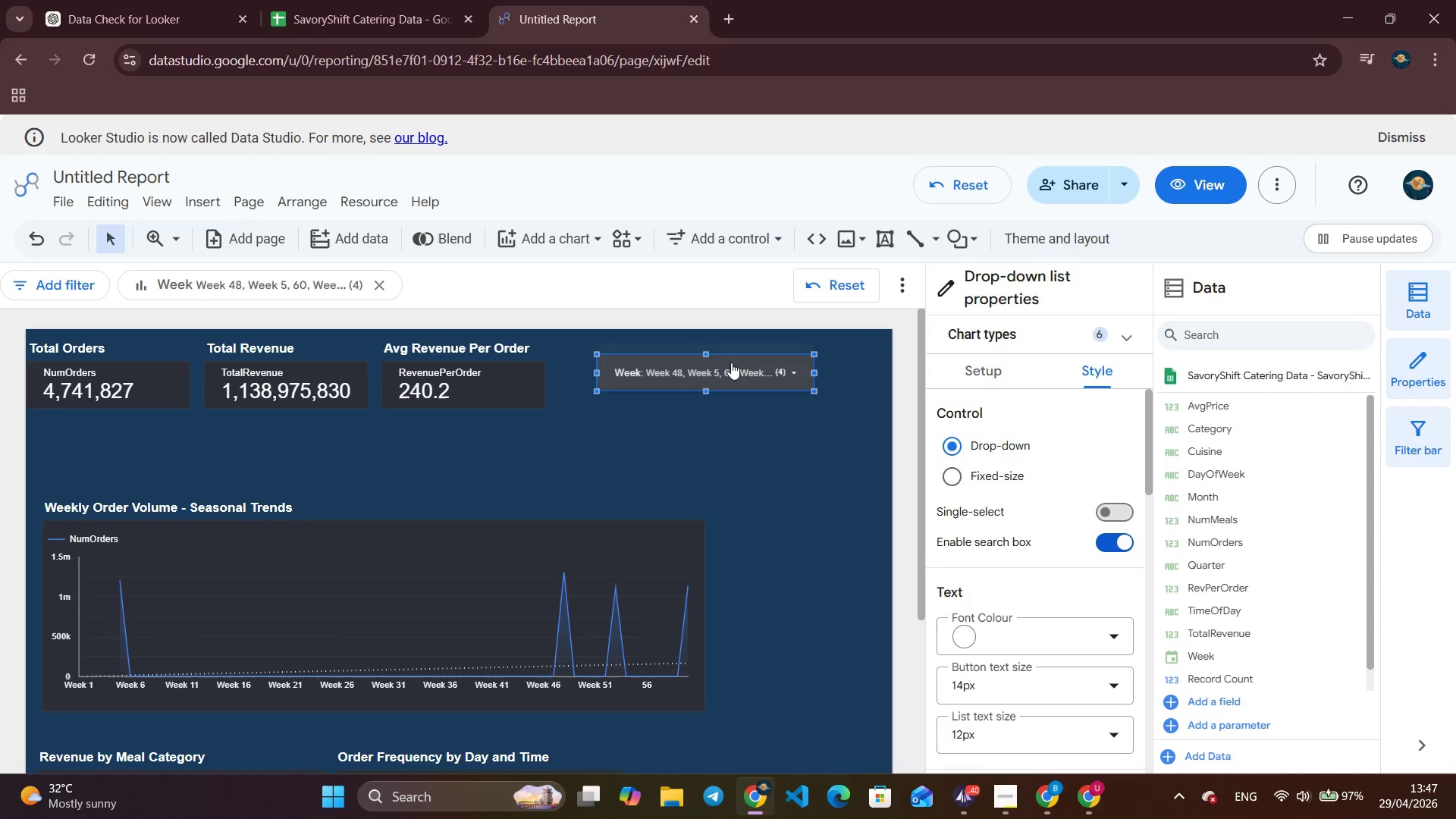 
left_click_drag(start_coordinate=[724, 373], to_coordinate=[752, 354])
 